 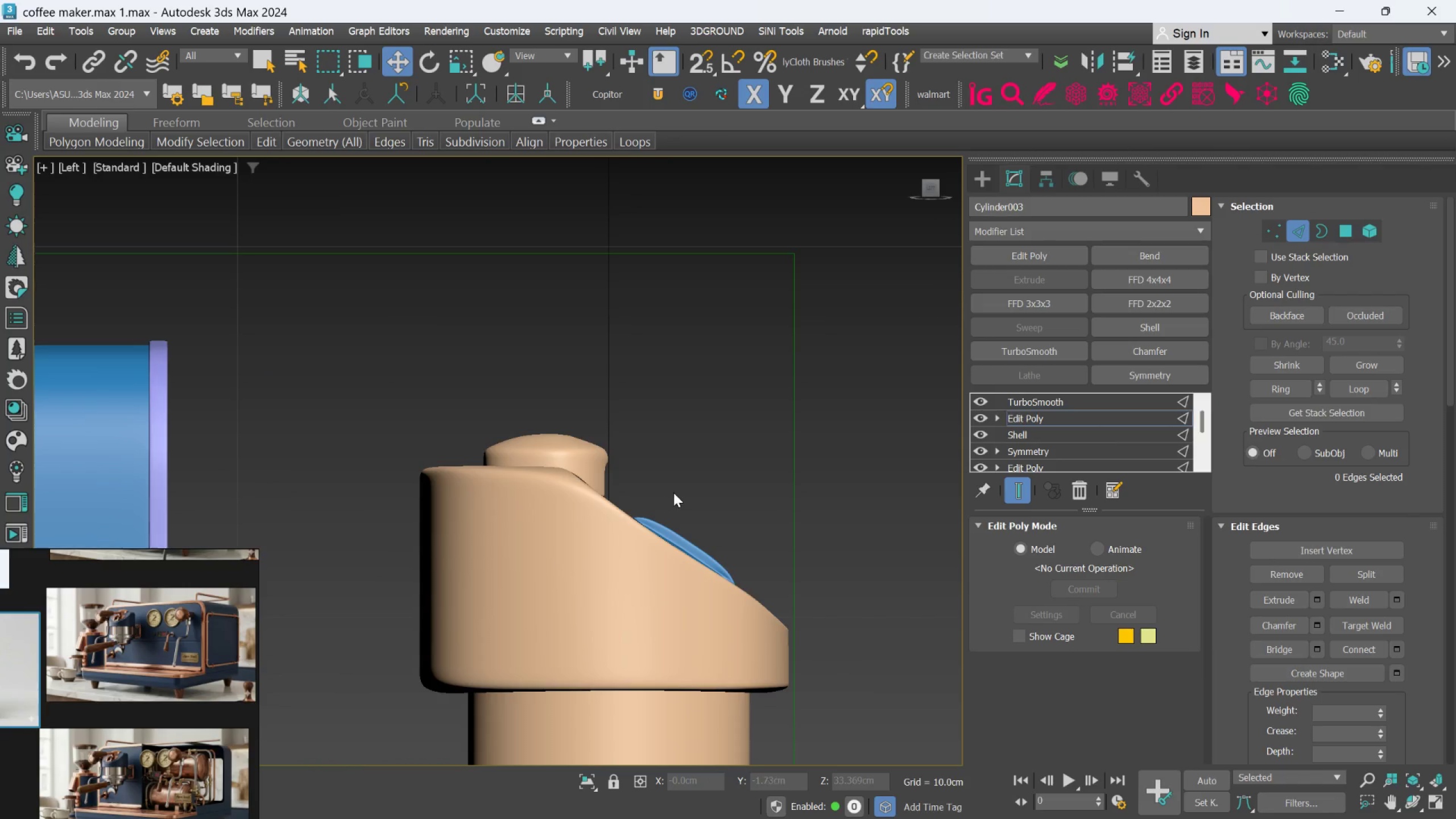 
scroll: coordinate [691, 437], scroll_direction: up, amount: 1.0
 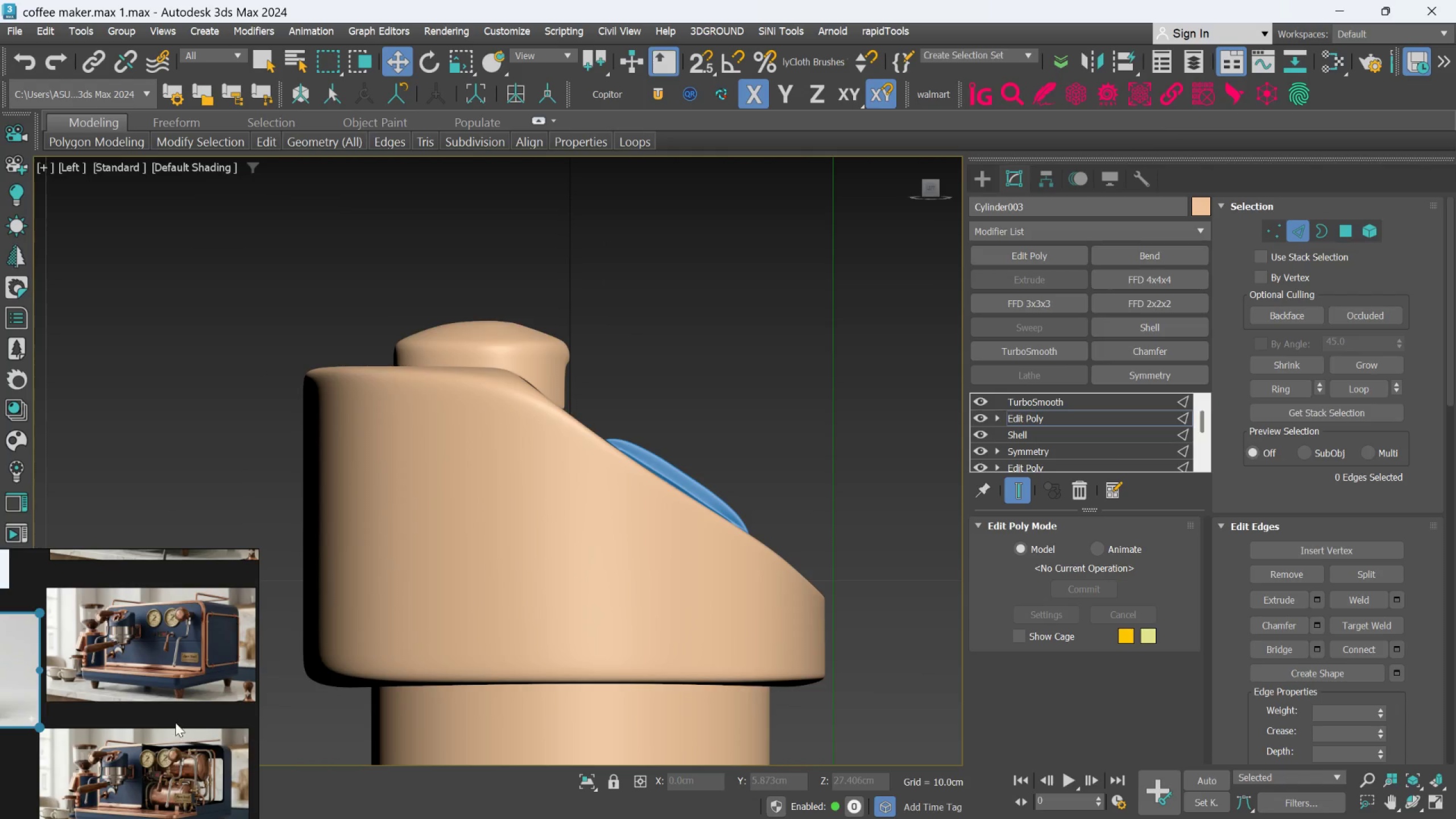 
scroll: coordinate [89, 655], scroll_direction: down, amount: 5.0
 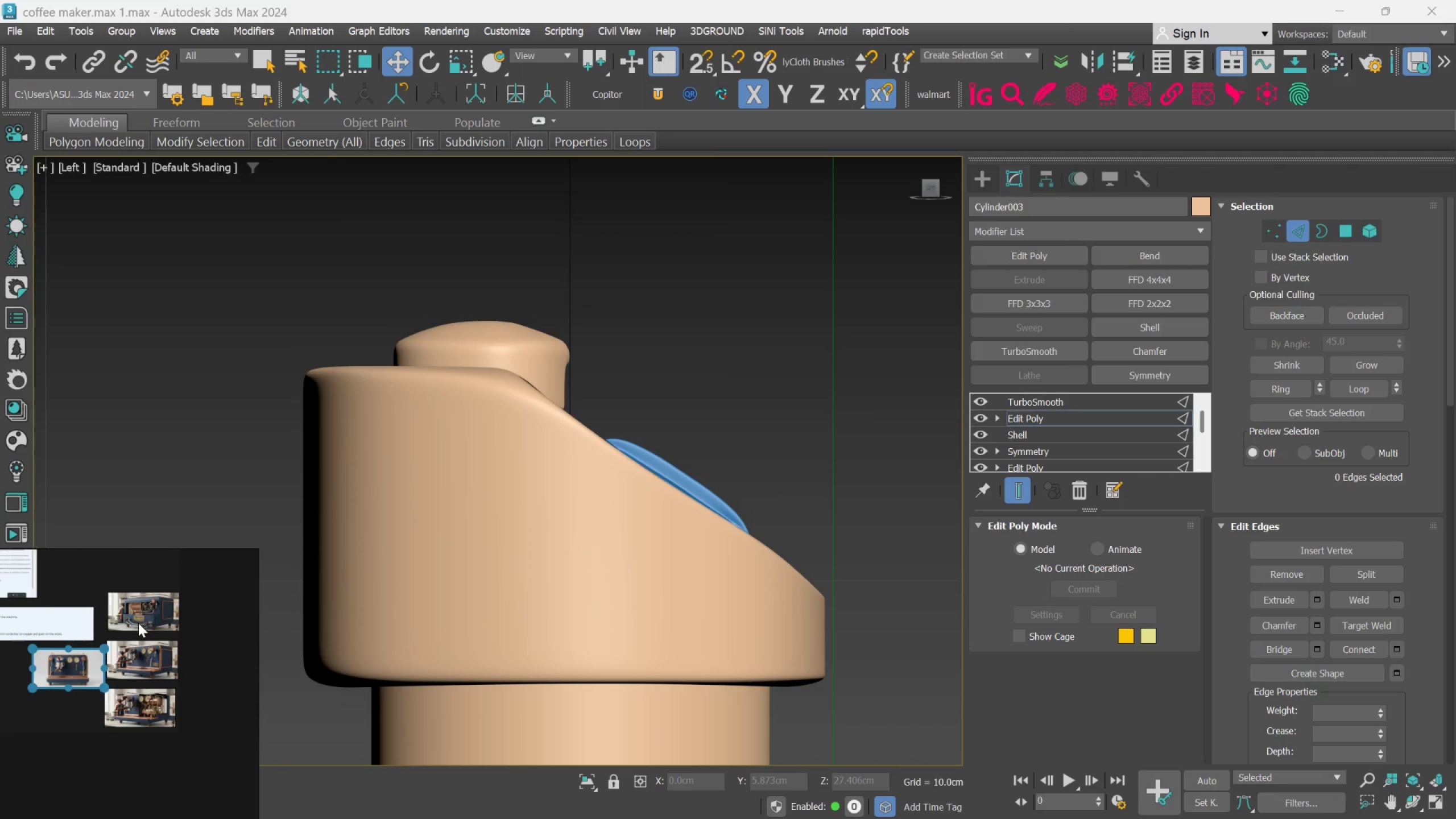 
scroll: coordinate [775, 497], scroll_direction: up, amount: 15.0
 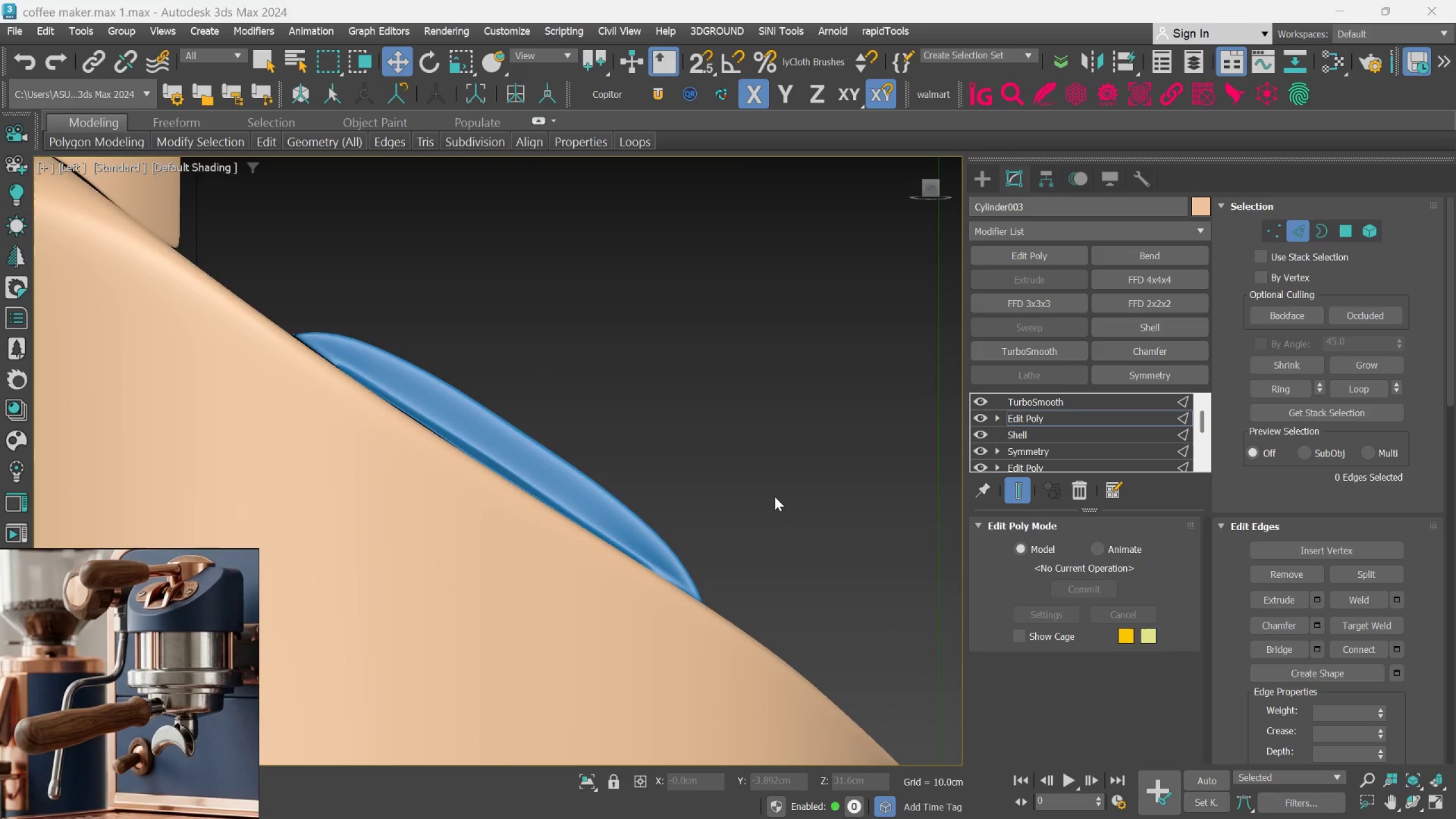 
scroll: coordinate [732, 439], scroll_direction: down, amount: 5.0
 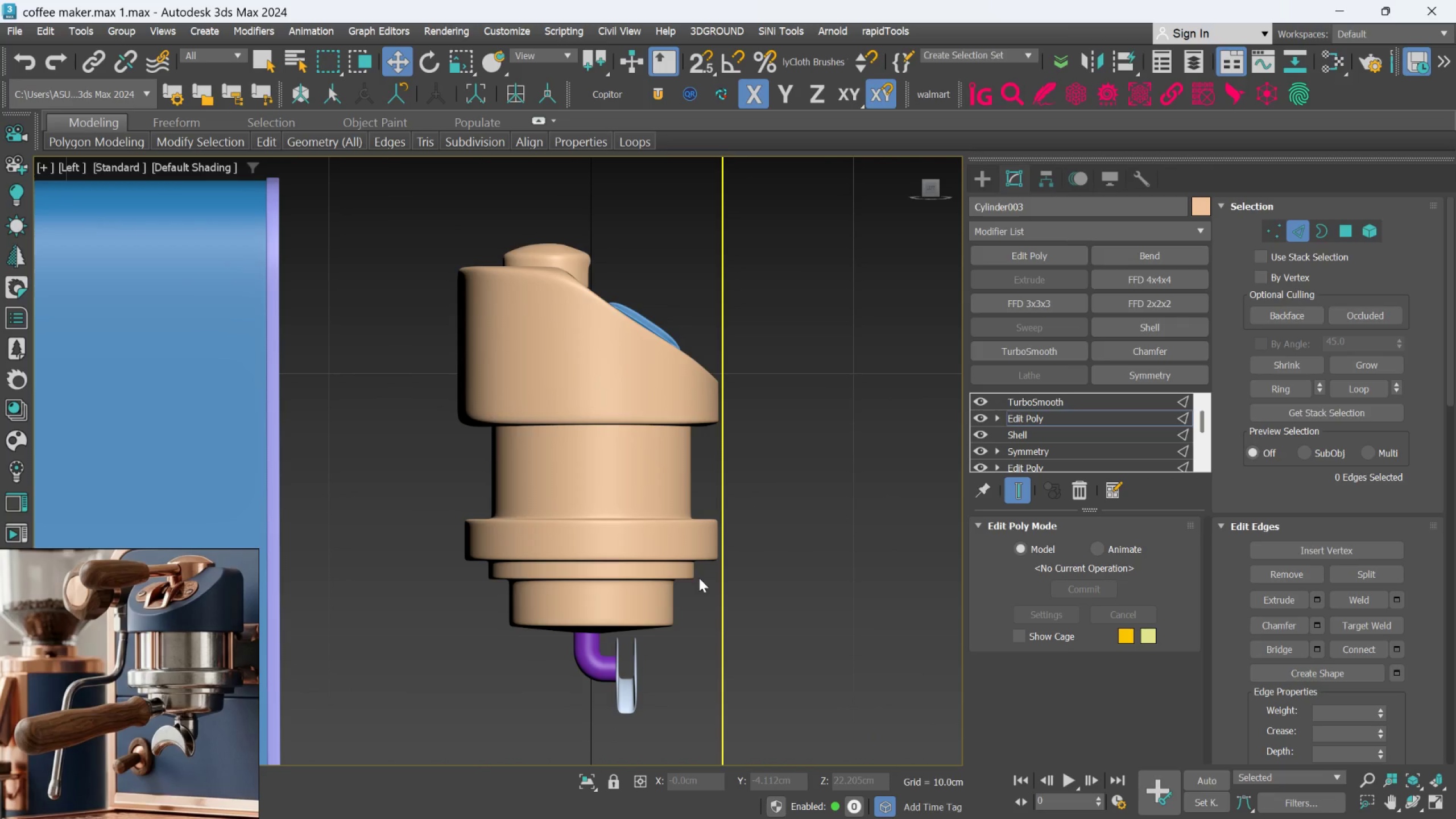 
scroll: coordinate [714, 520], scroll_direction: up, amount: 3.0
 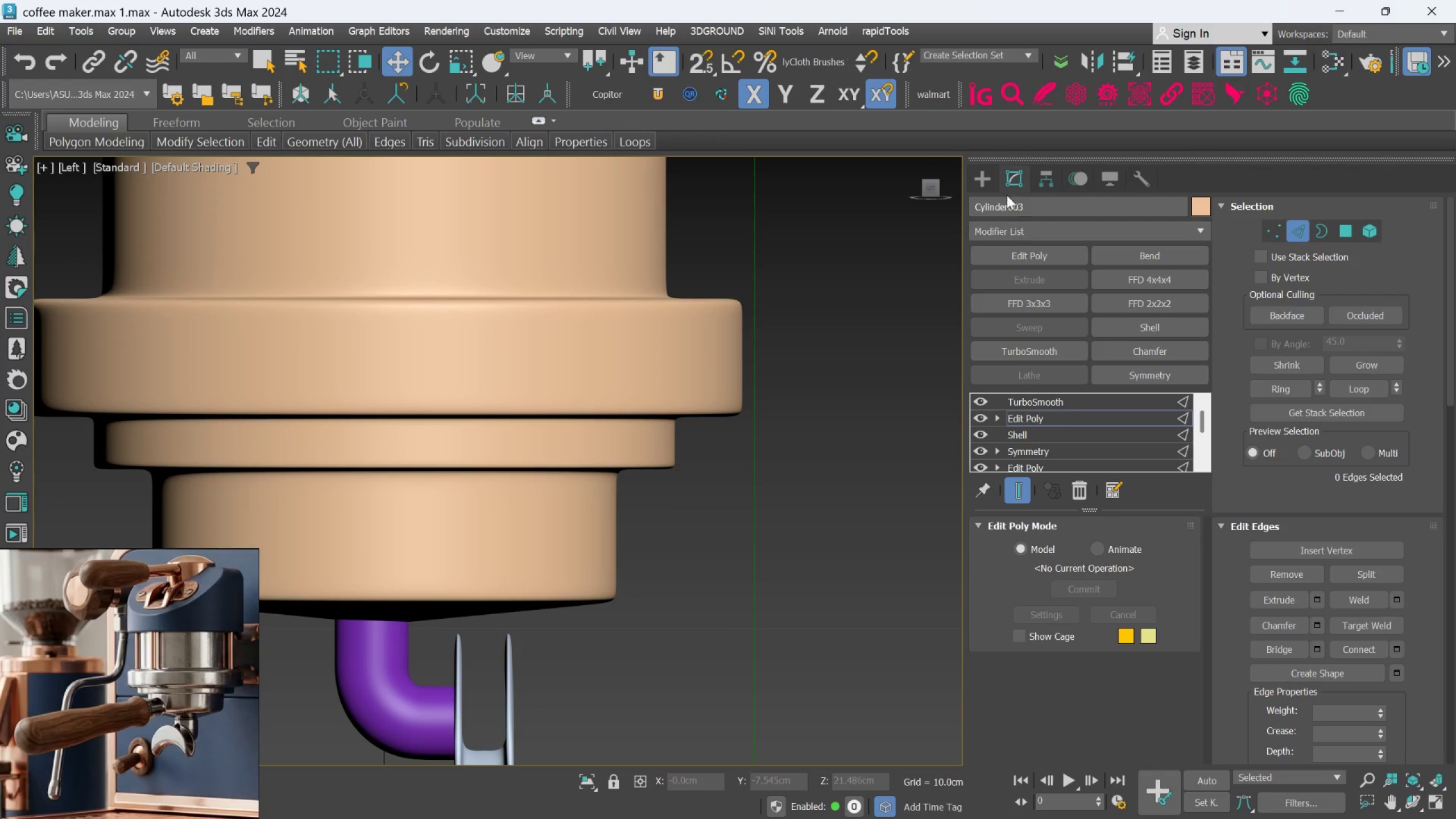 
left_click([991, 172])
 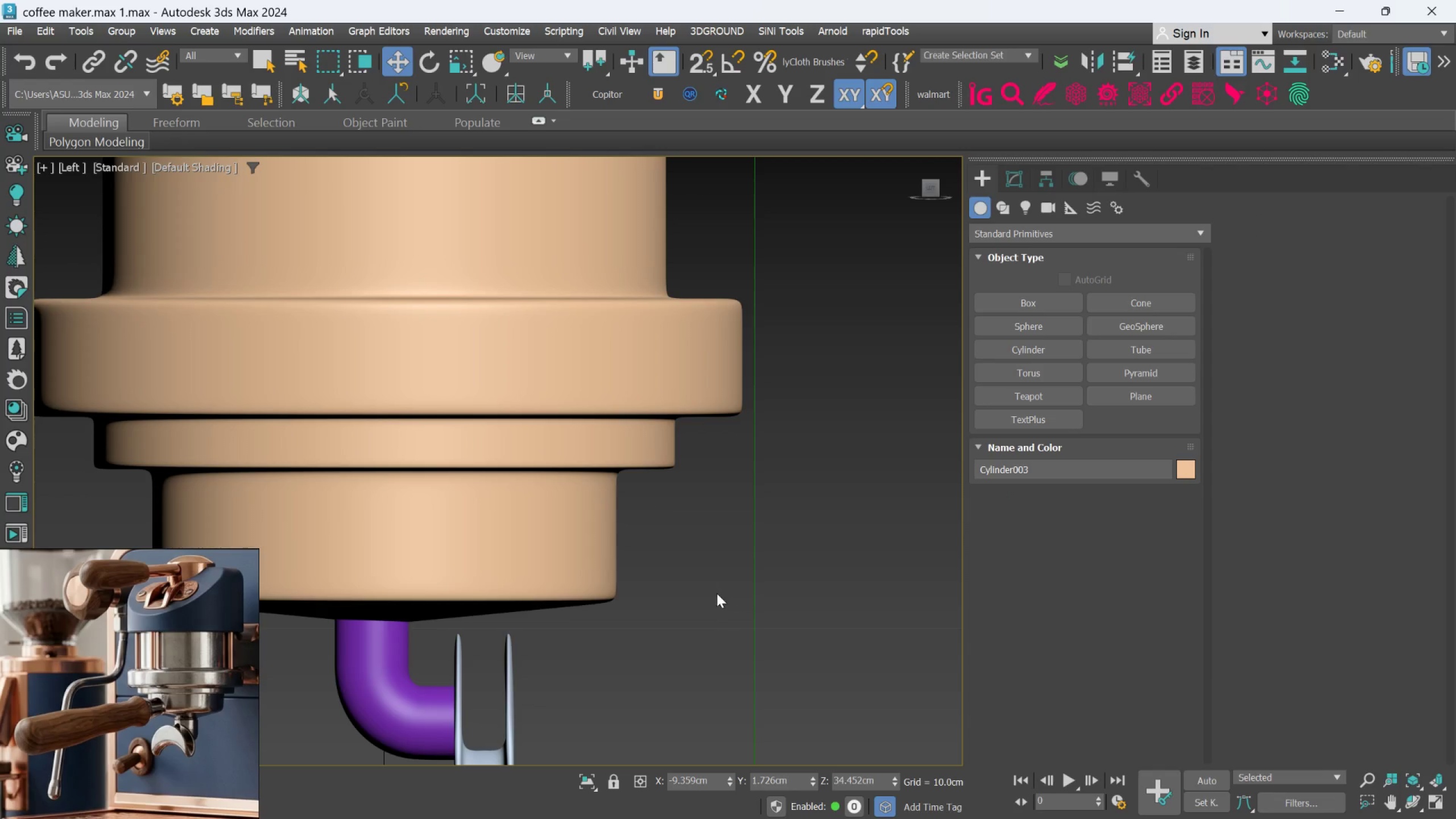 
wait(9.09)
 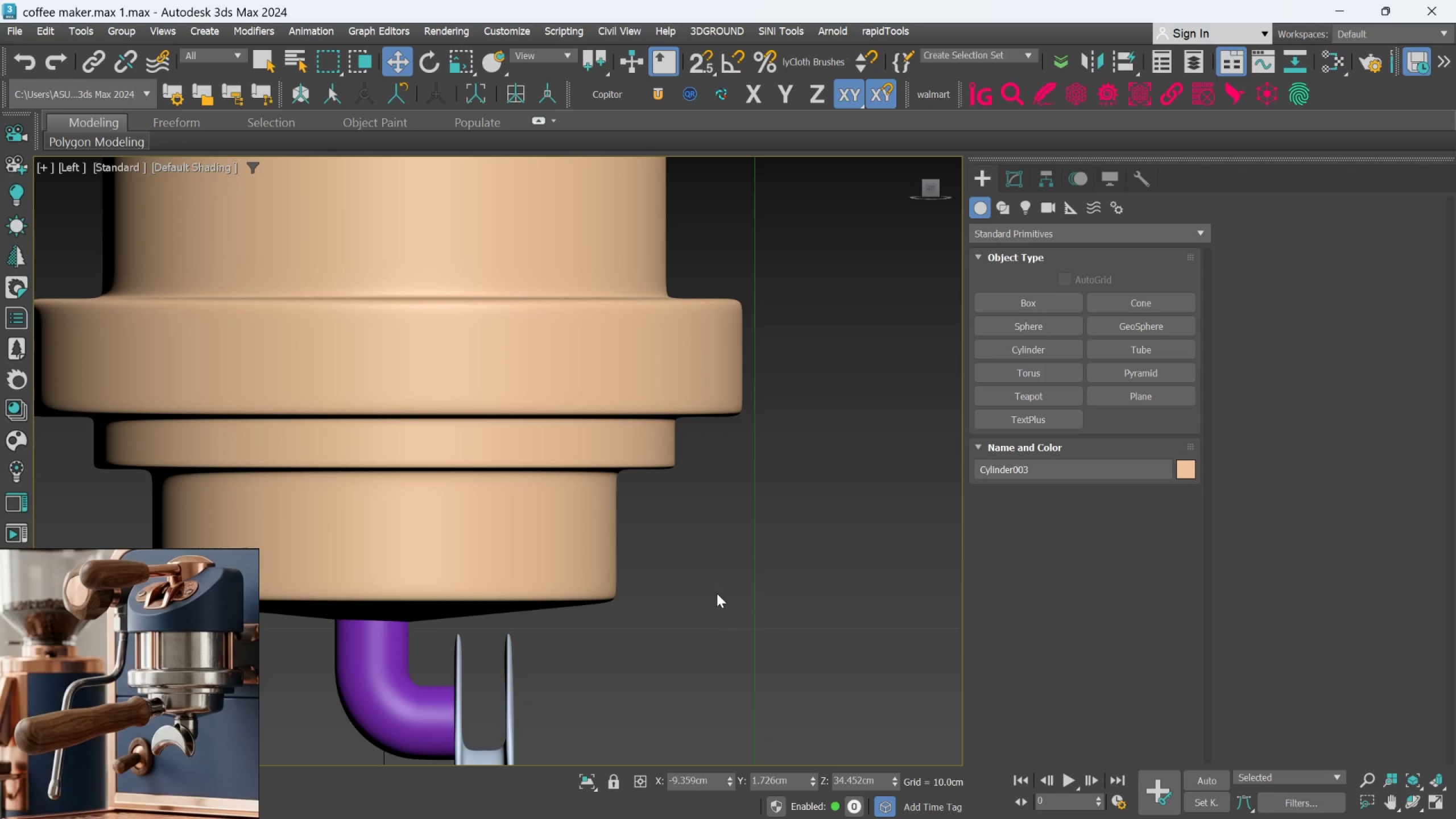 
left_click([1010, 212])
 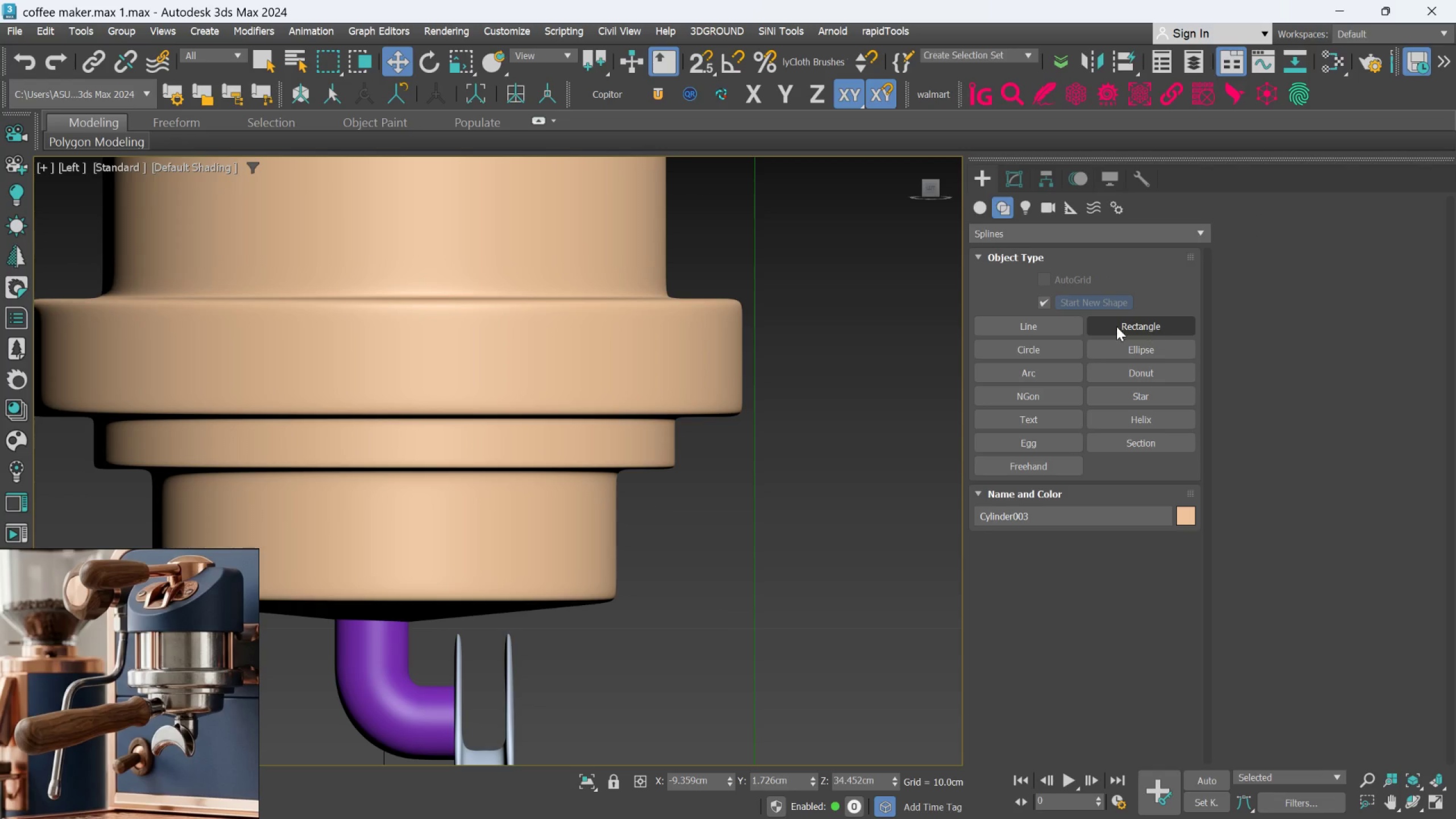 
left_click([1117, 321])
 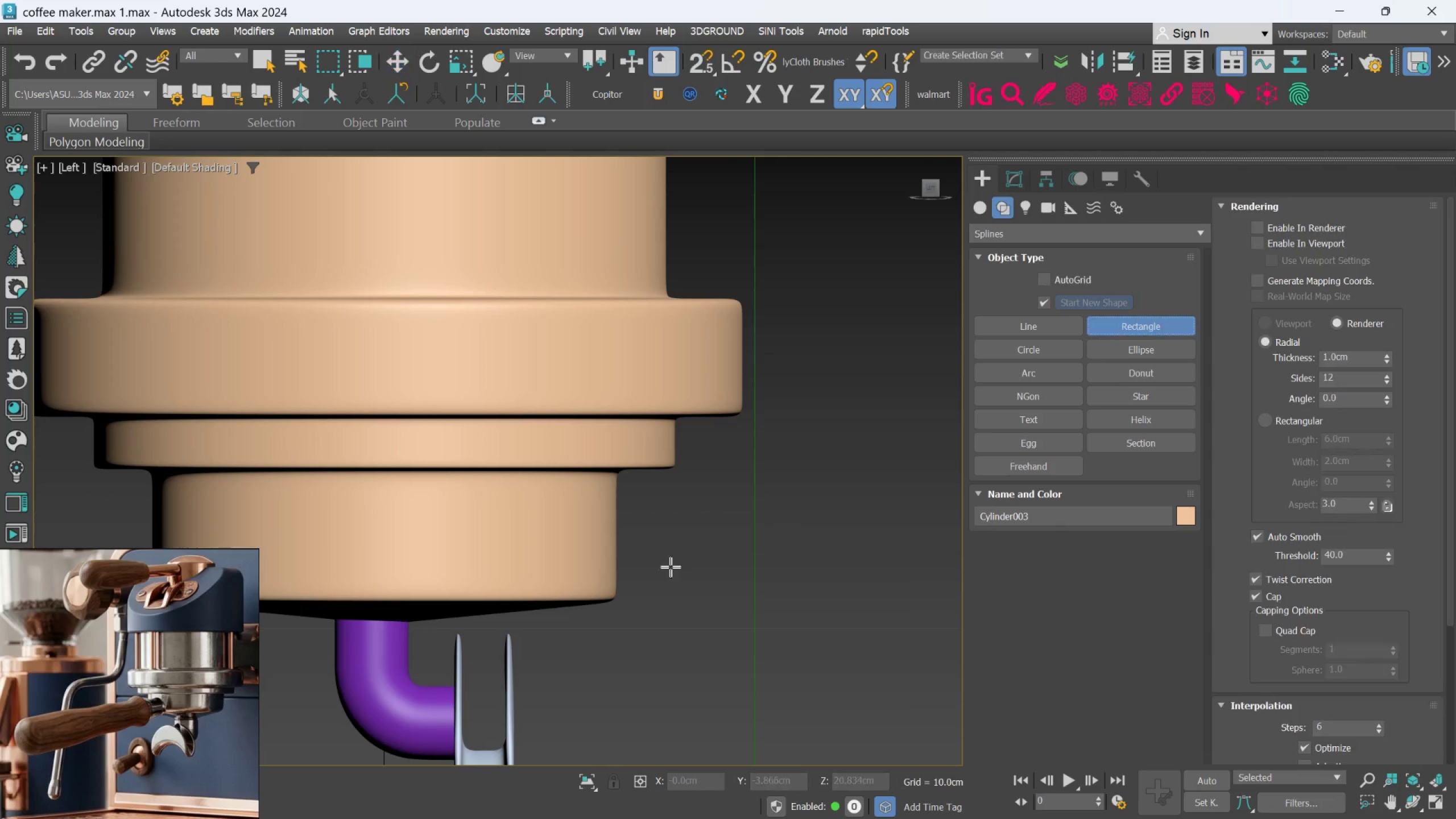 
scroll: coordinate [669, 568], scroll_direction: down, amount: 3.0
 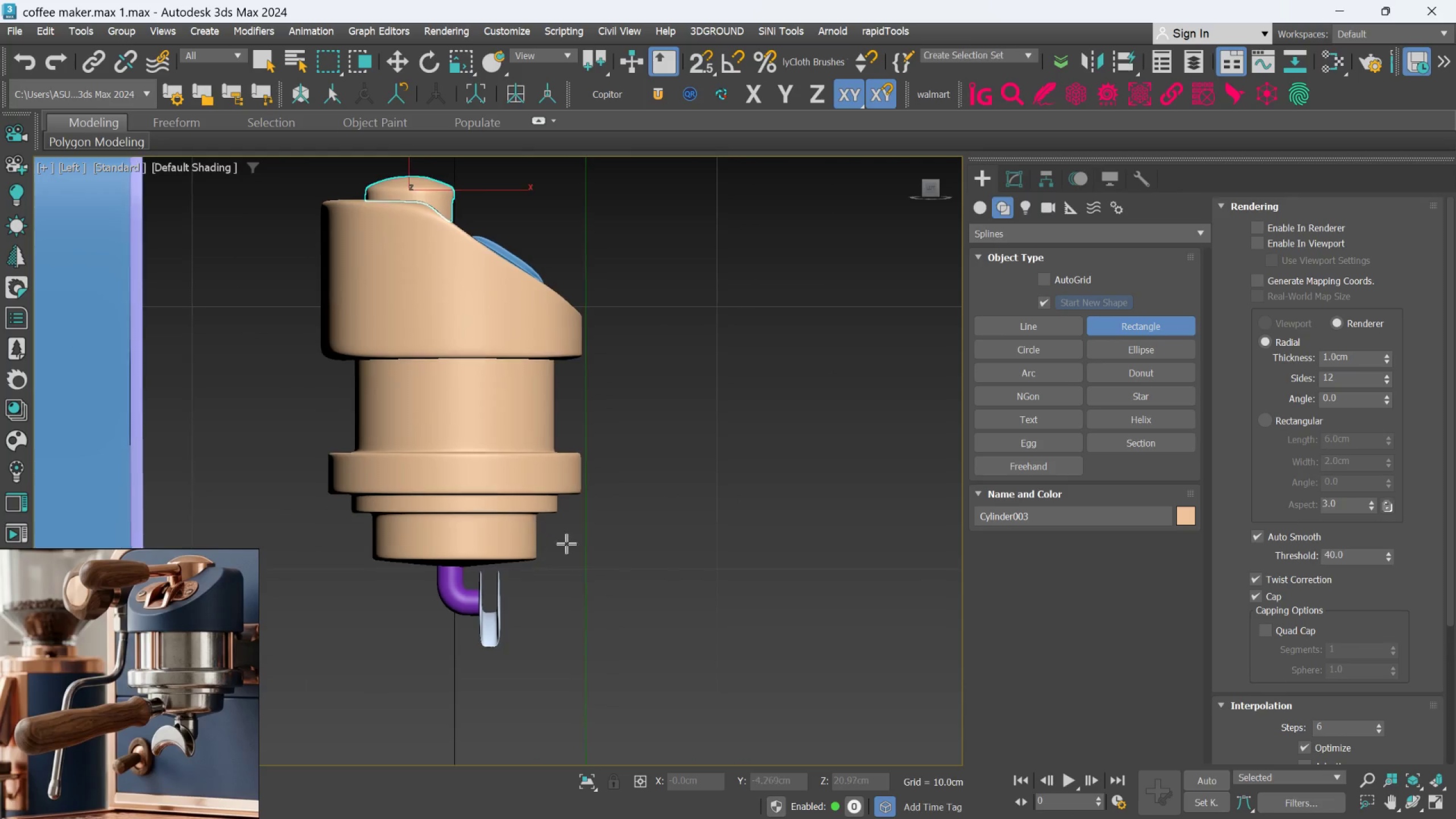 
scroll: coordinate [549, 565], scroll_direction: up, amount: 3.0
 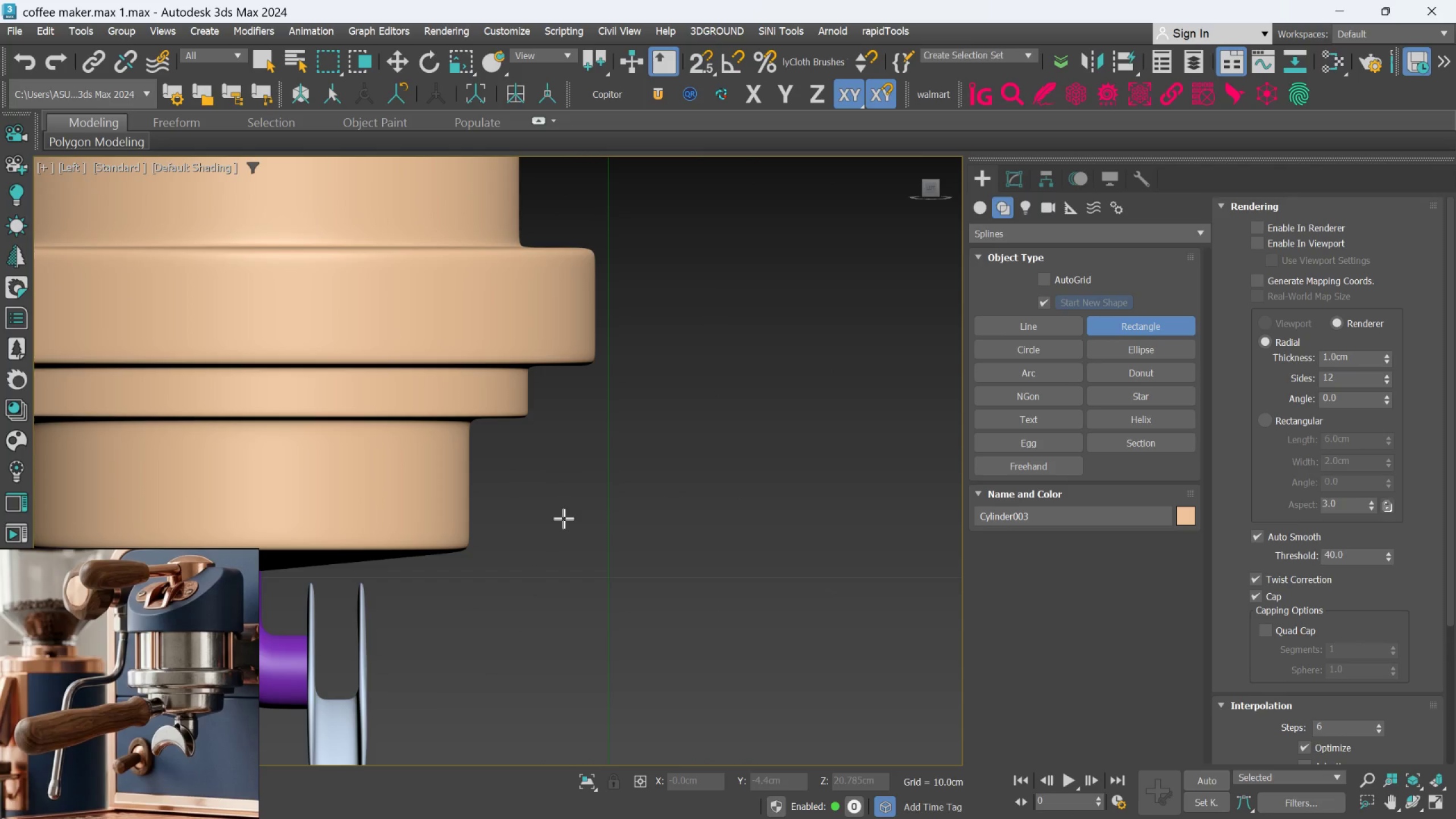 
left_click_drag(start_coordinate=[562, 490], to_coordinate=[946, 564])
 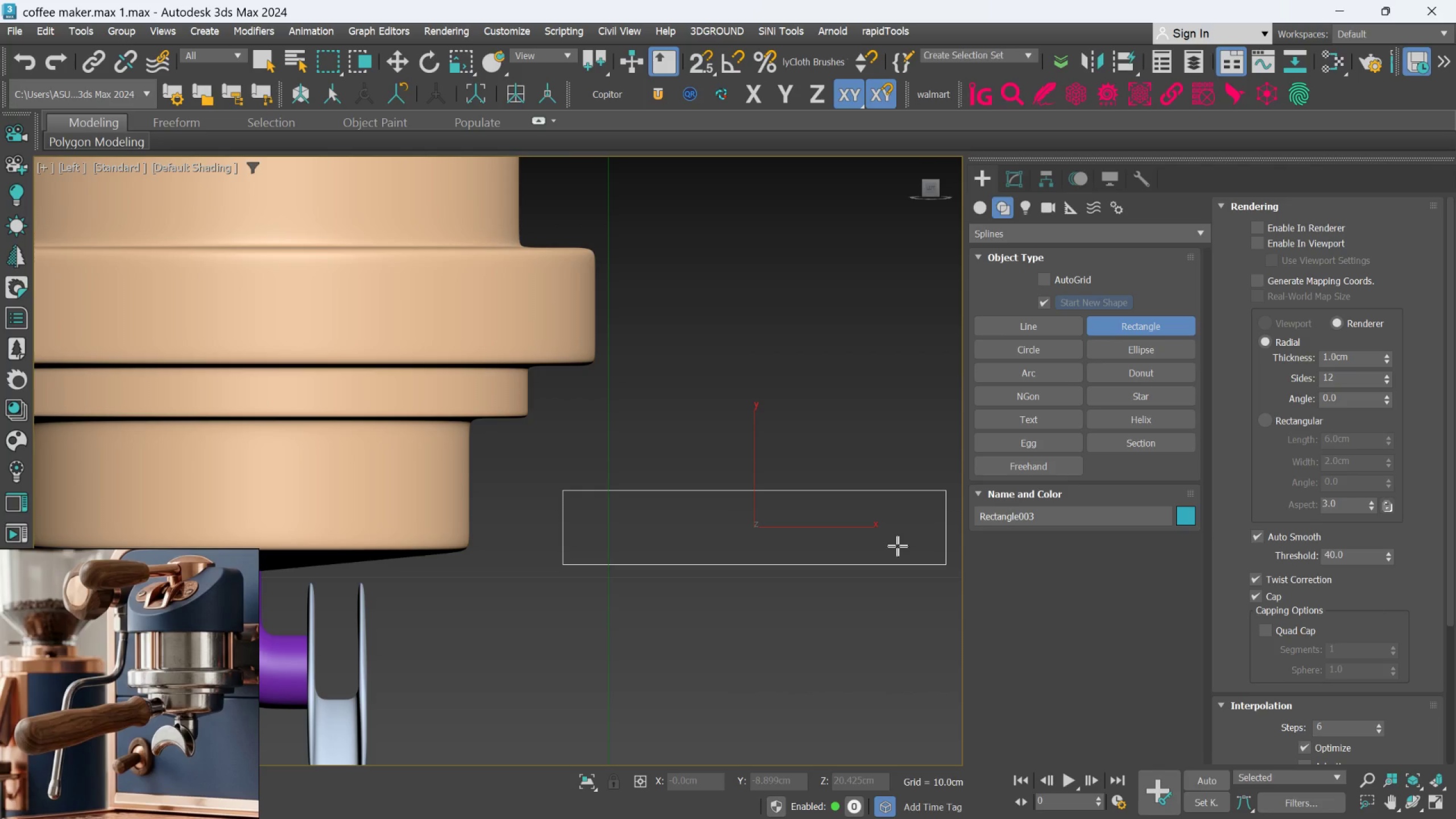 
wait(14.98)
 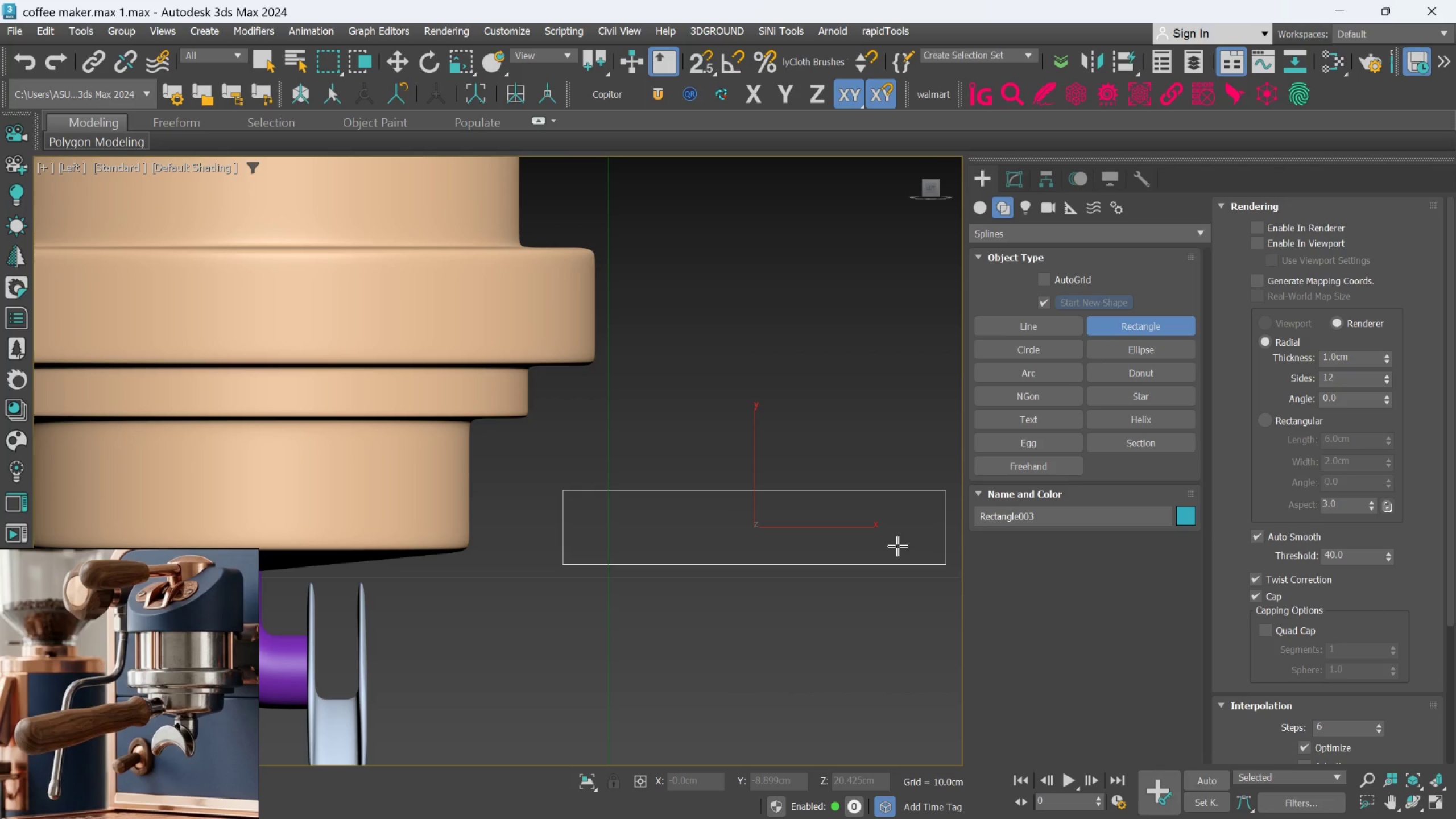 
hold_key(key=AltLeft, duration=0.82)
 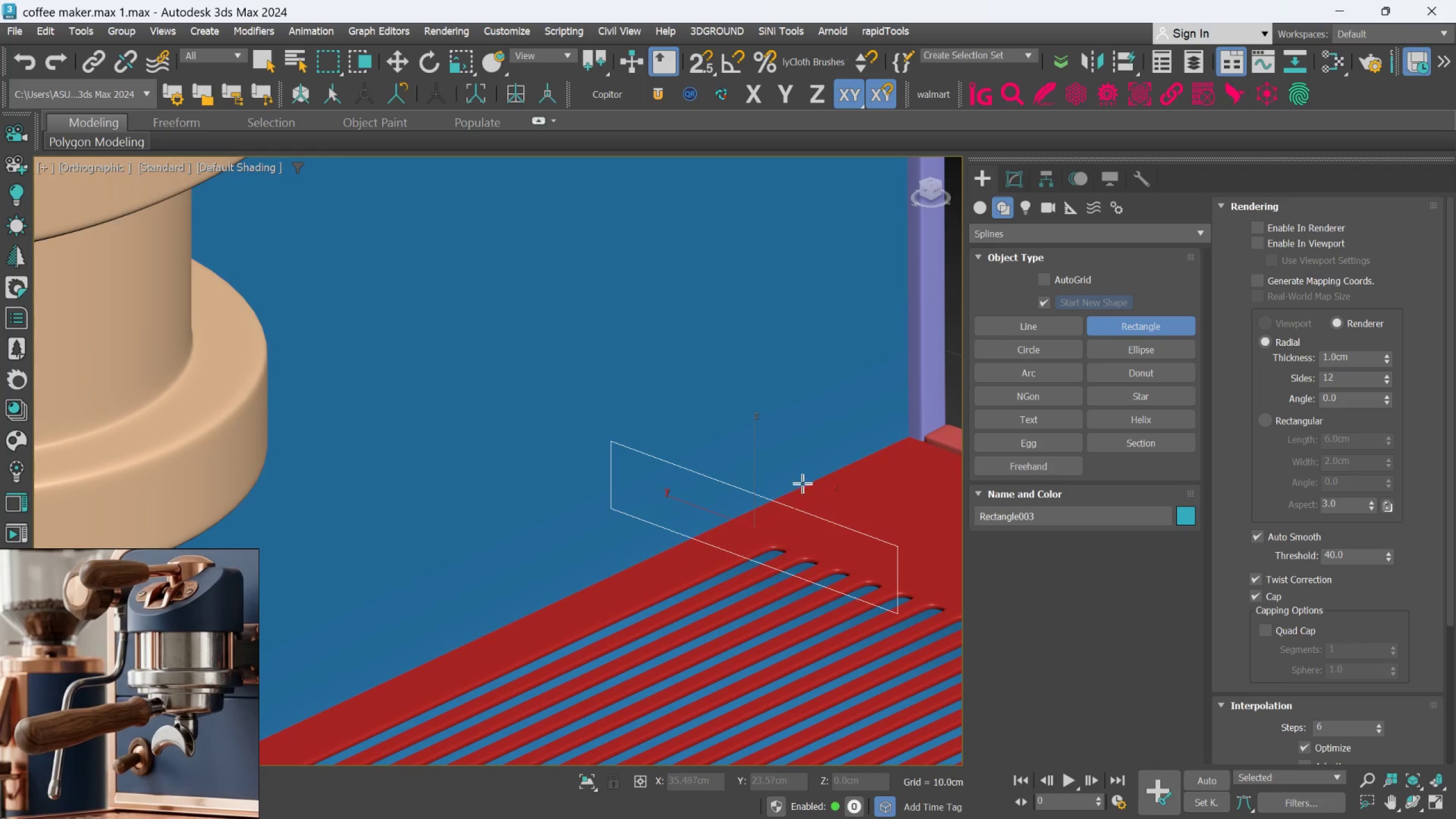 
type(wl)
 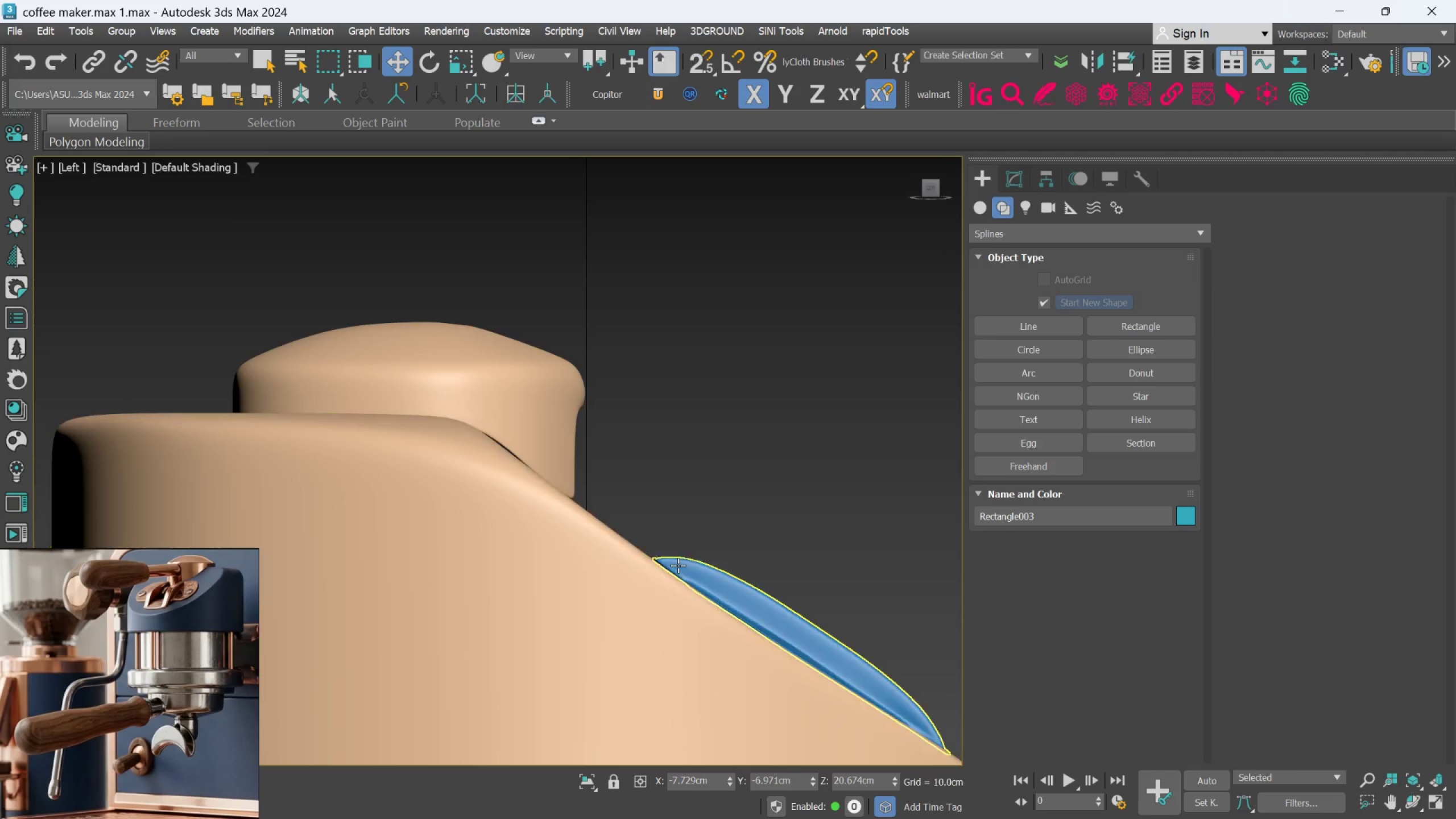 
left_click_drag(start_coordinate=[787, 512], to_coordinate=[407, 718])
 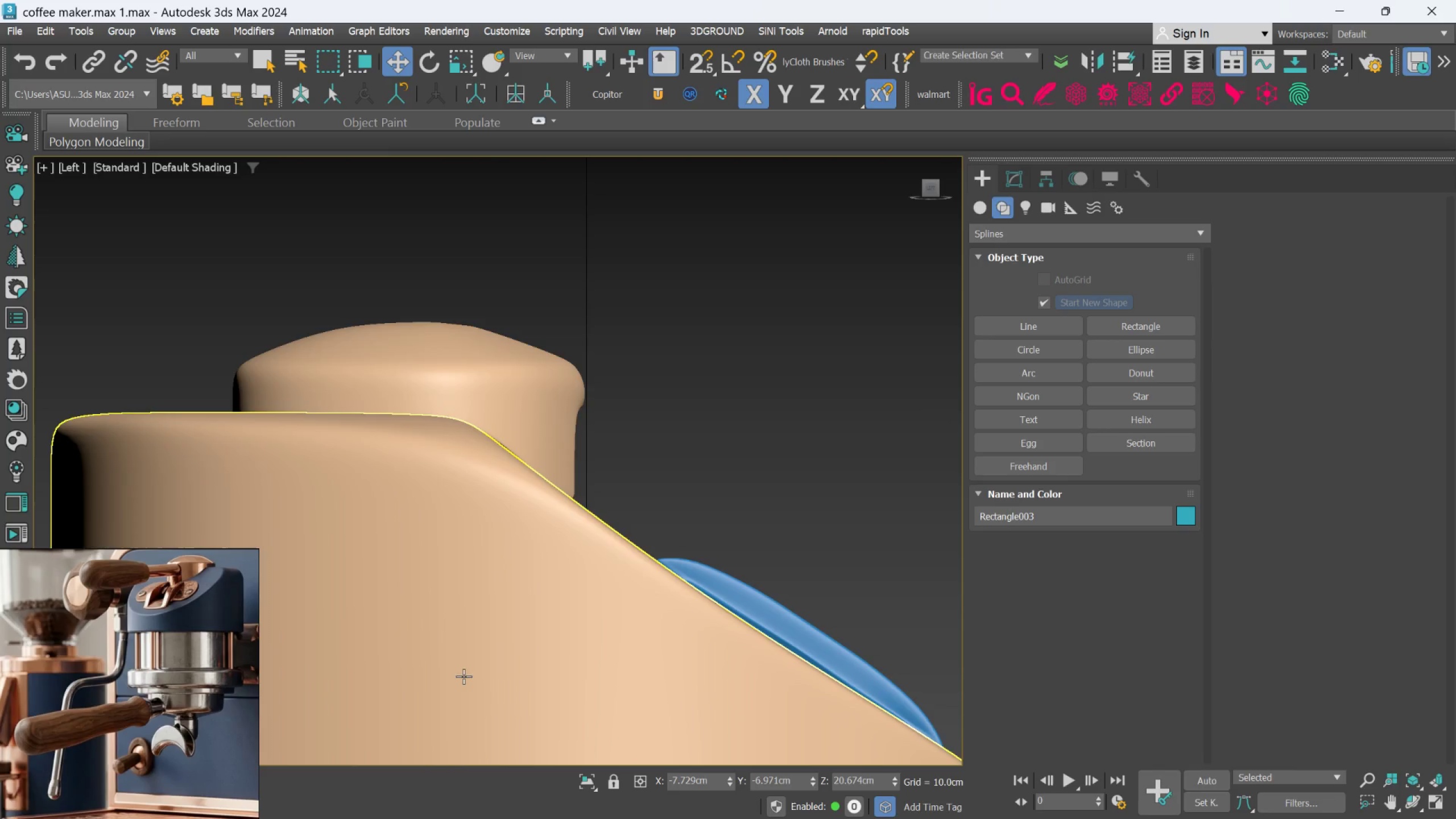 
scroll: coordinate [682, 561], scroll_direction: down, amount: 5.0
 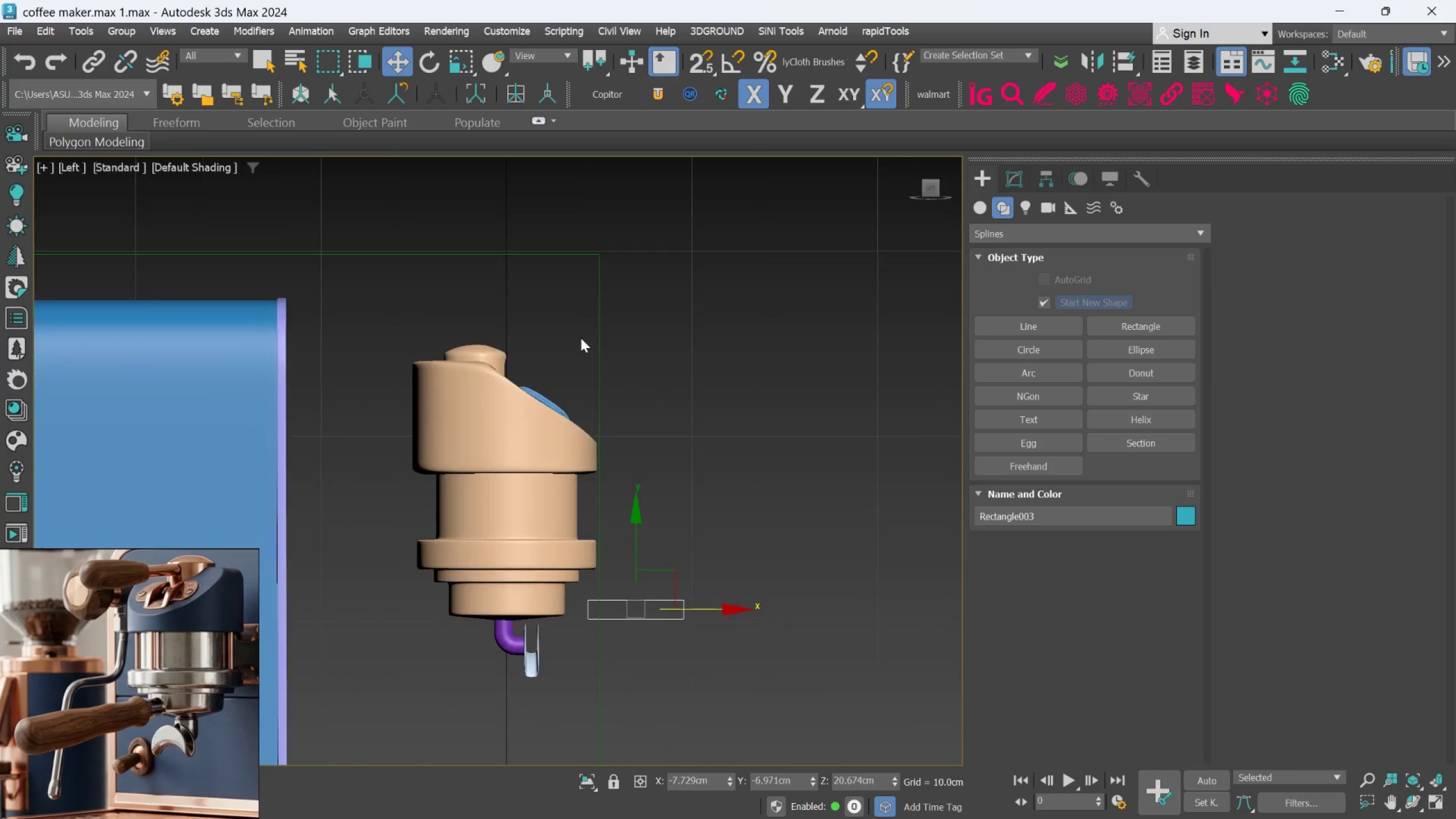 
scroll: coordinate [614, 585], scroll_direction: up, amount: 5.0
 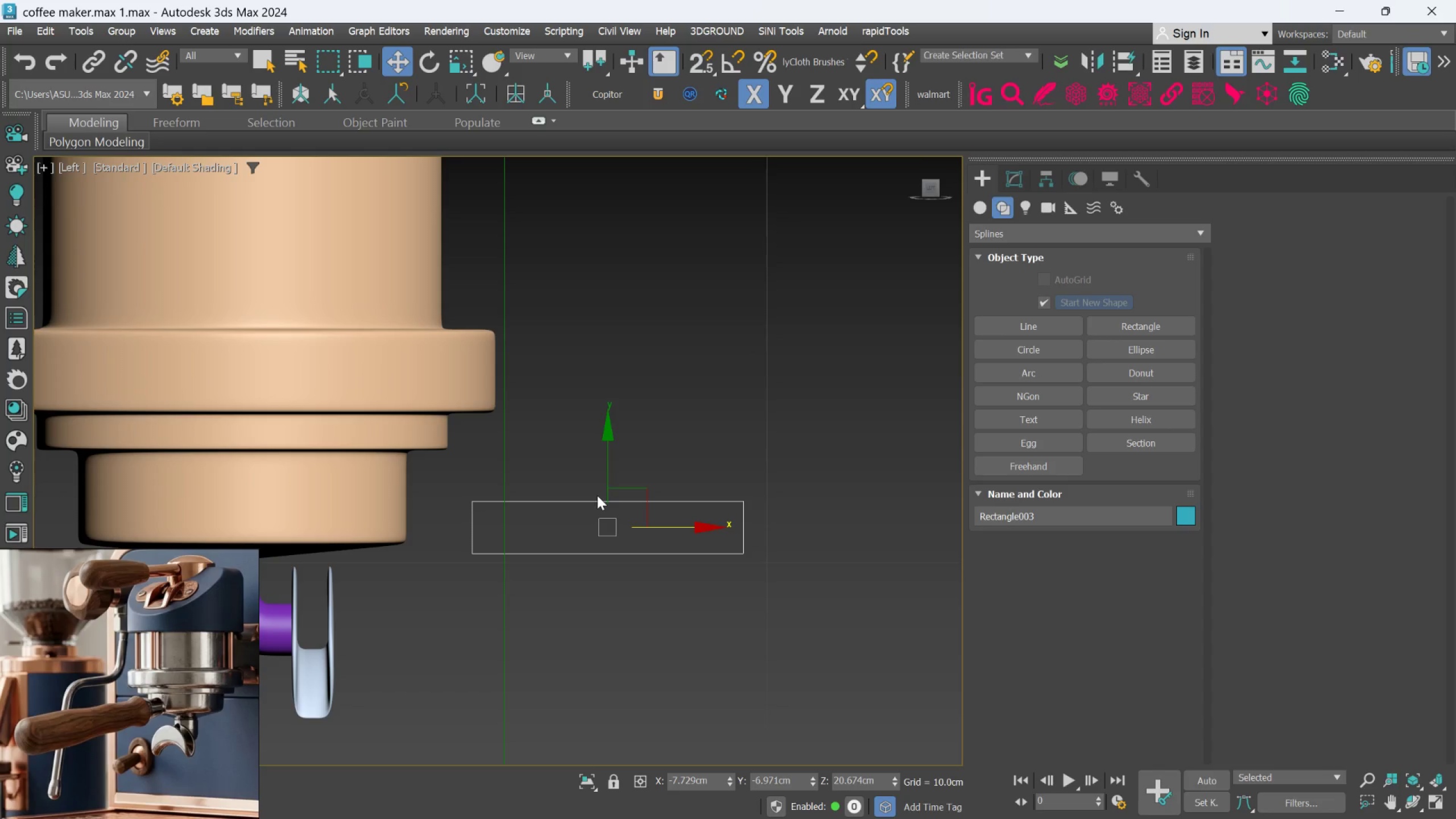 
wait(13.03)
 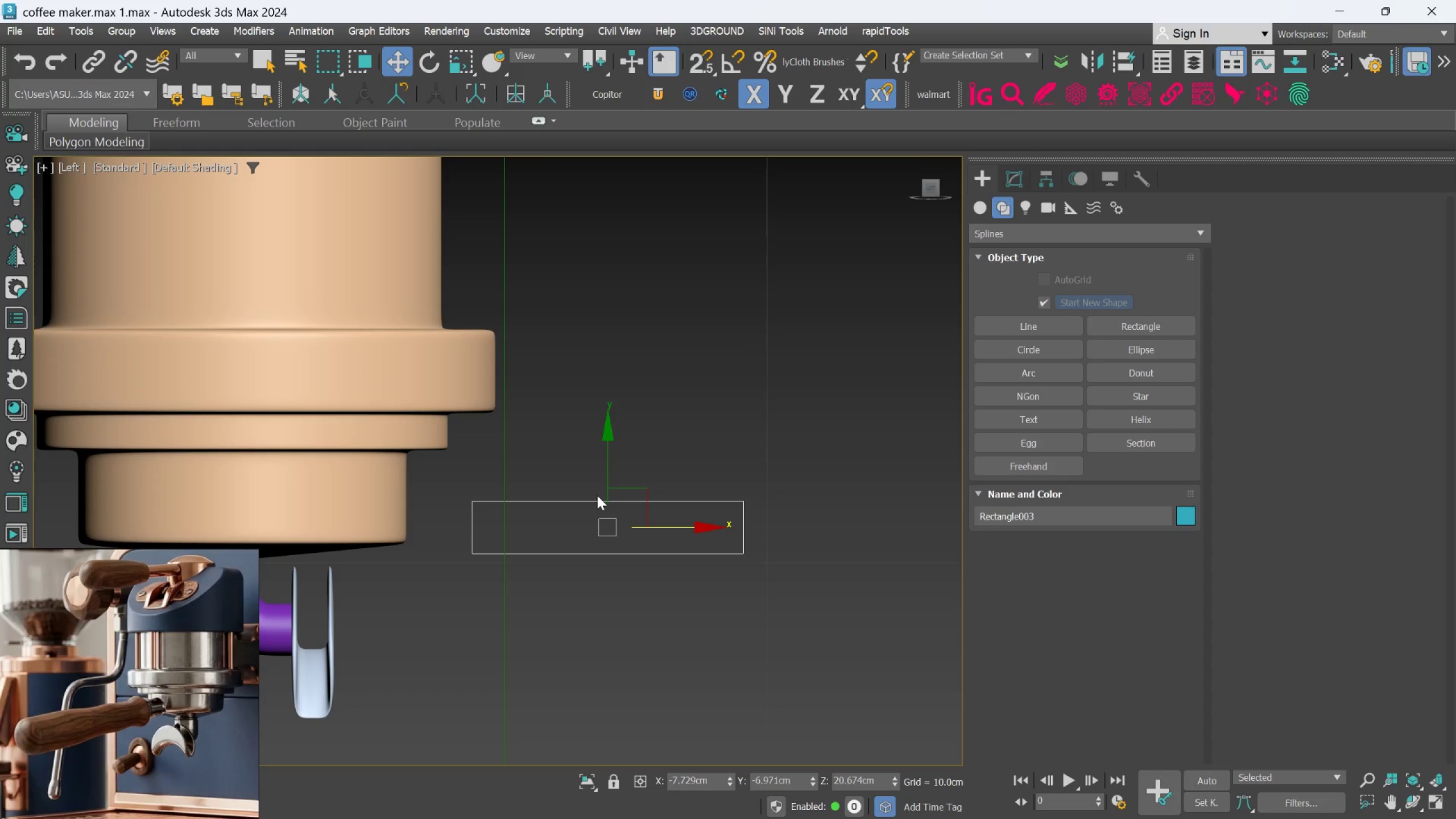 
left_click_drag(start_coordinate=[610, 479], to_coordinate=[610, 461])
 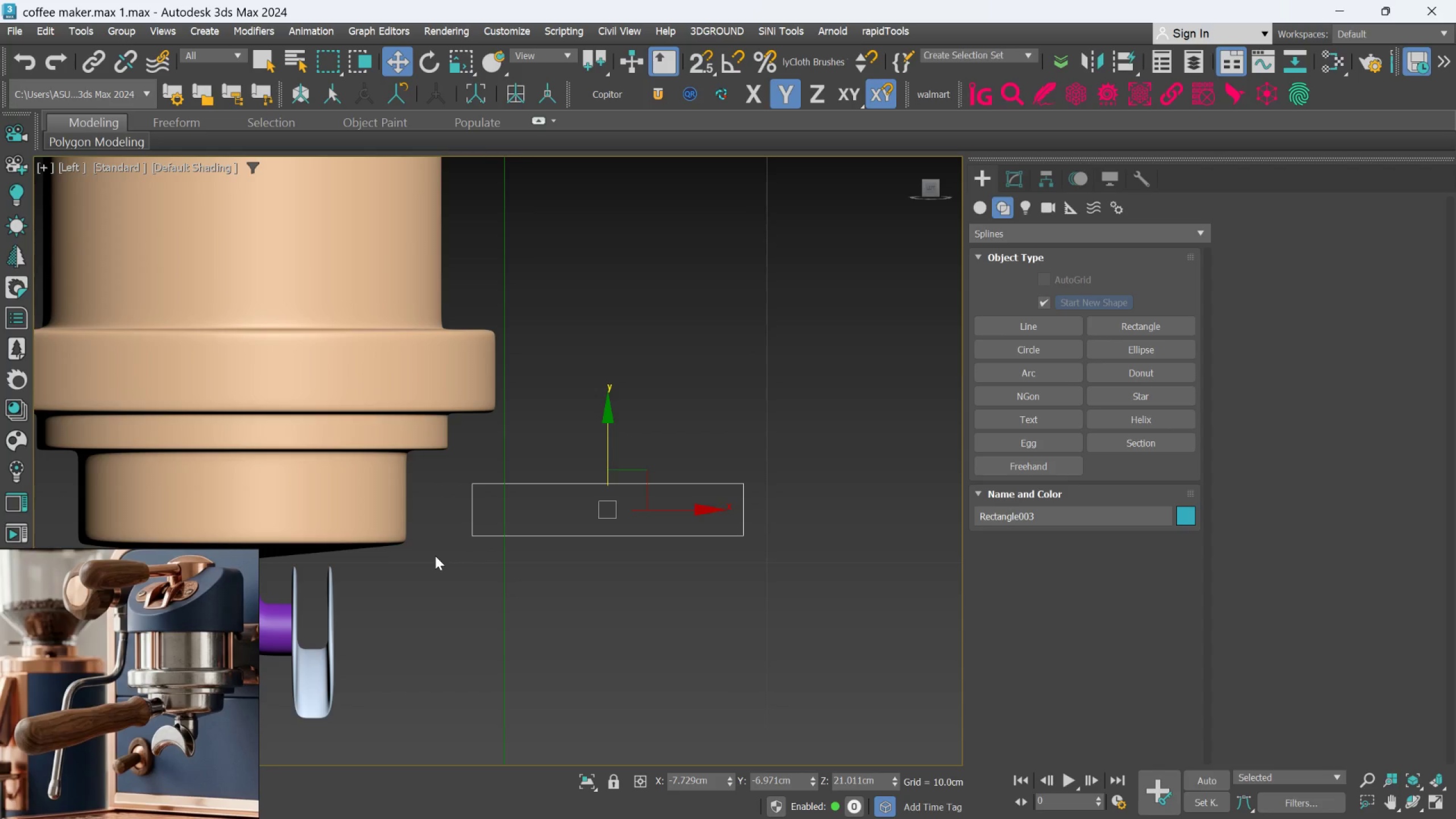 
scroll: coordinate [436, 553], scroll_direction: up, amount: 2.0
 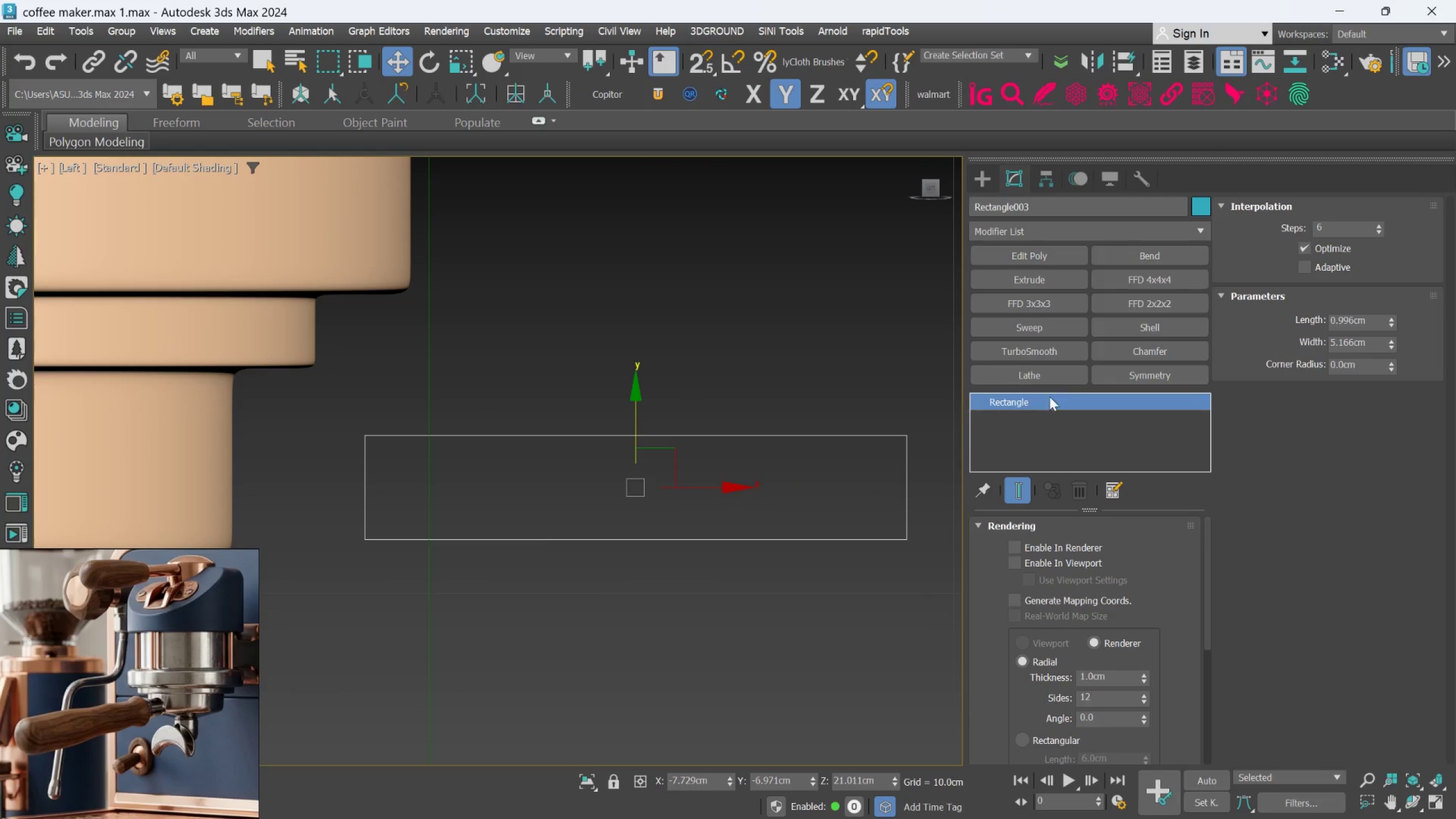 
left_click([1053, 231])
 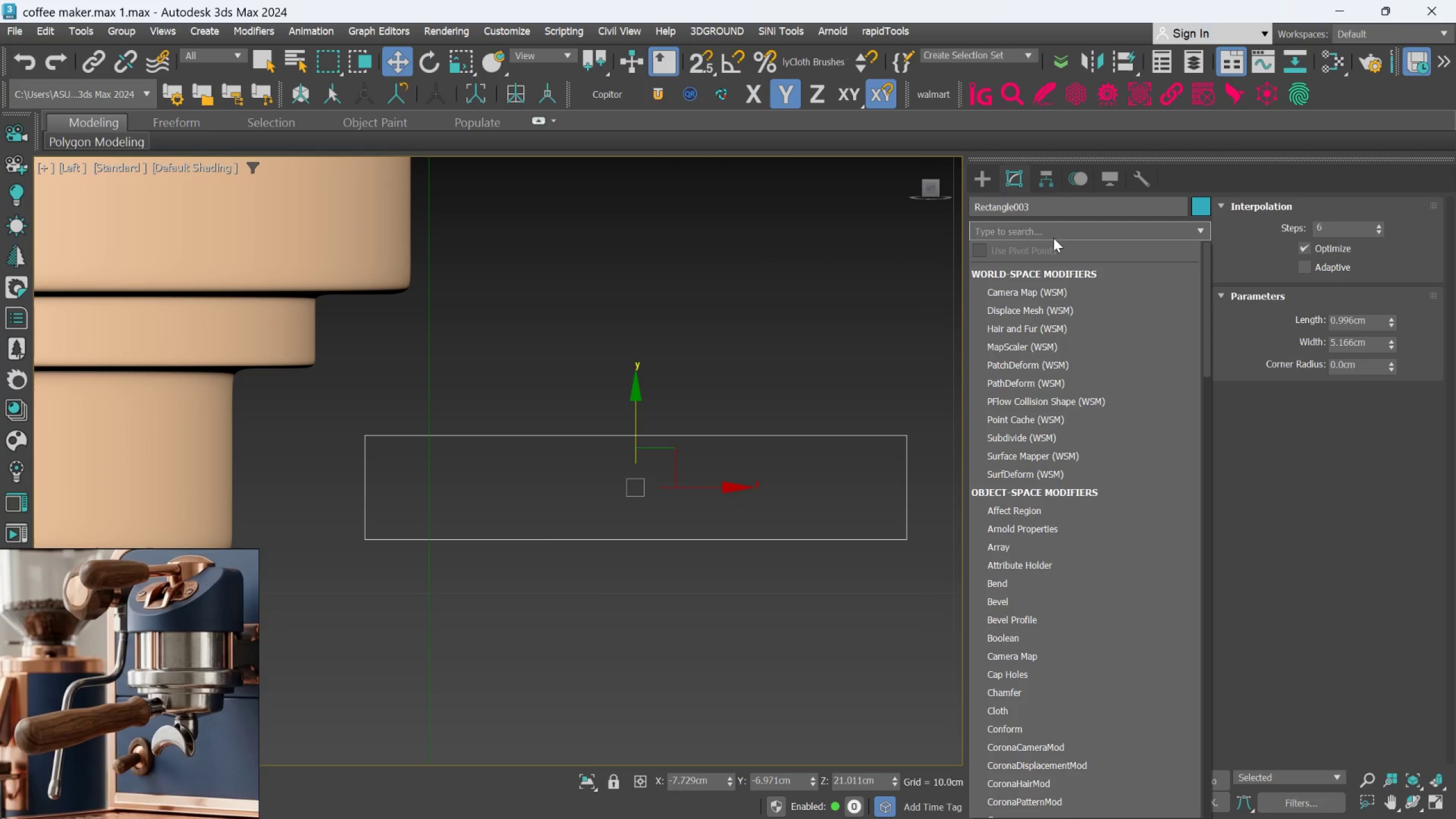 
type(ed)
 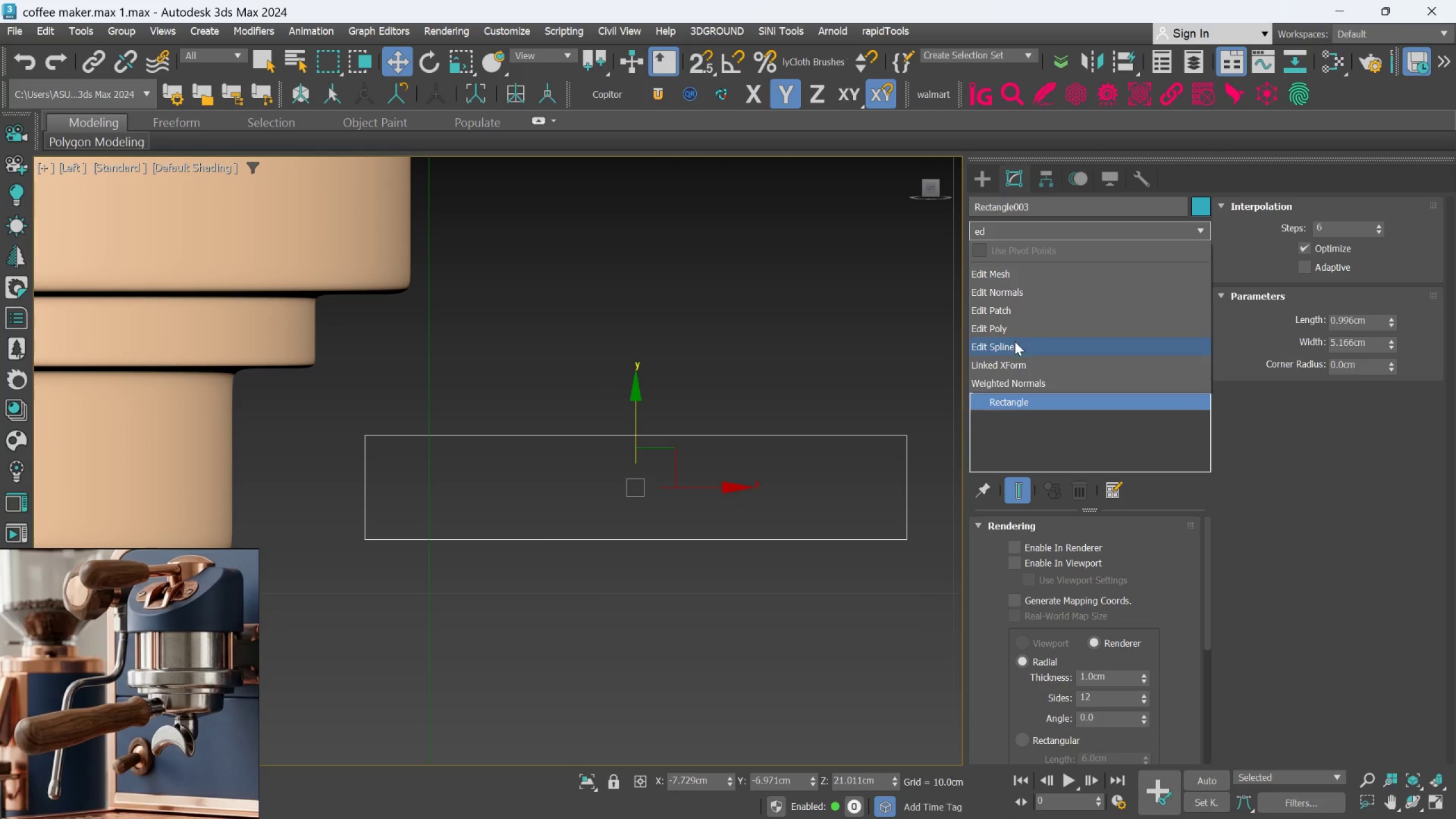 
left_click([1013, 347])
 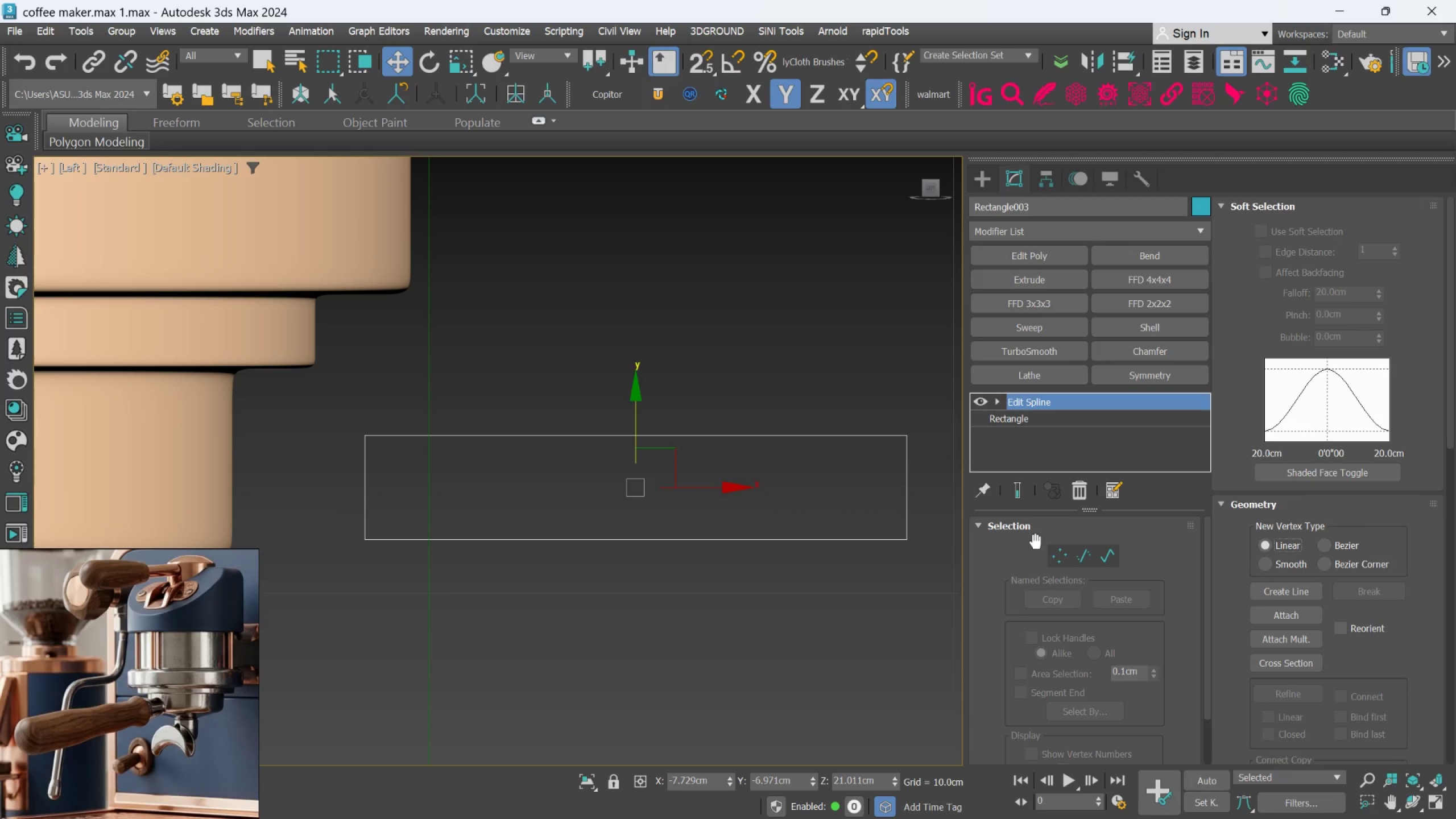 
left_click([1054, 563])
 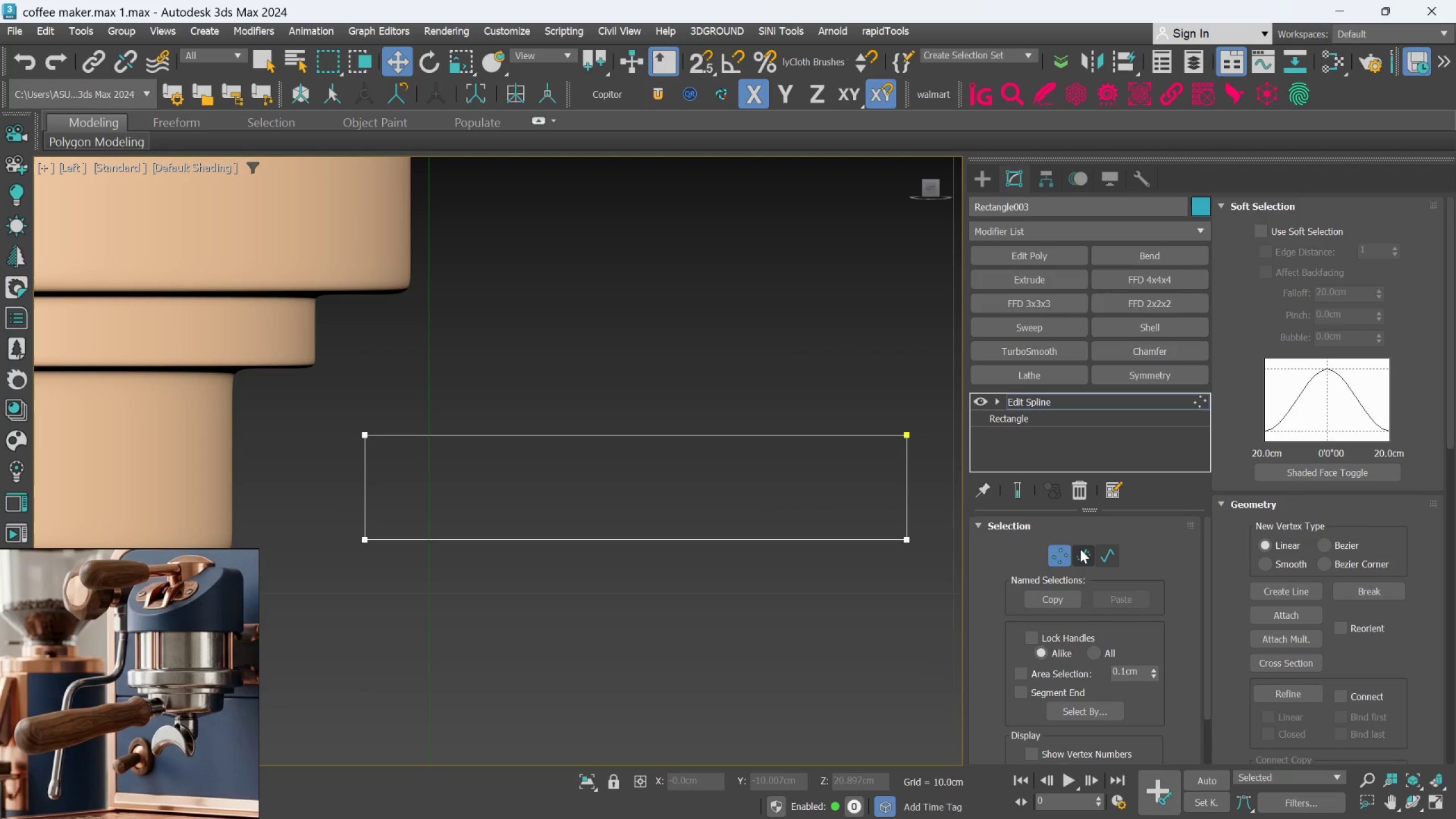 
left_click([1081, 553])
 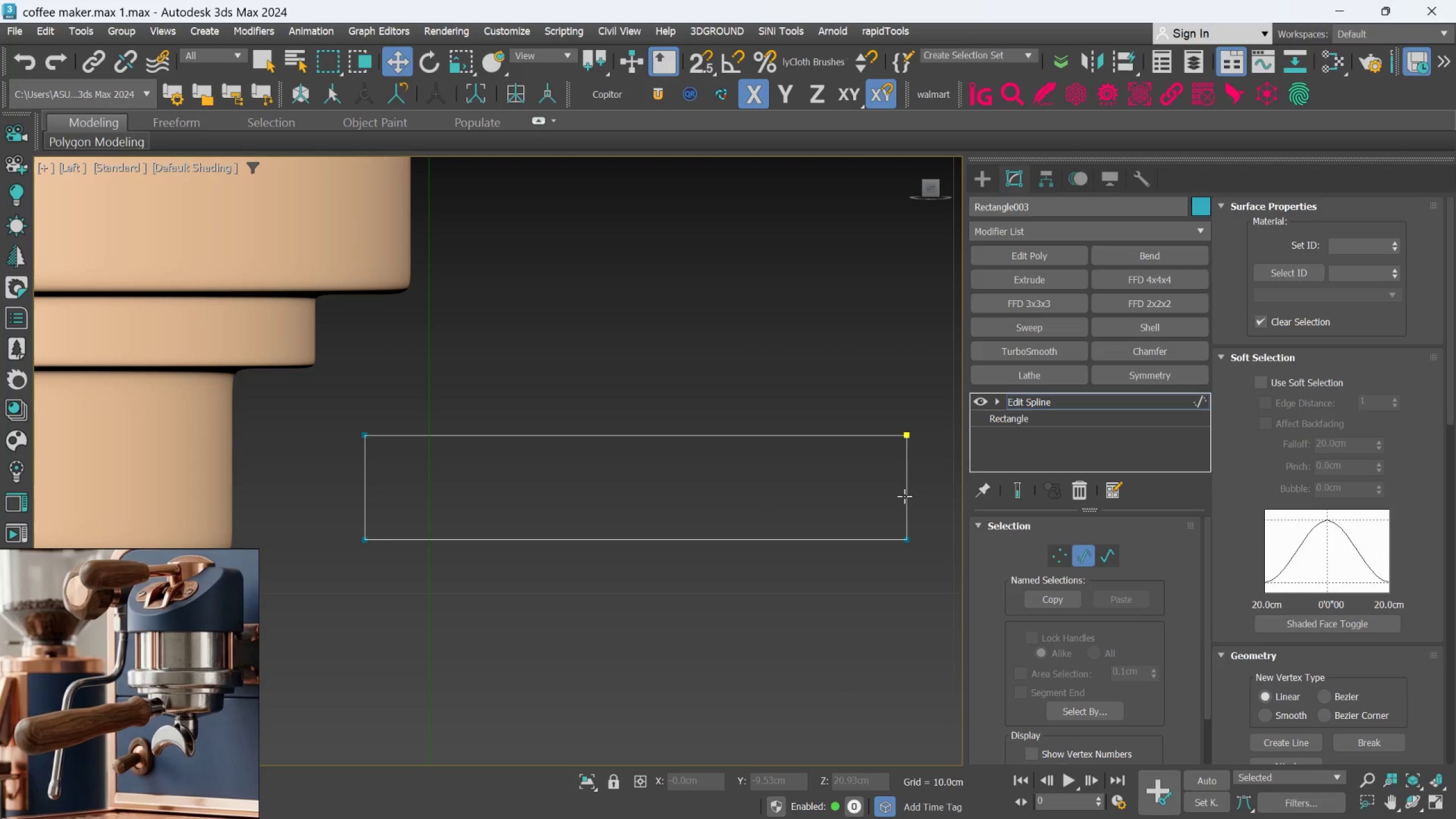 
left_click([904, 496])
 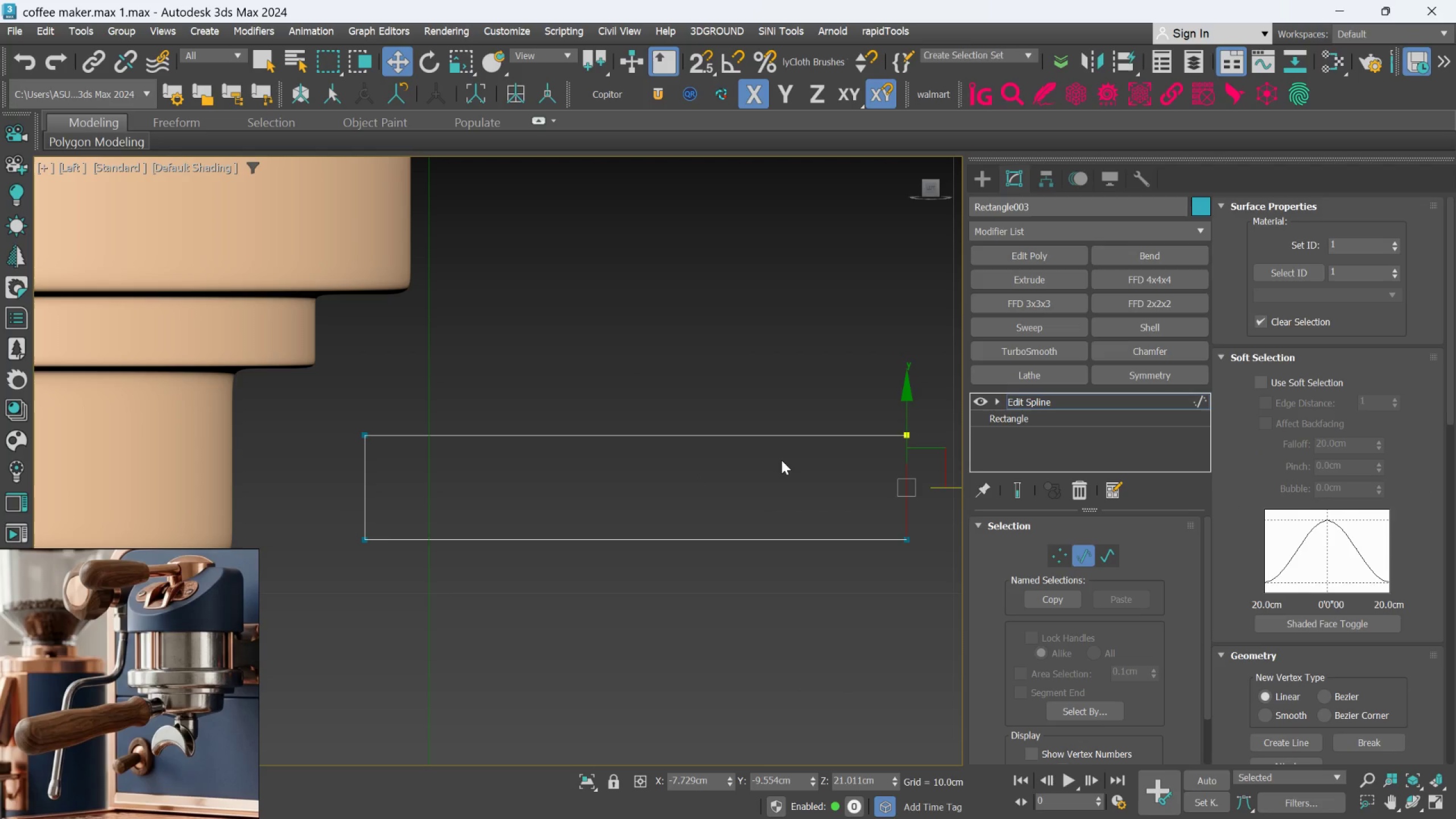 
hold_key(key=ControlLeft, duration=1.51)
left_click([779, 435])
 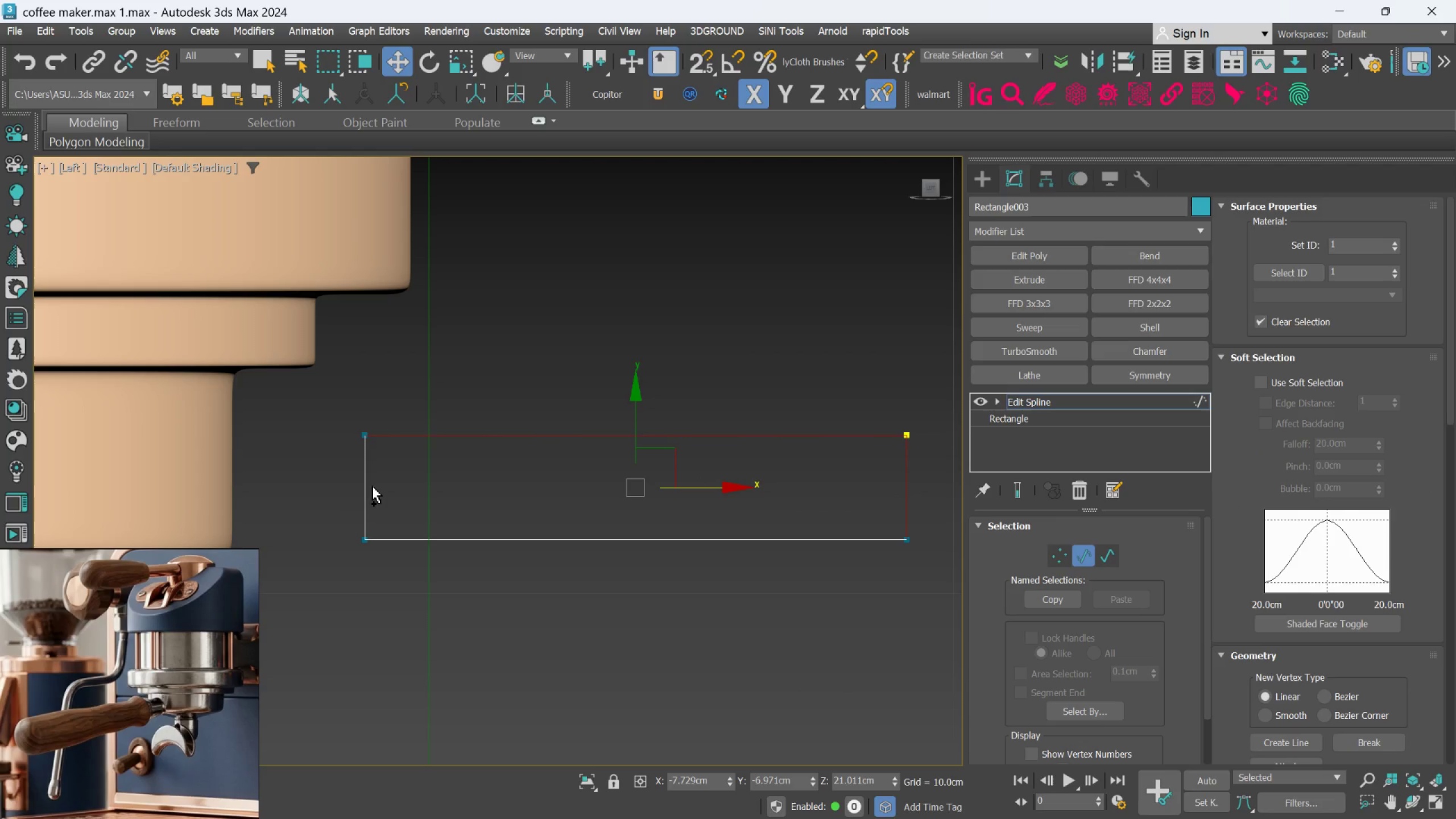 
hold_key(key=ControlLeft, duration=0.69)
left_click([366, 490])
 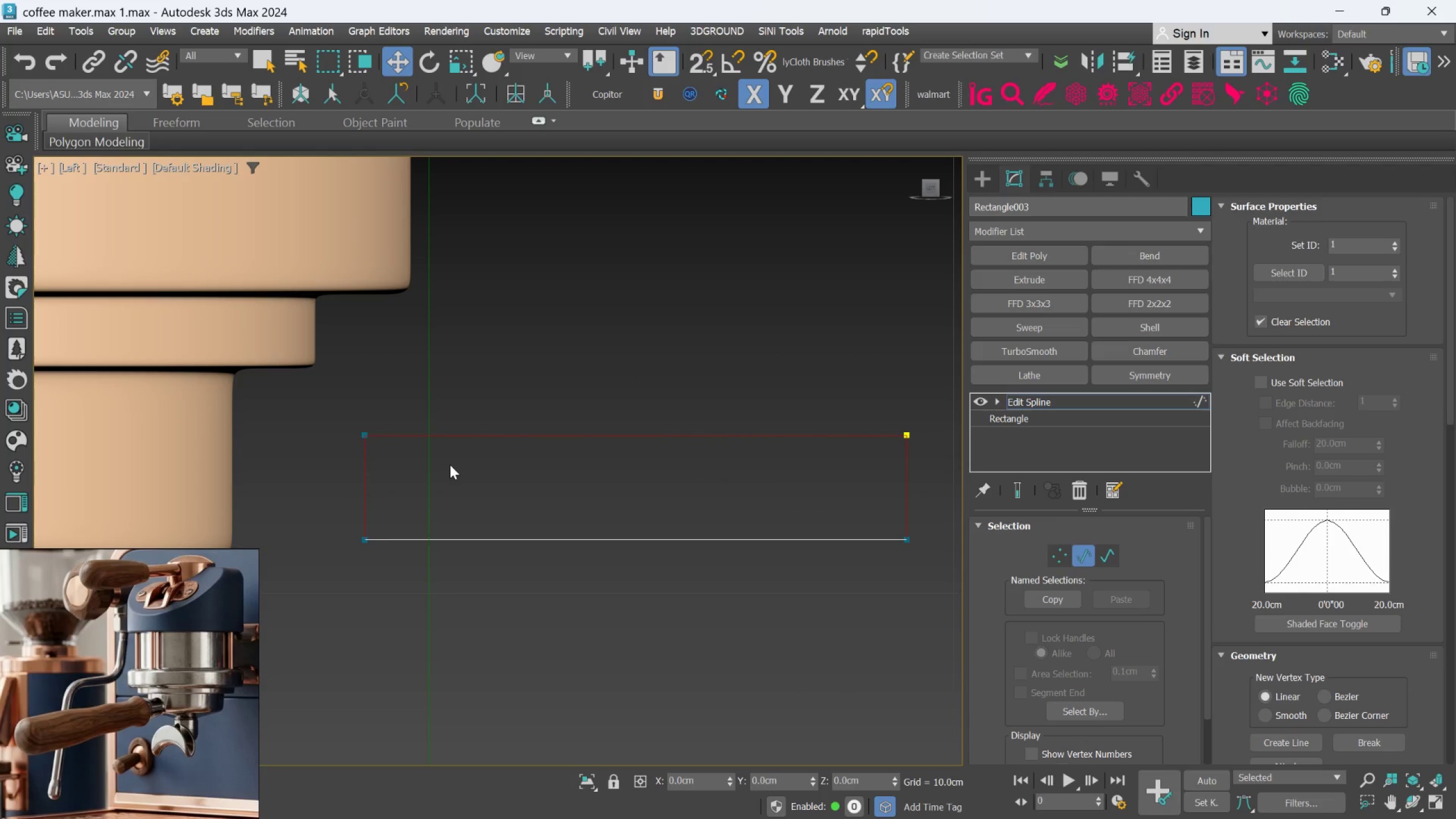 
key(Delete)
 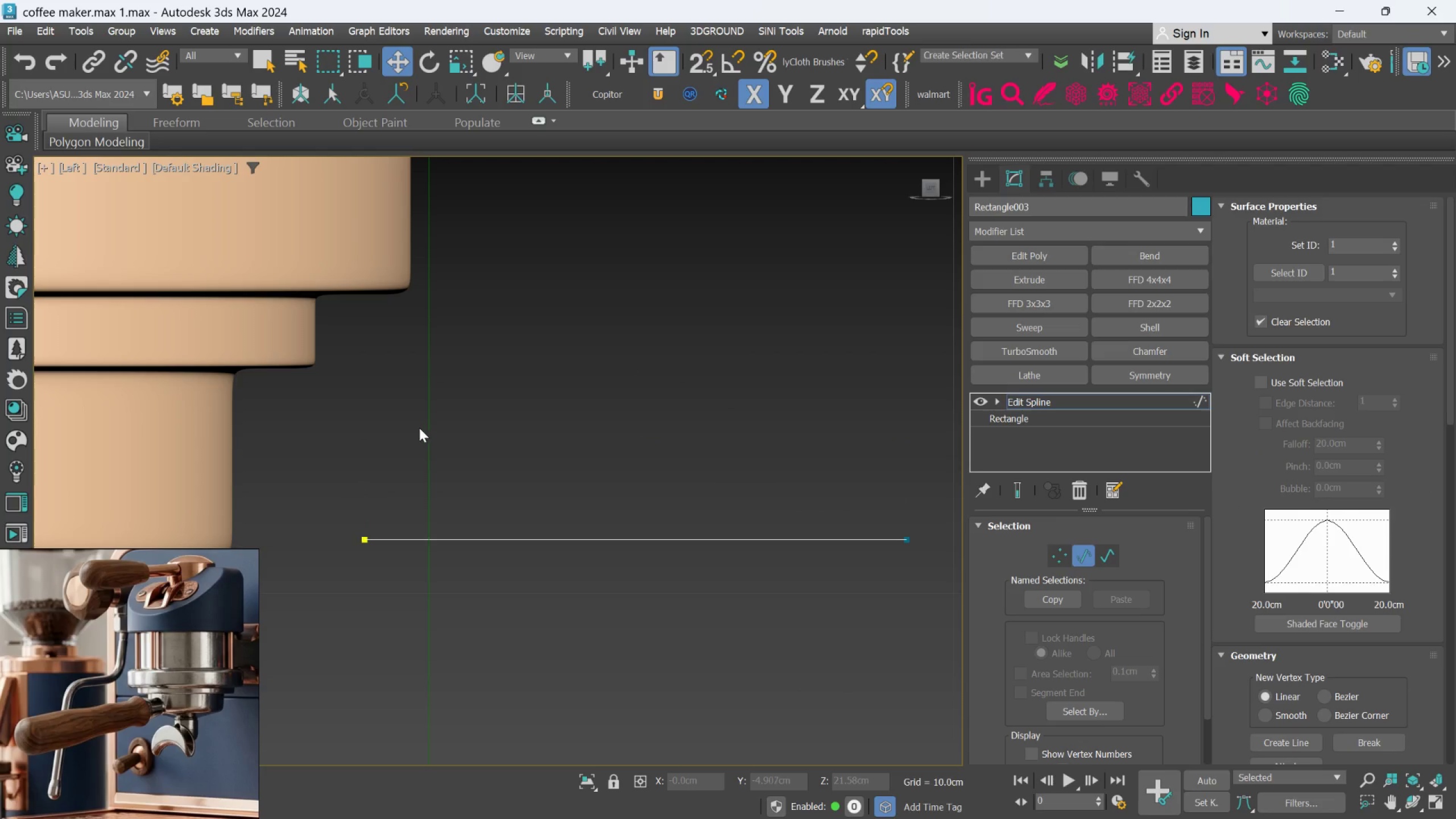 
scroll: coordinate [520, 502], scroll_direction: down, amount: 1.0
 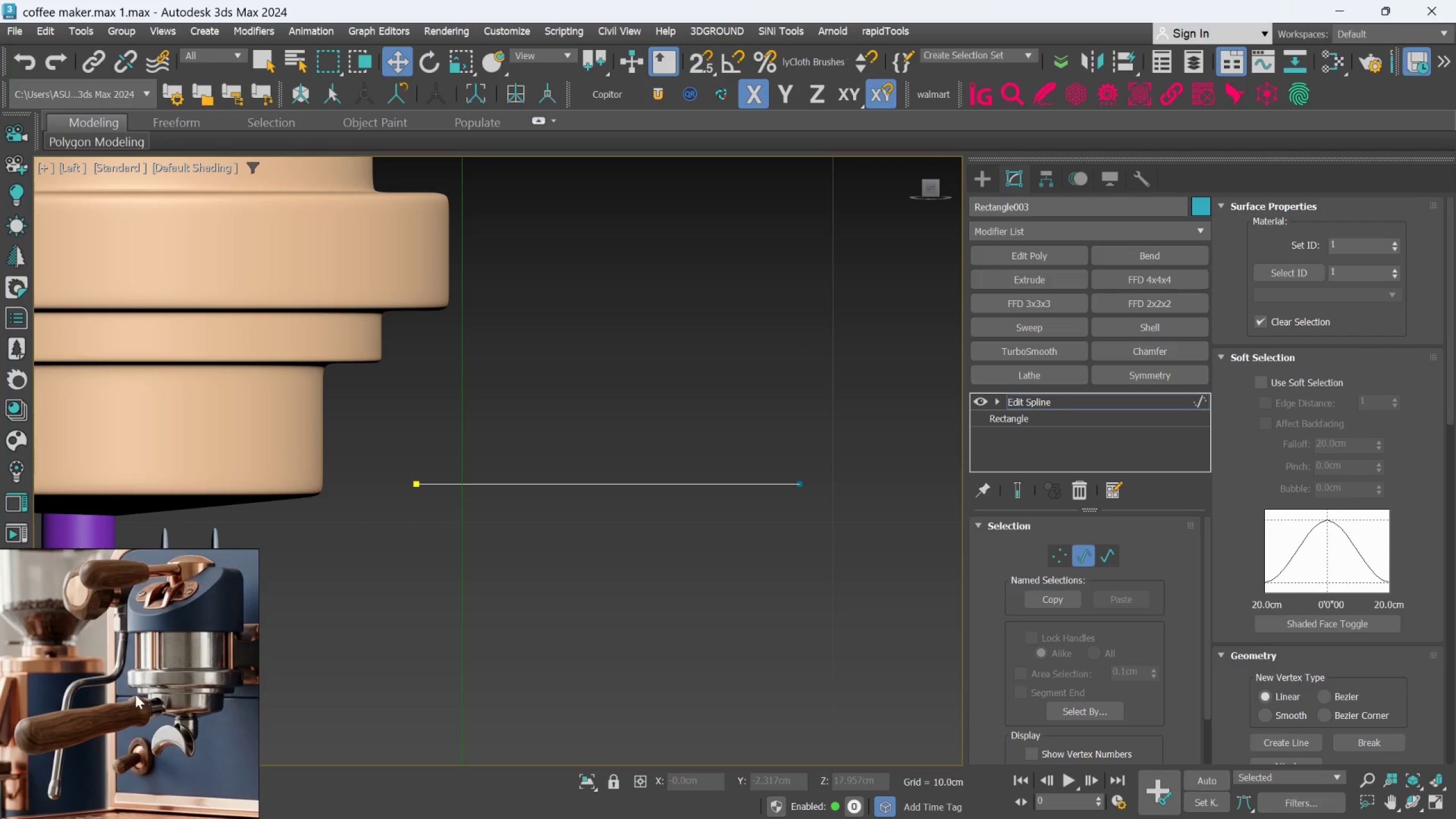 
scroll: coordinate [134, 693], scroll_direction: up, amount: 1.0
 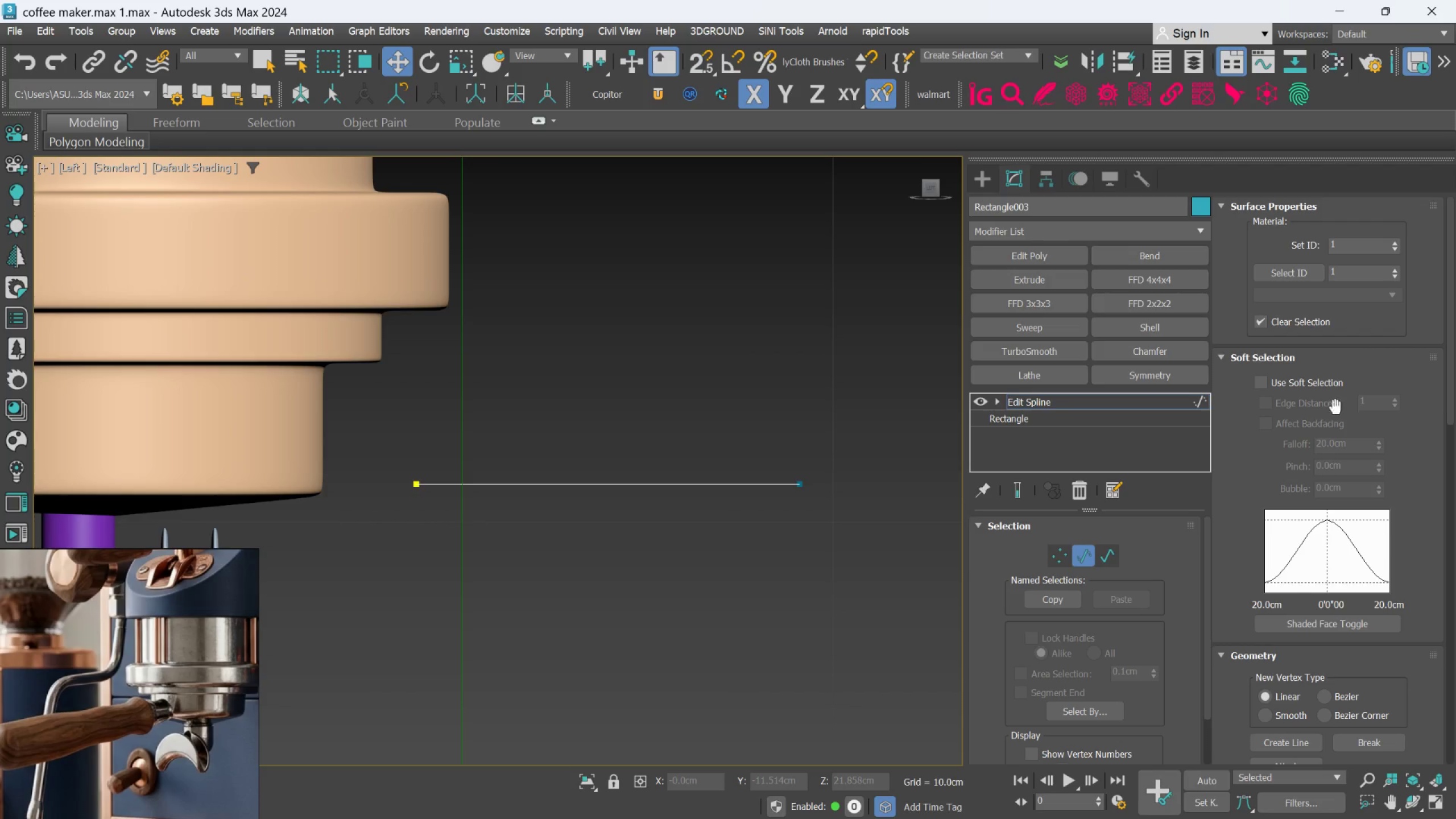 
left_click([1065, 548])
 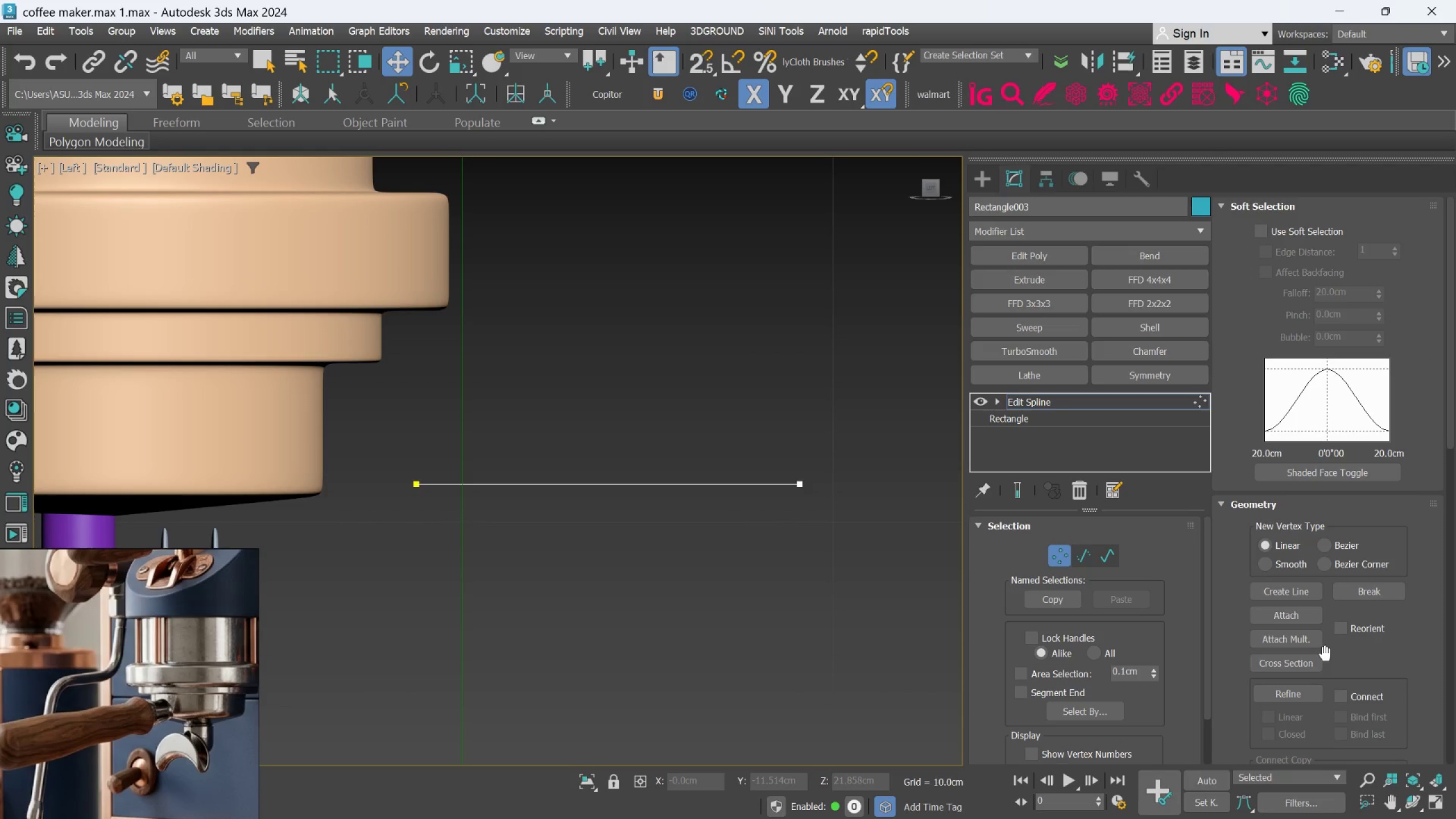 
left_click_drag(start_coordinate=[1297, 695], to_coordinate=[1288, 694])
 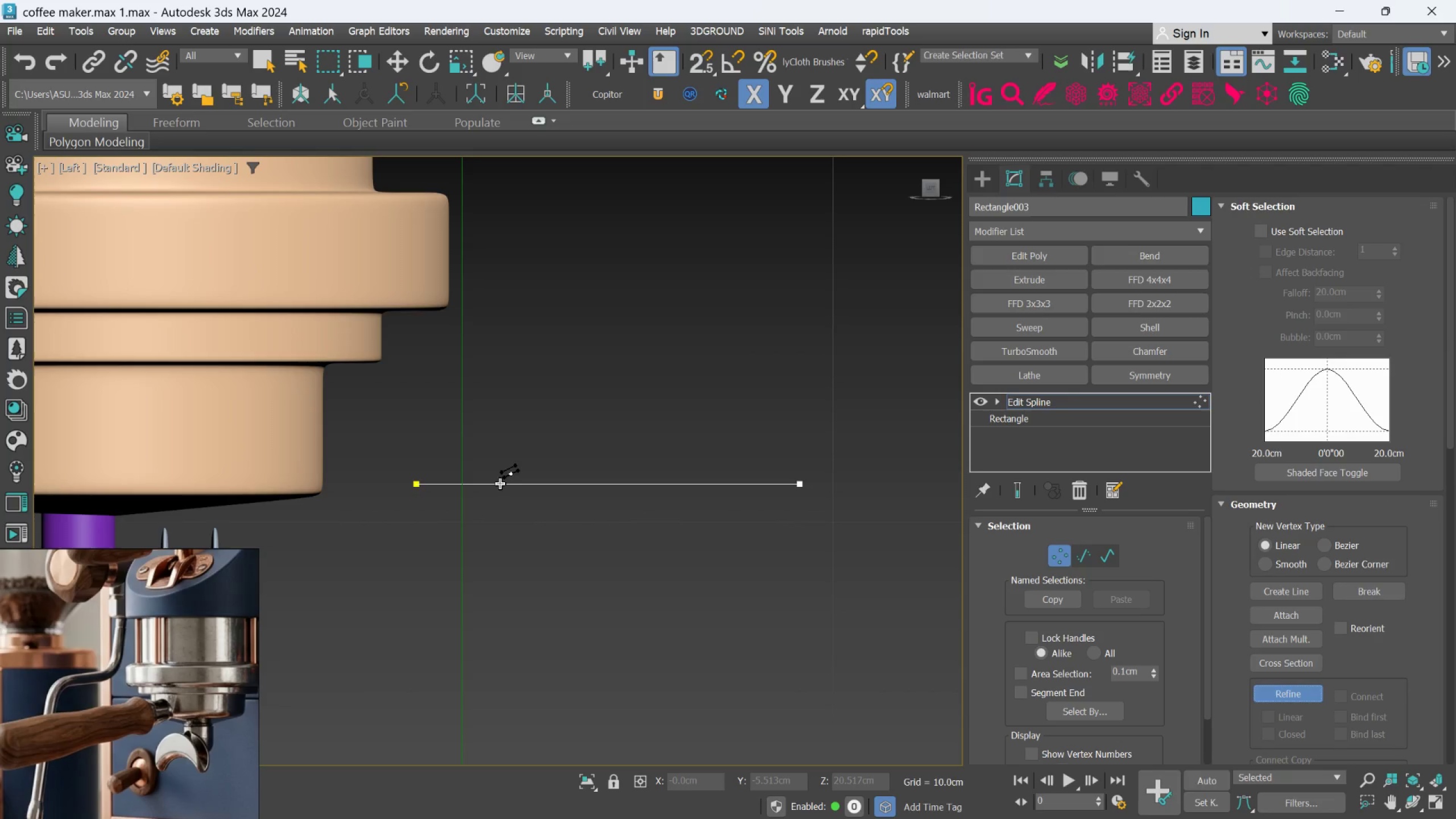 
wait(8.74)
 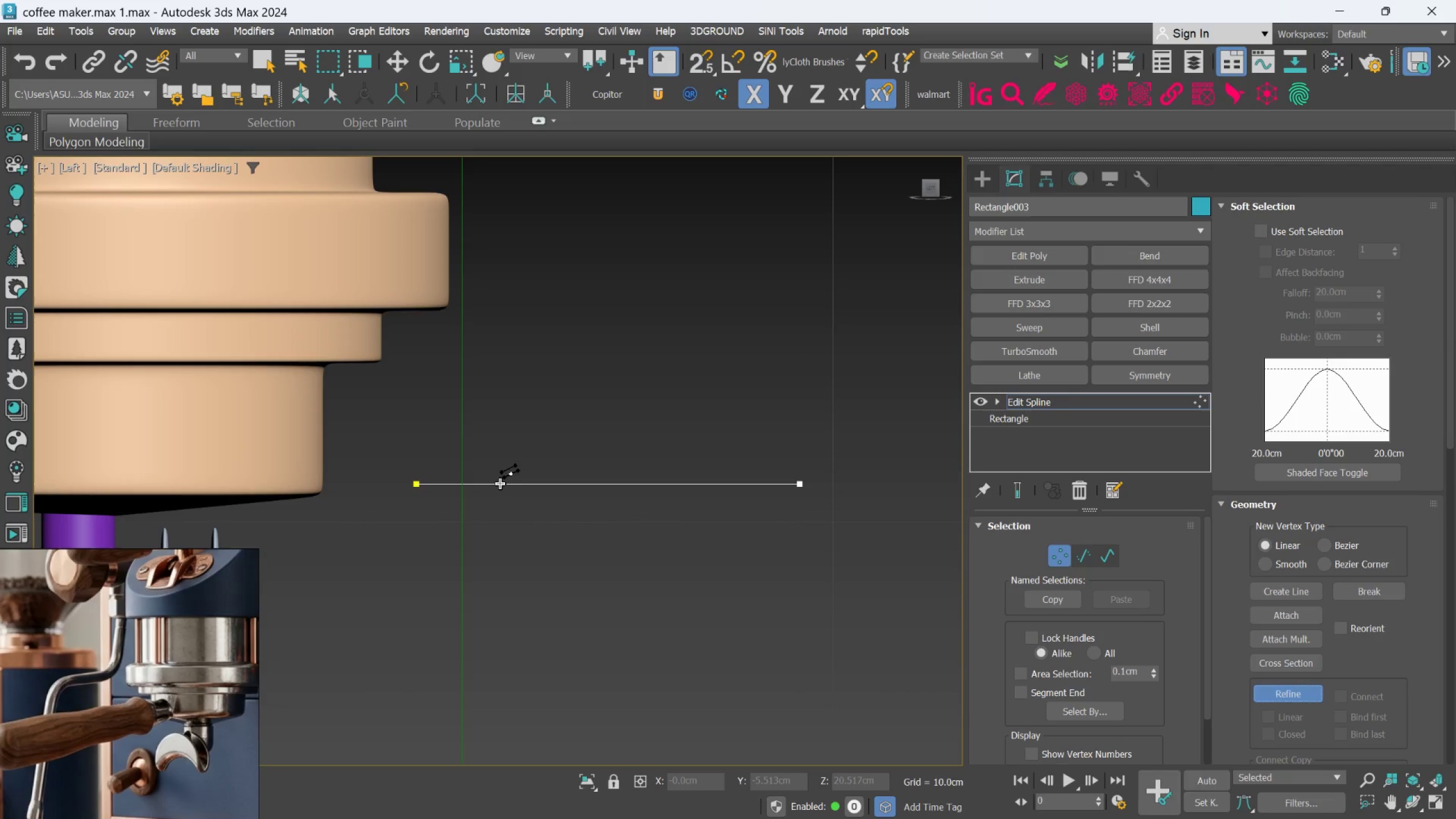 
left_click([499, 486])
 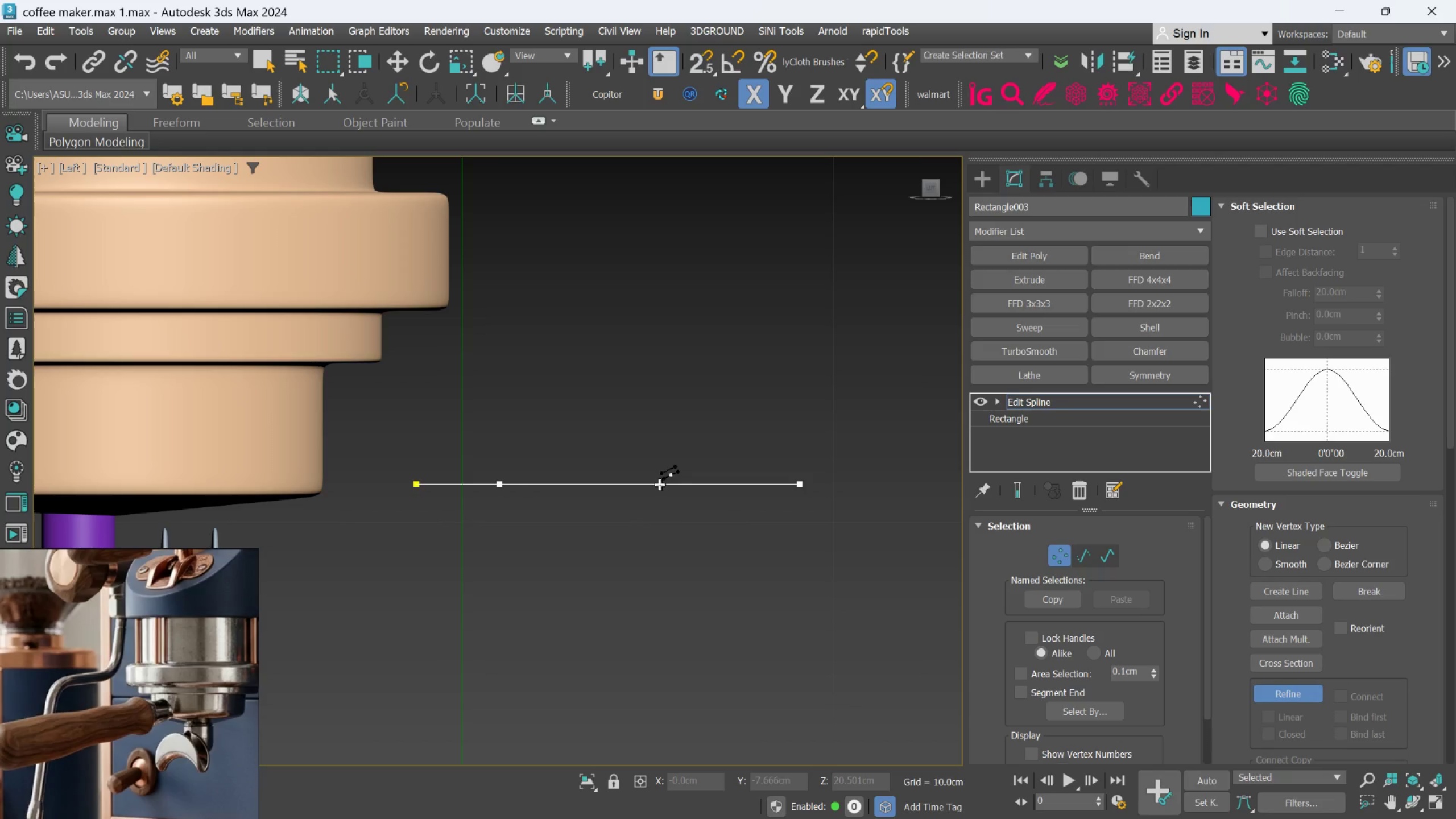 
left_click([684, 485])
 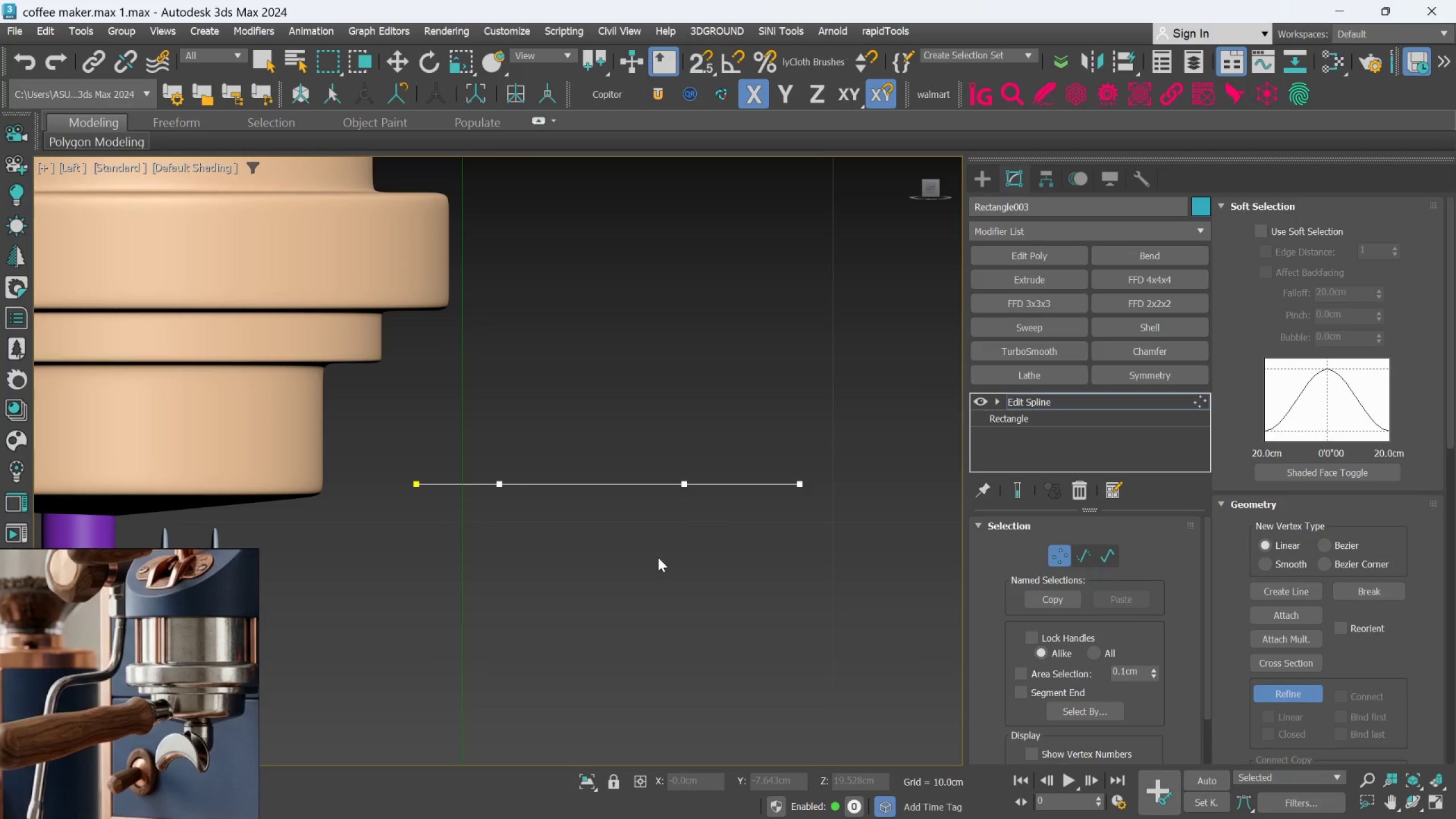 
wait(16.36)
 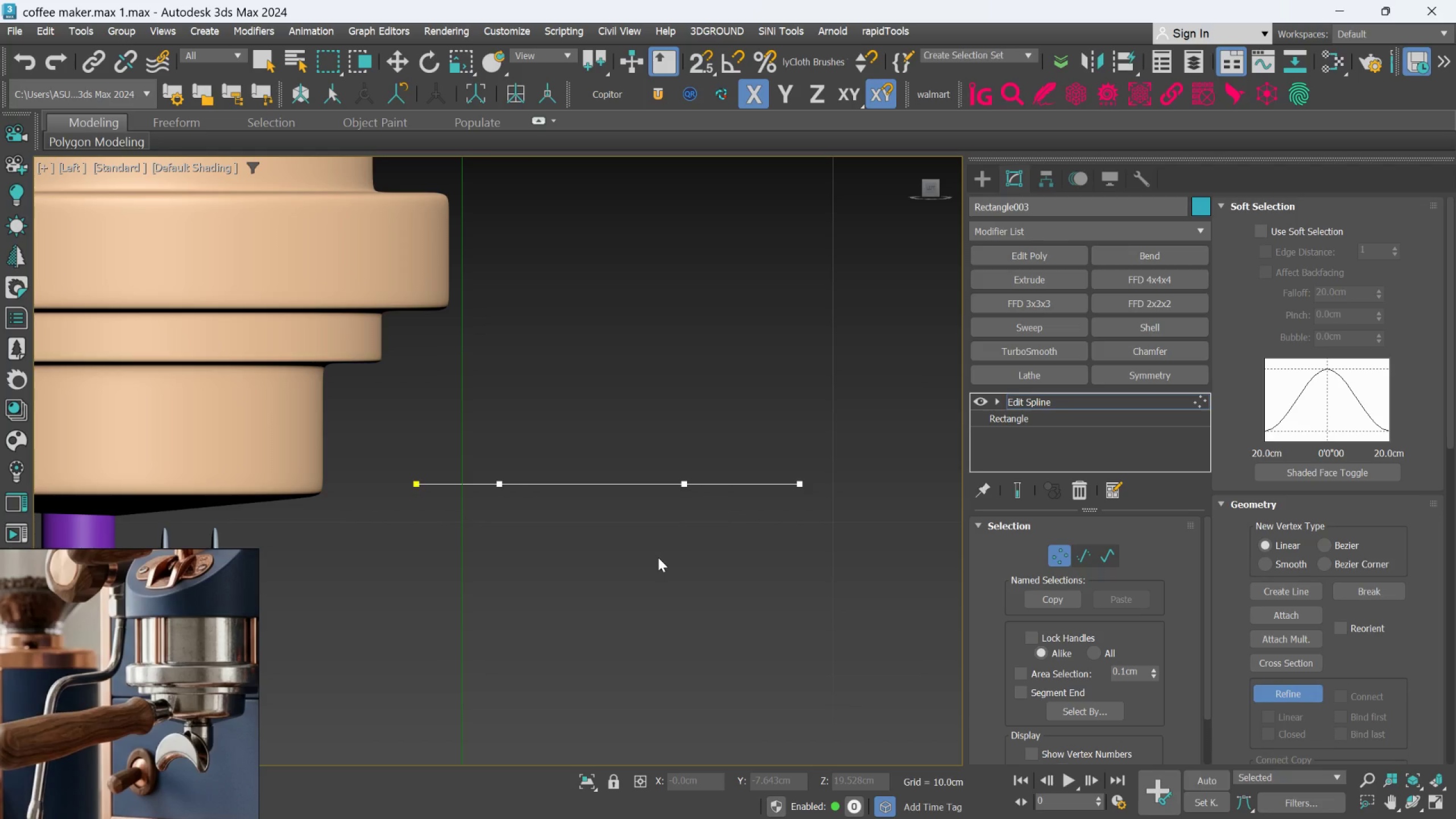 
scroll: coordinate [554, 518], scroll_direction: up, amount: 1.0
 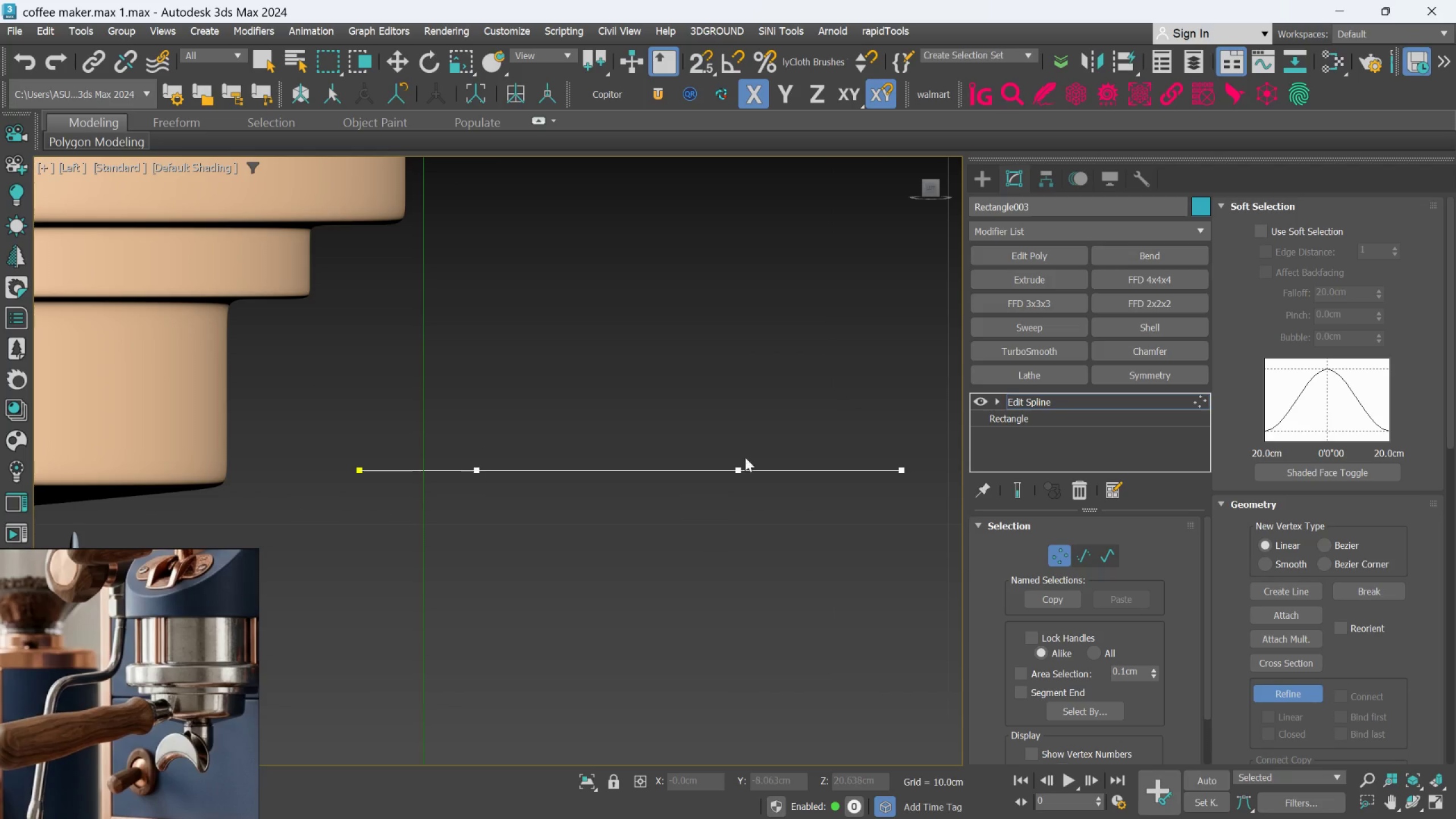 
left_click([1090, 394])
 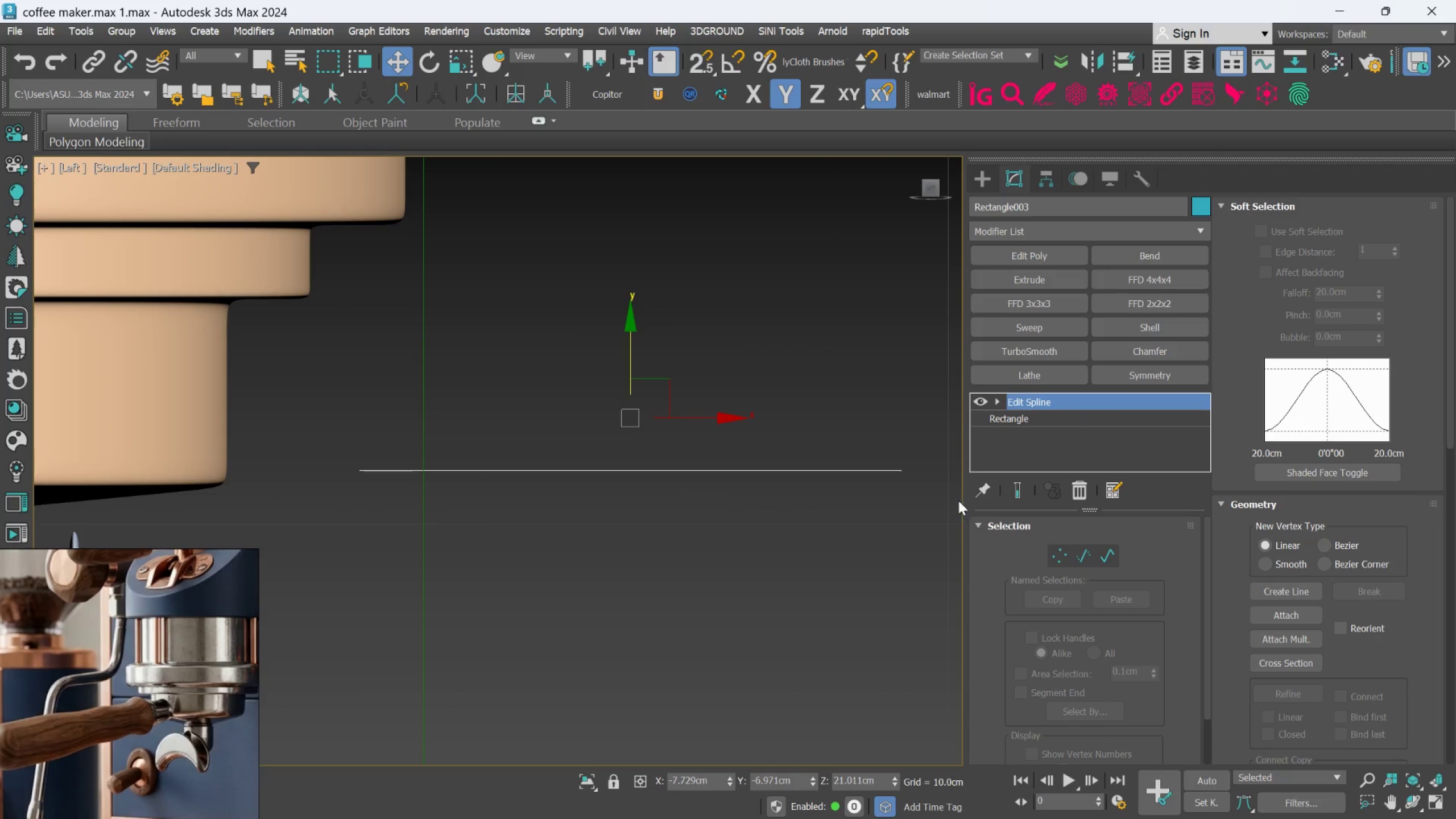 
left_click([1057, 558])
 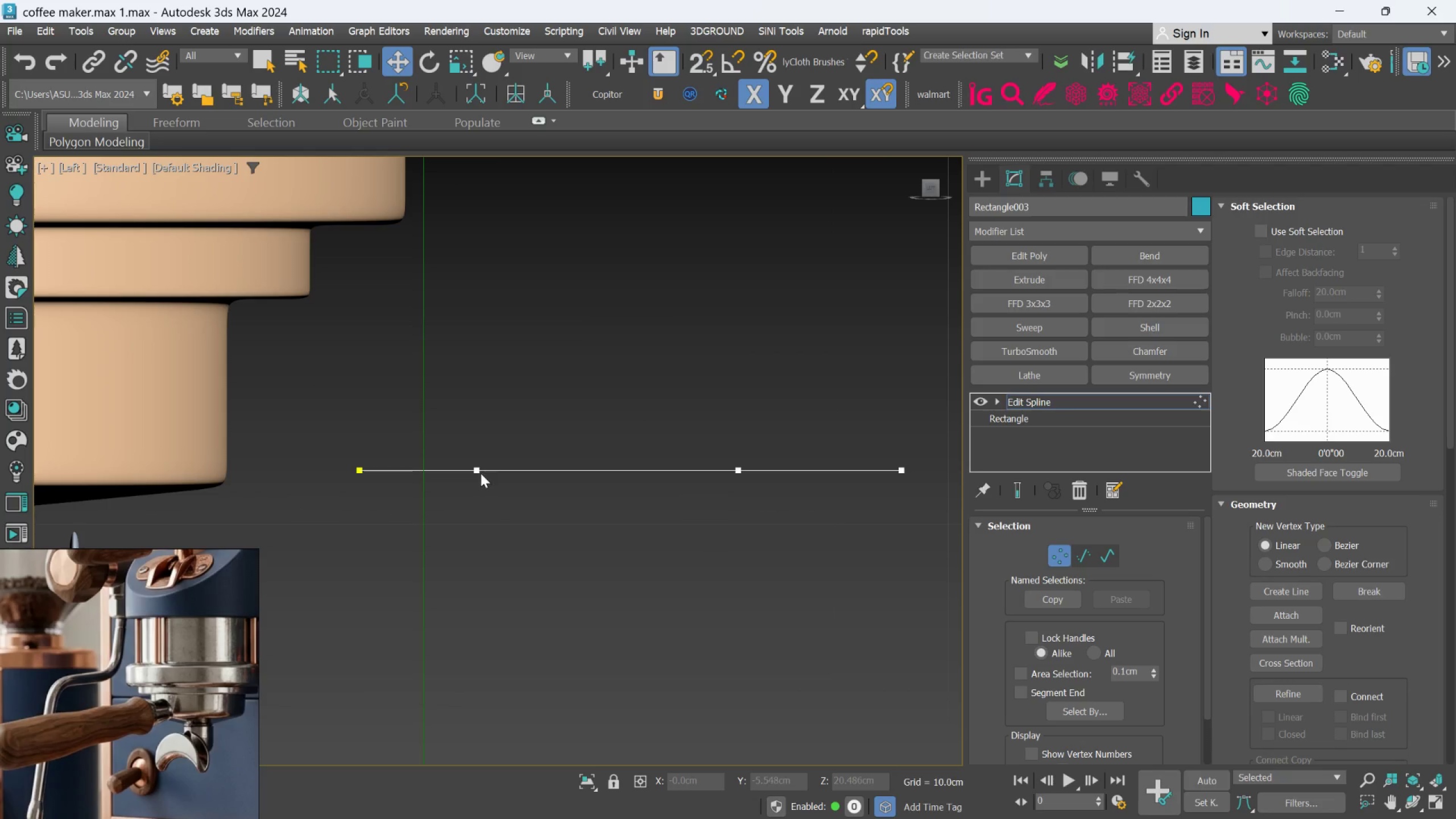 
left_click_drag(start_coordinate=[485, 487], to_coordinate=[452, 446])
 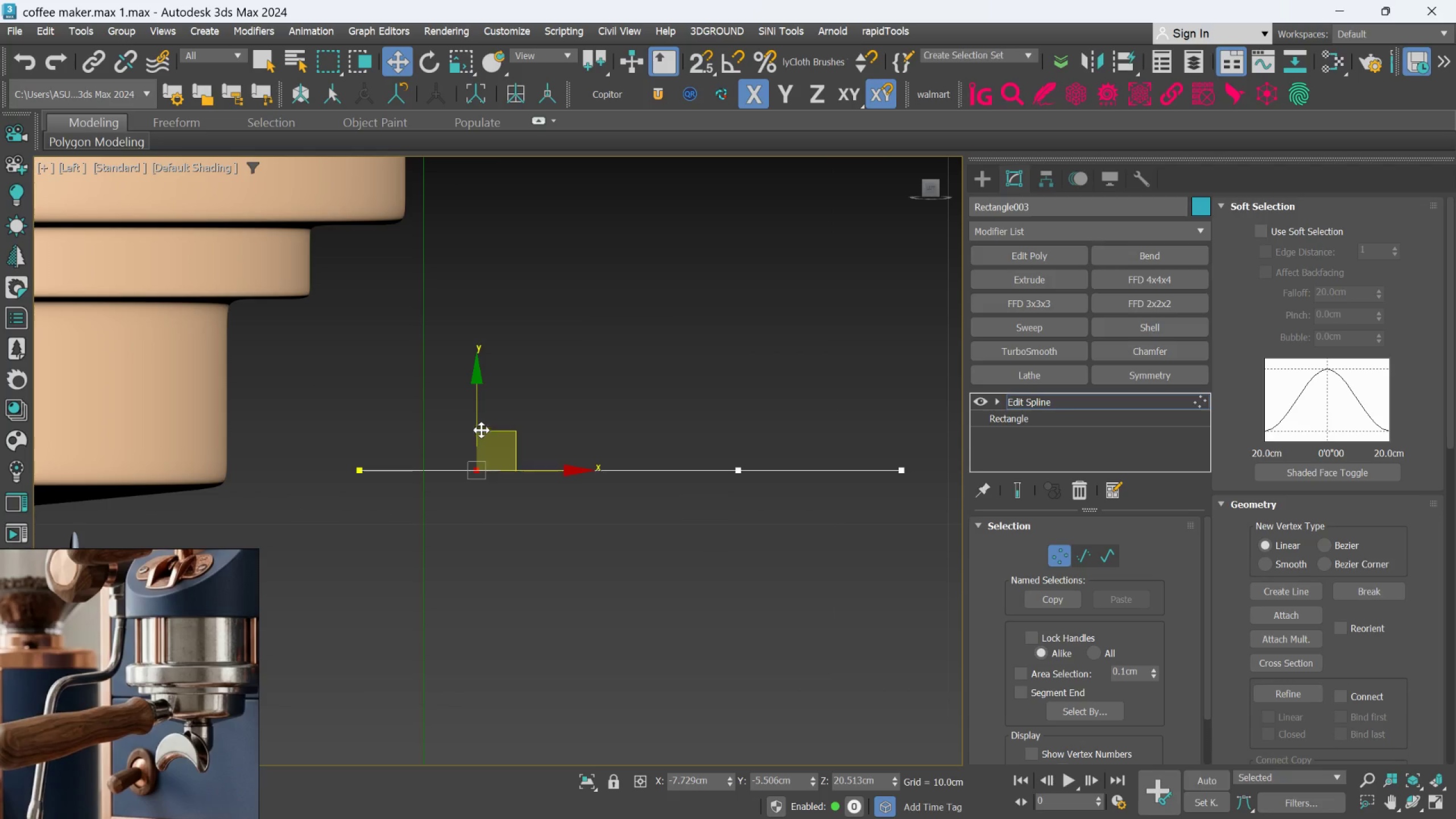 
left_click_drag(start_coordinate=[480, 425], to_coordinate=[477, 416])
 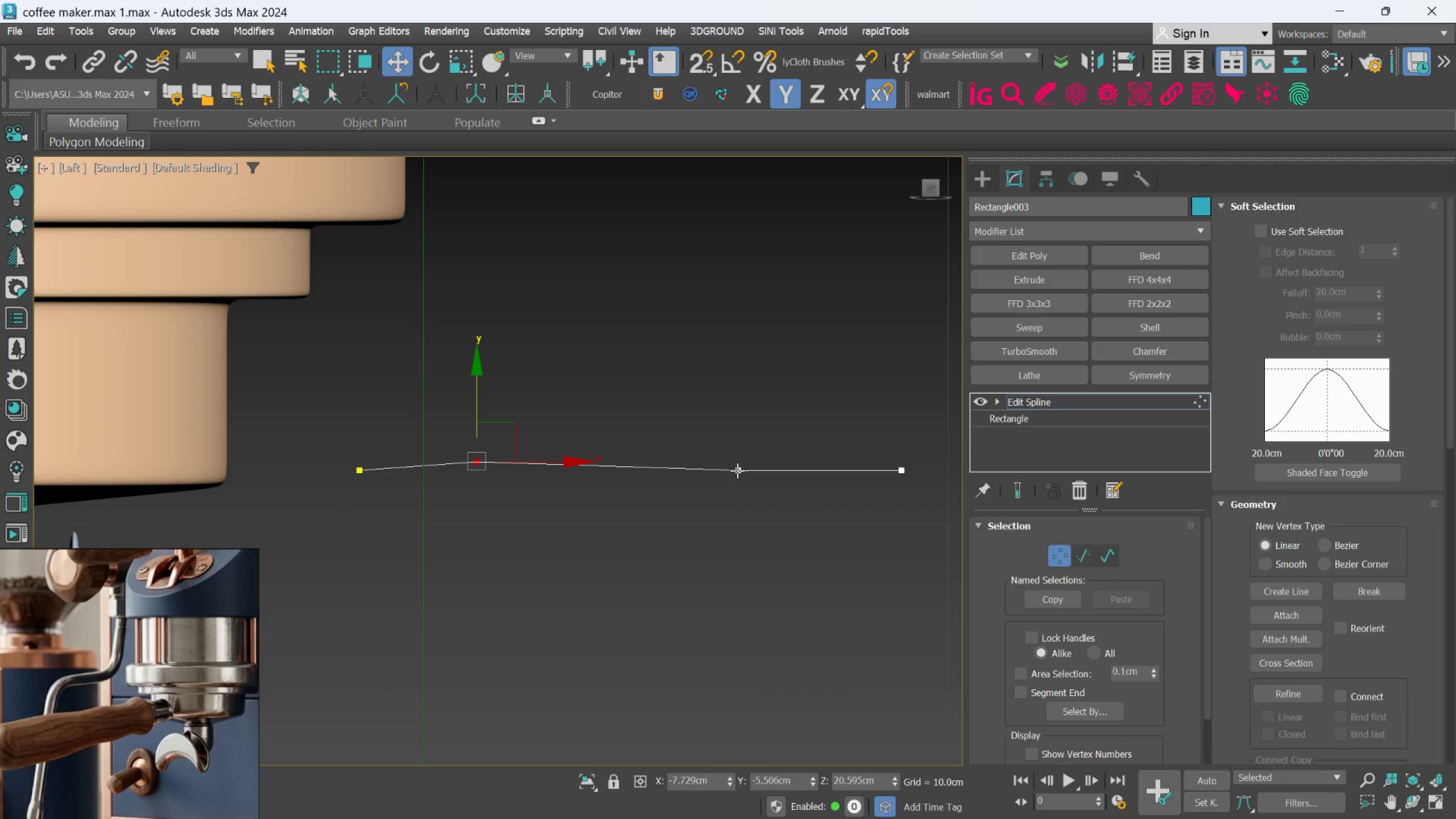 
key(Control+Z)
 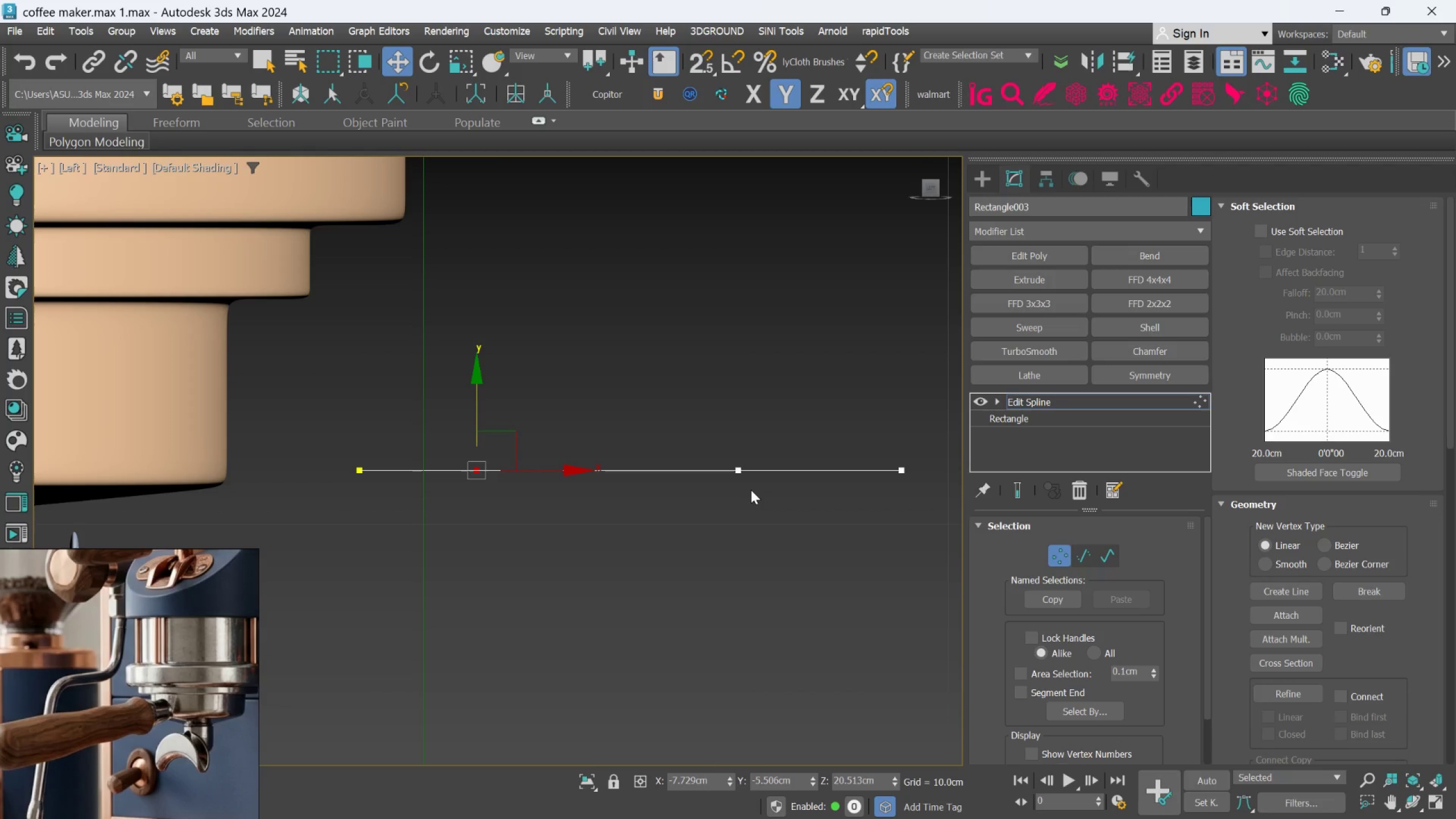 
scroll: coordinate [571, 432], scroll_direction: up, amount: 4.0
 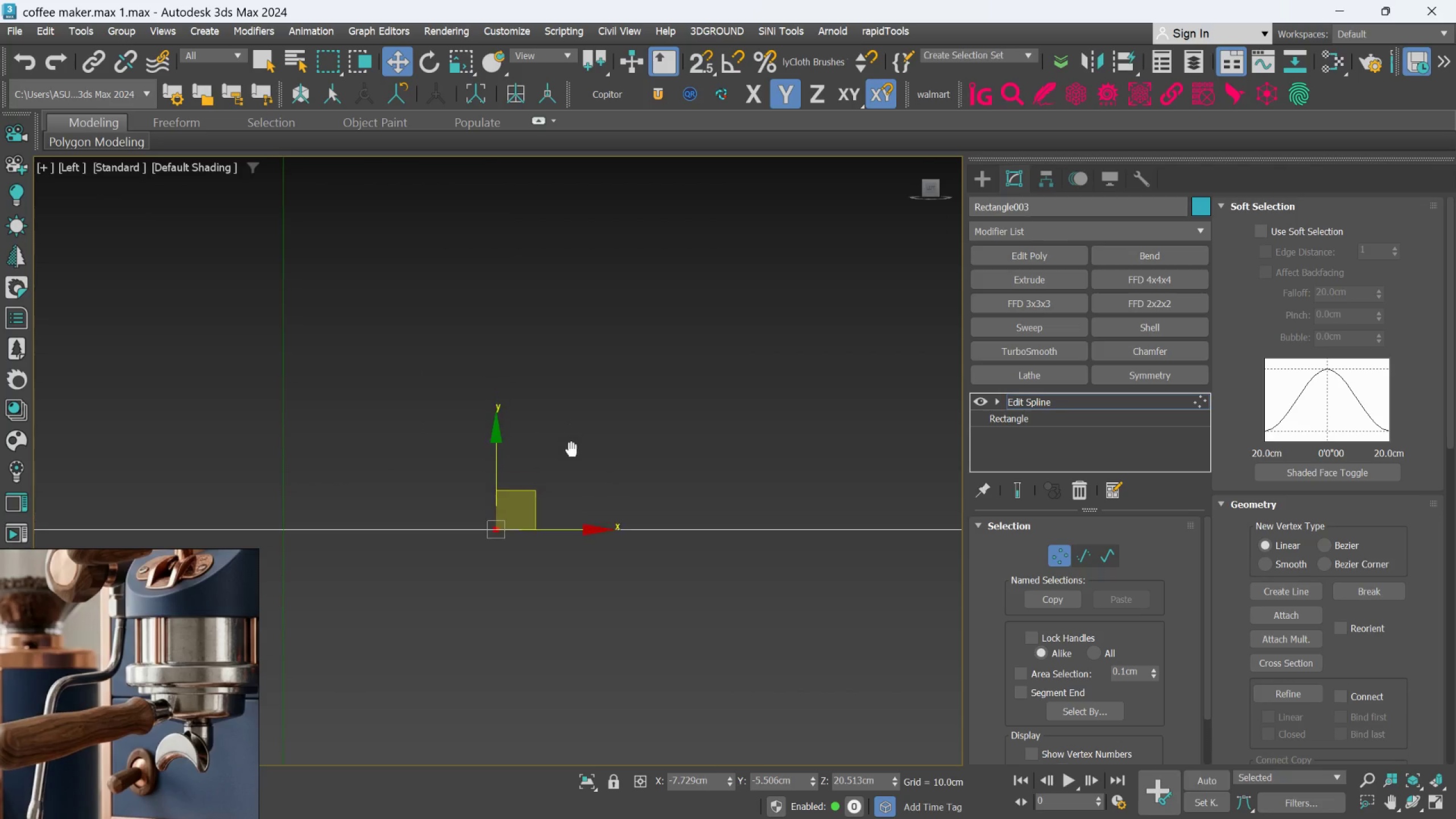 
scroll: coordinate [780, 530], scroll_direction: down, amount: 5.0
 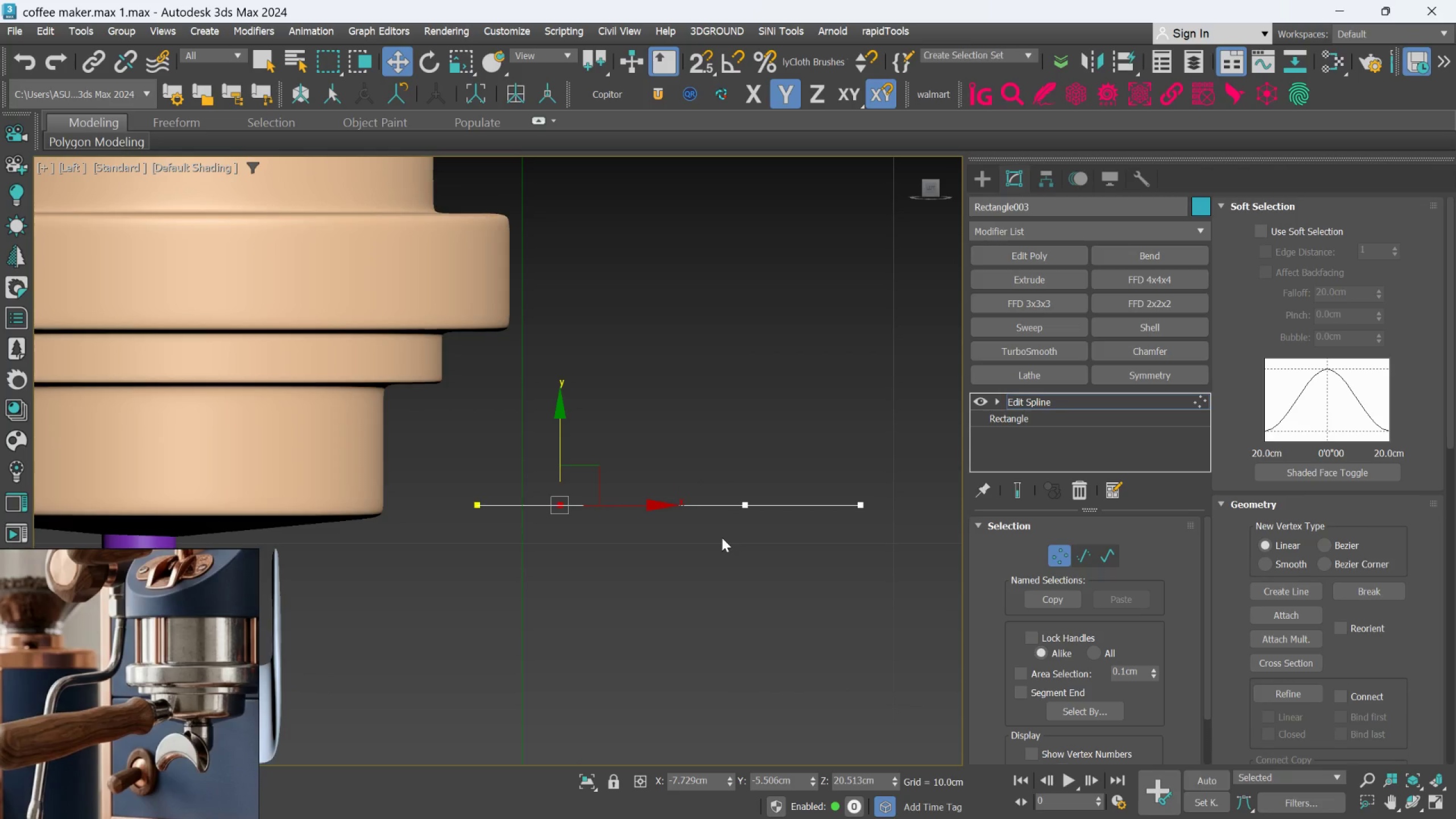 
key(Control+Z)
 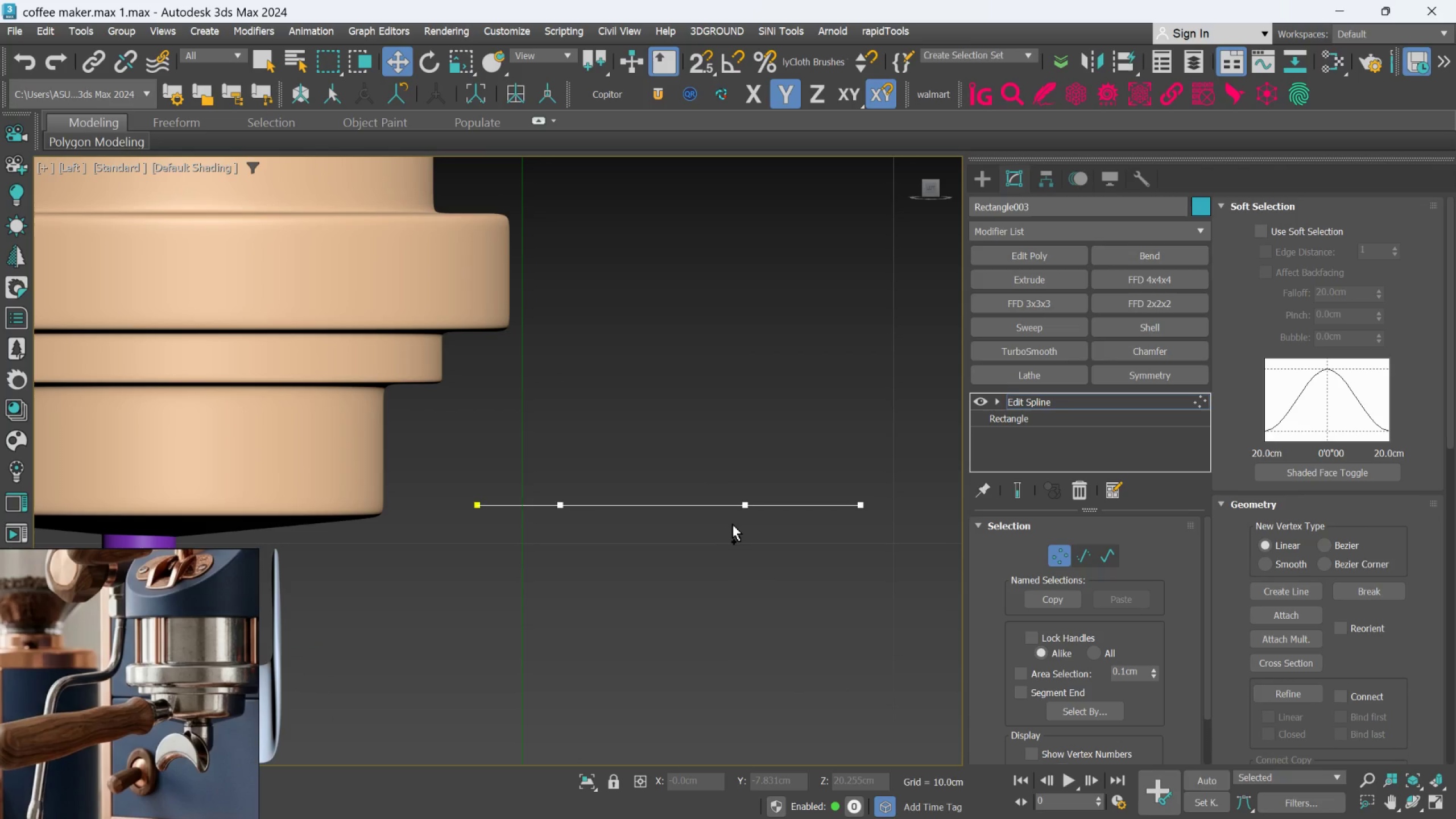 
key(Control+Z)
 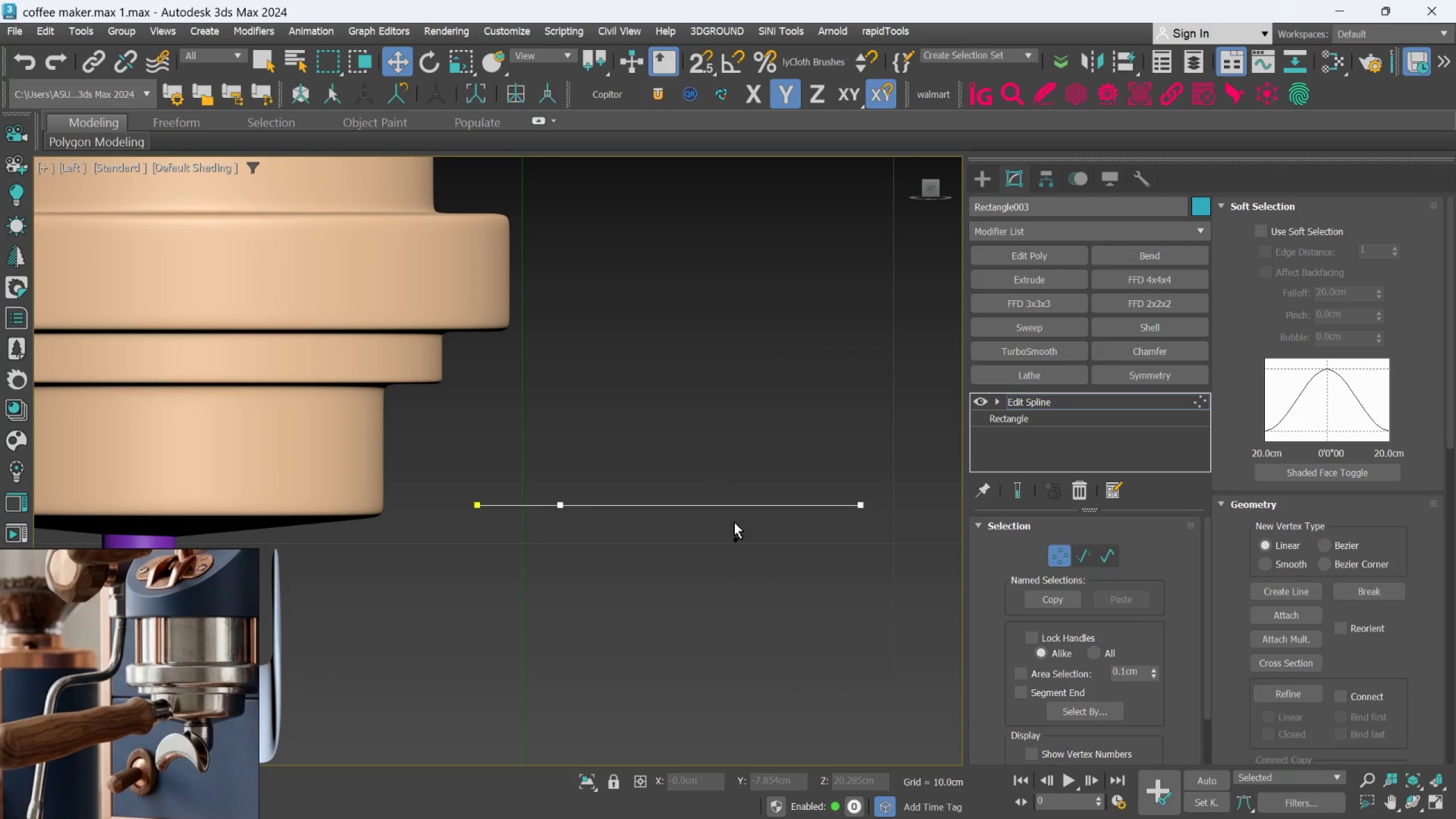 
key(Control+Z)
 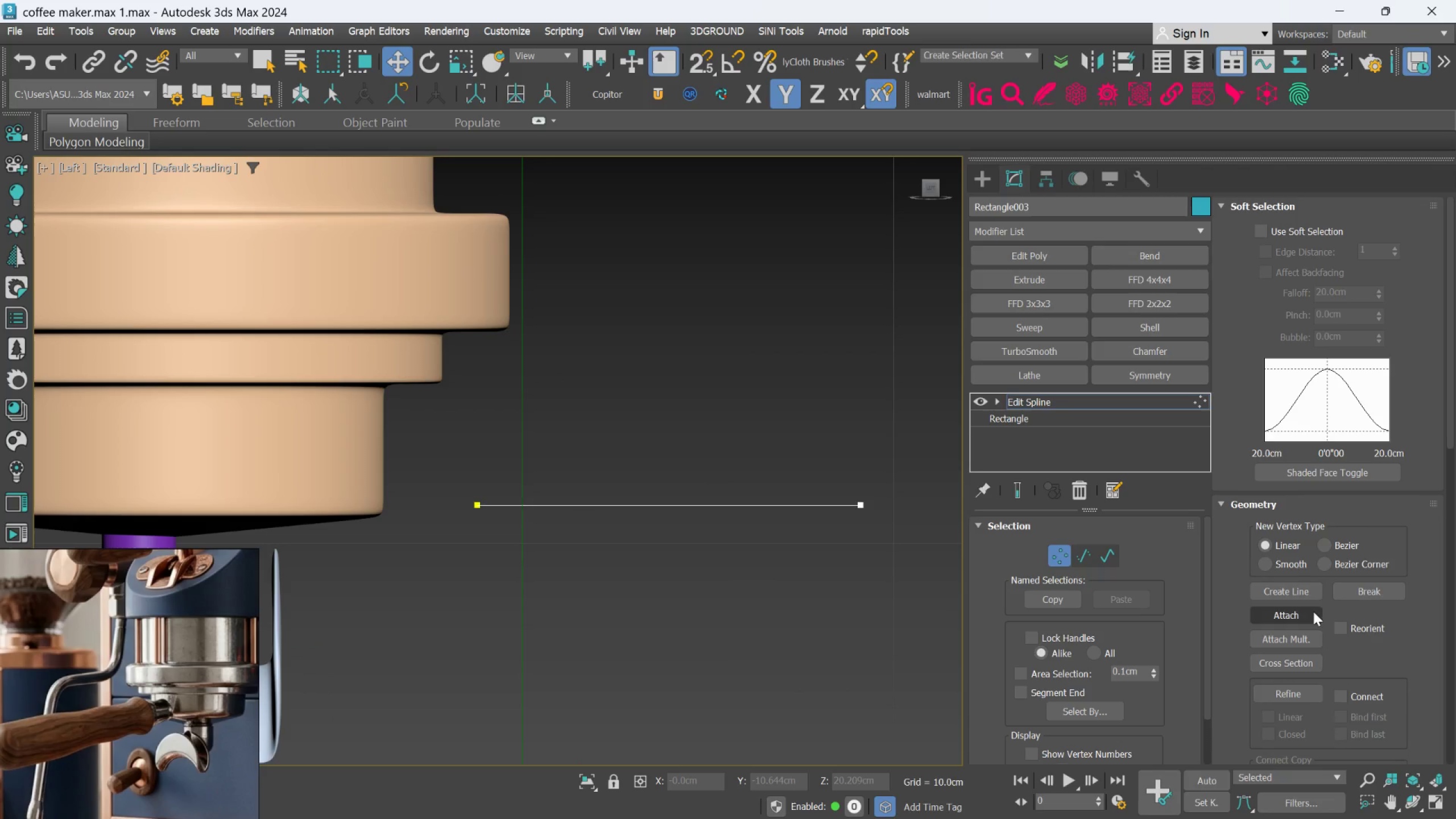 
scroll: coordinate [1338, 480], scroll_direction: down, amount: 1.0
 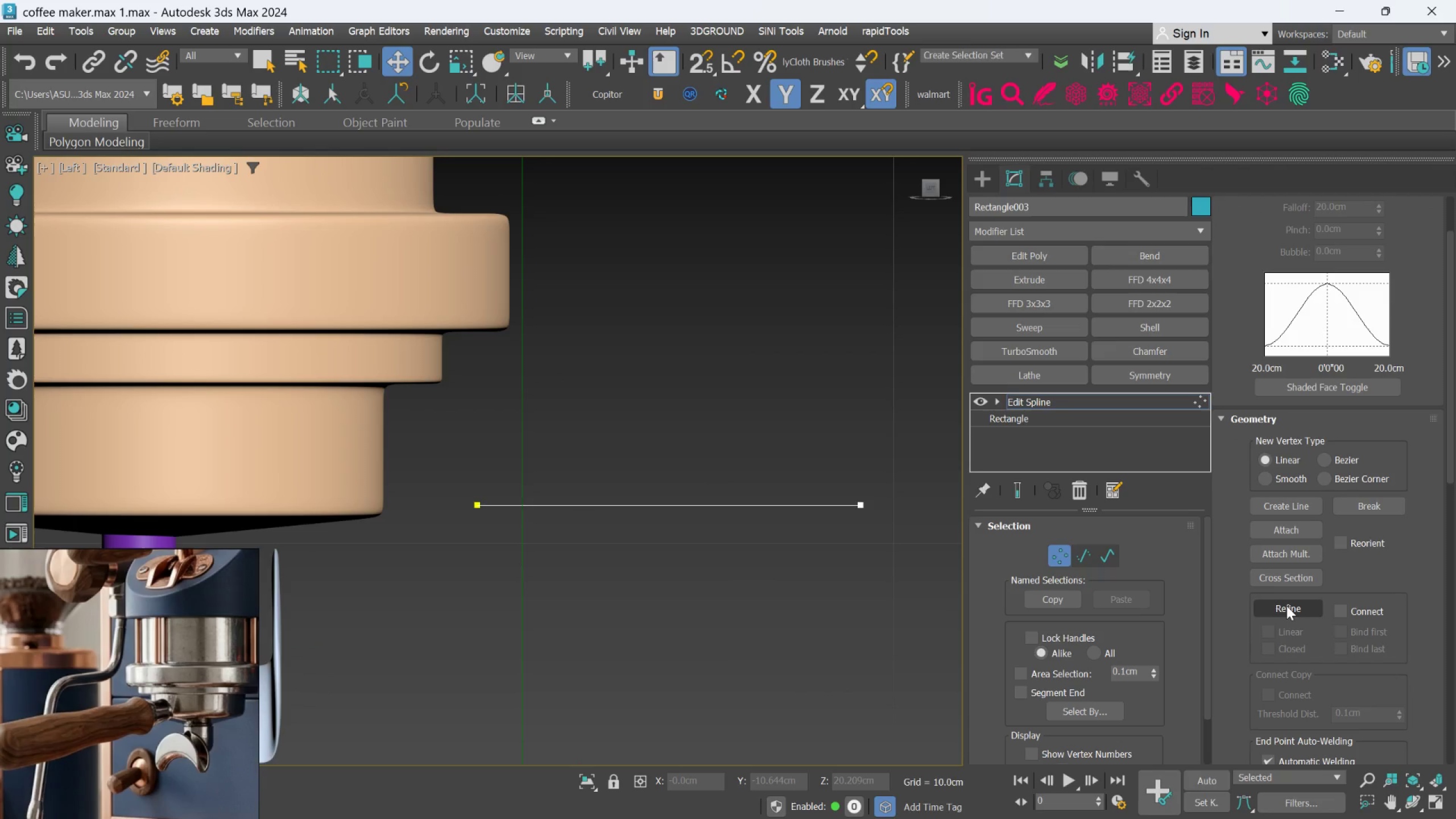 
left_click([1287, 603])
 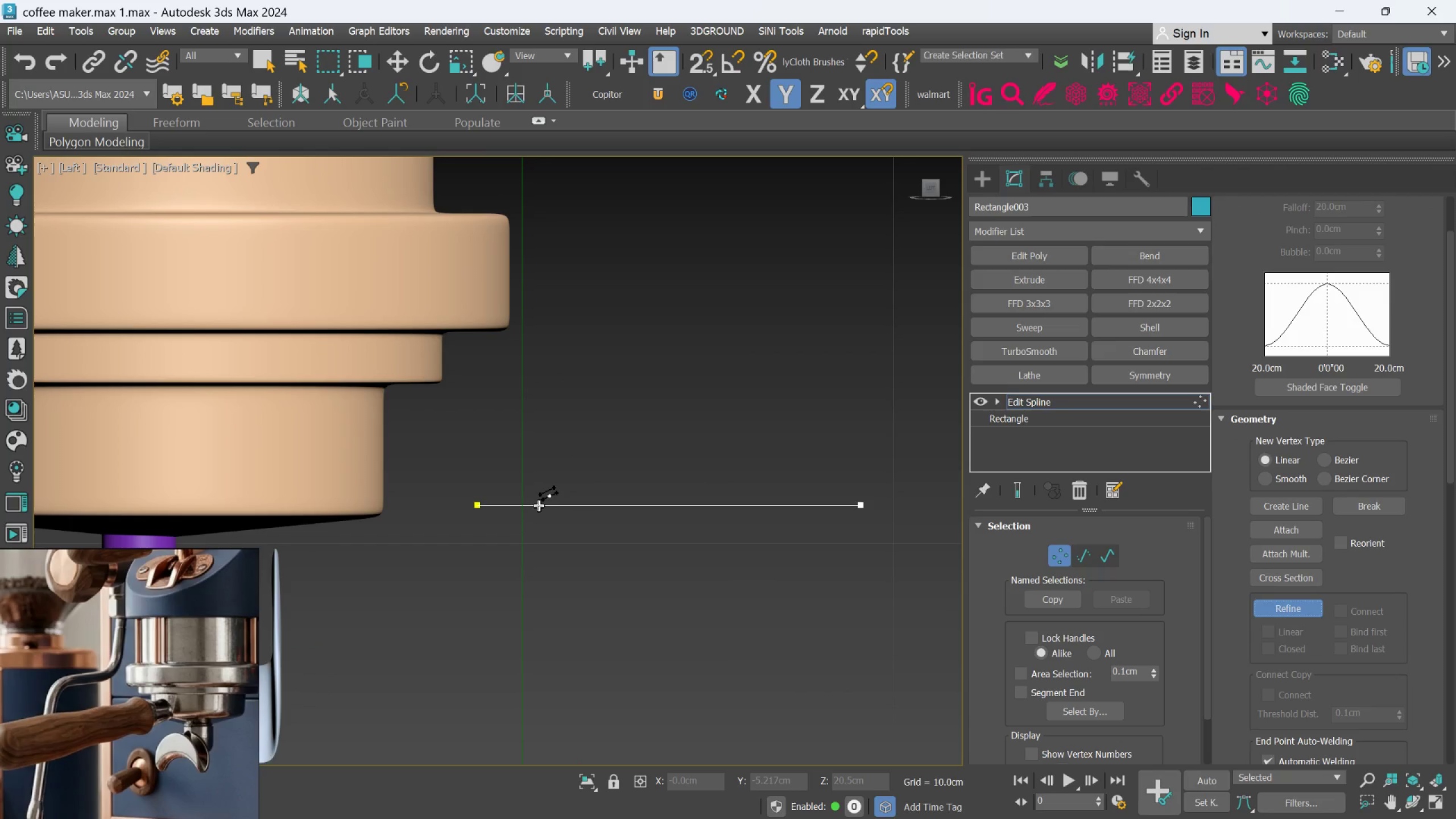 
wait(8.35)
 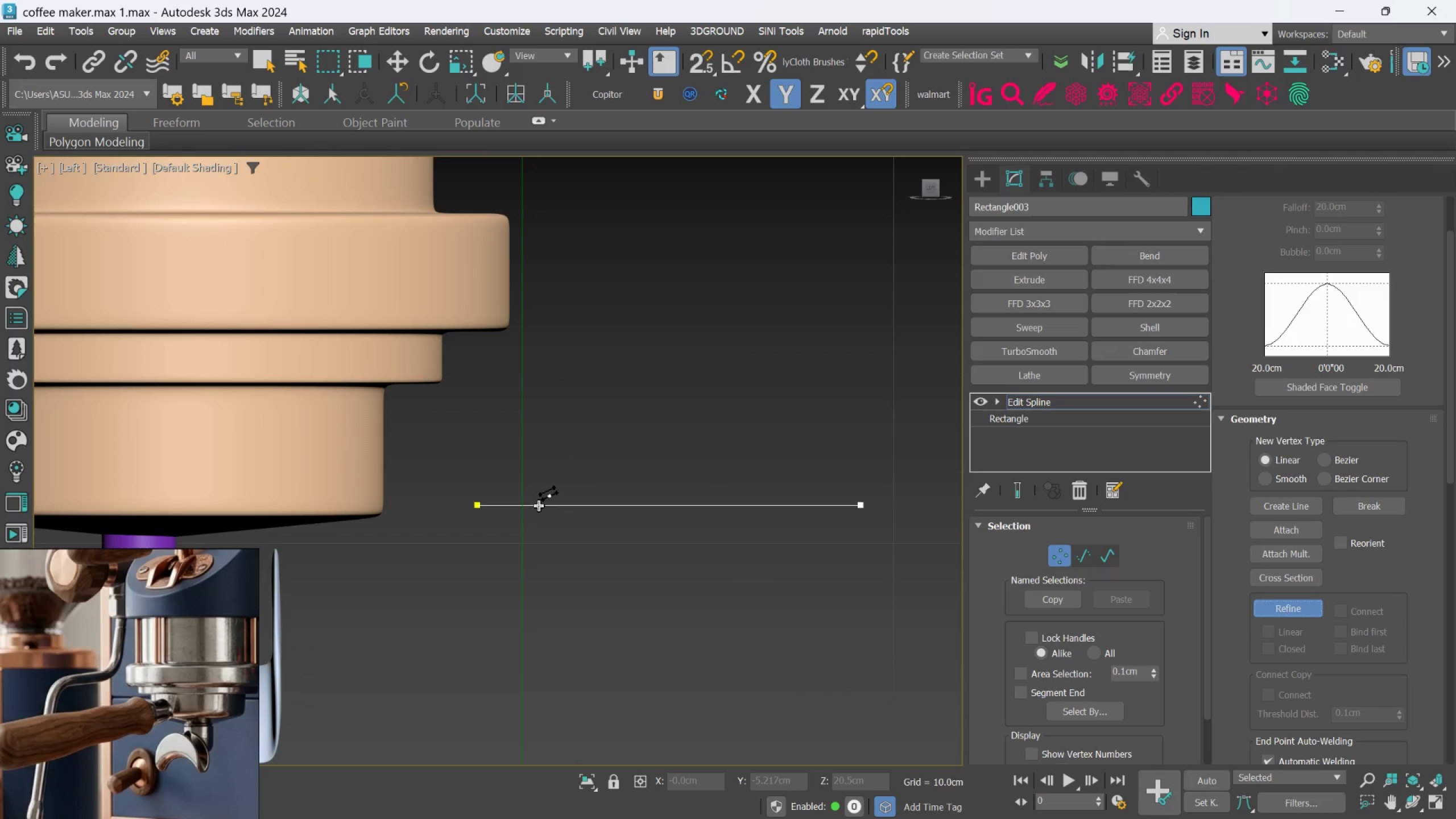 
left_click([544, 507])
 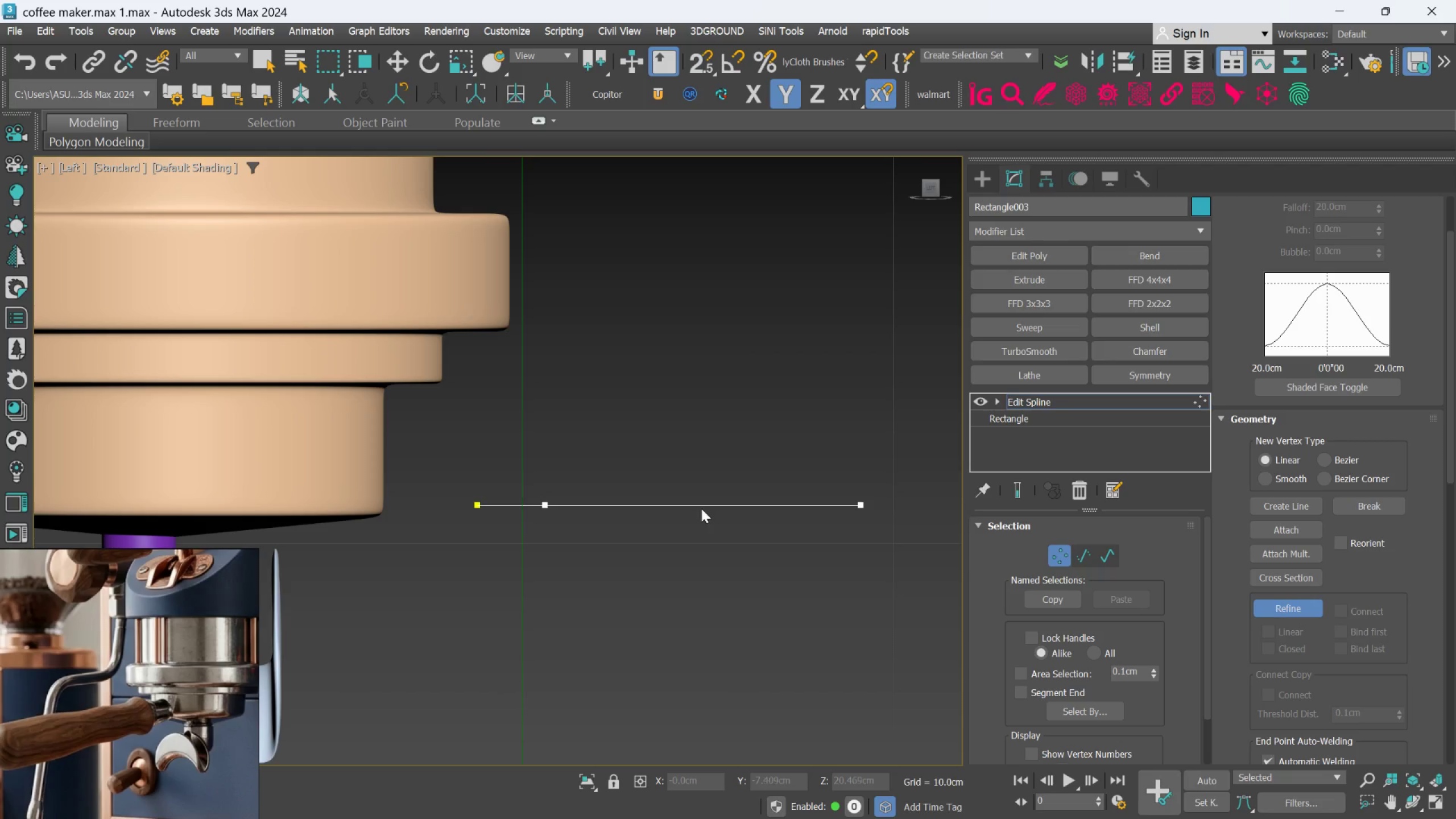 
left_click([705, 505])
 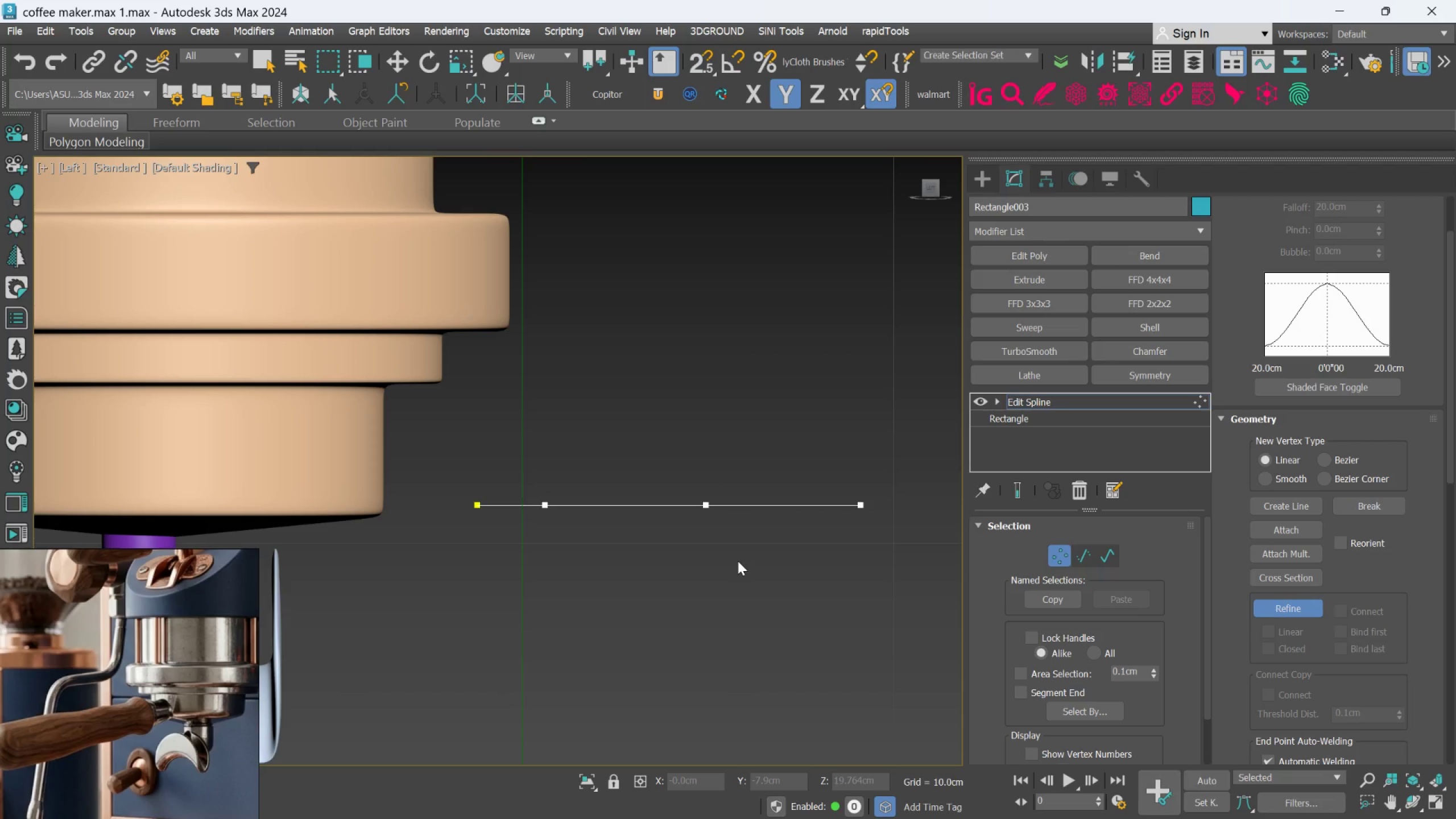 
right_click([738, 561])
 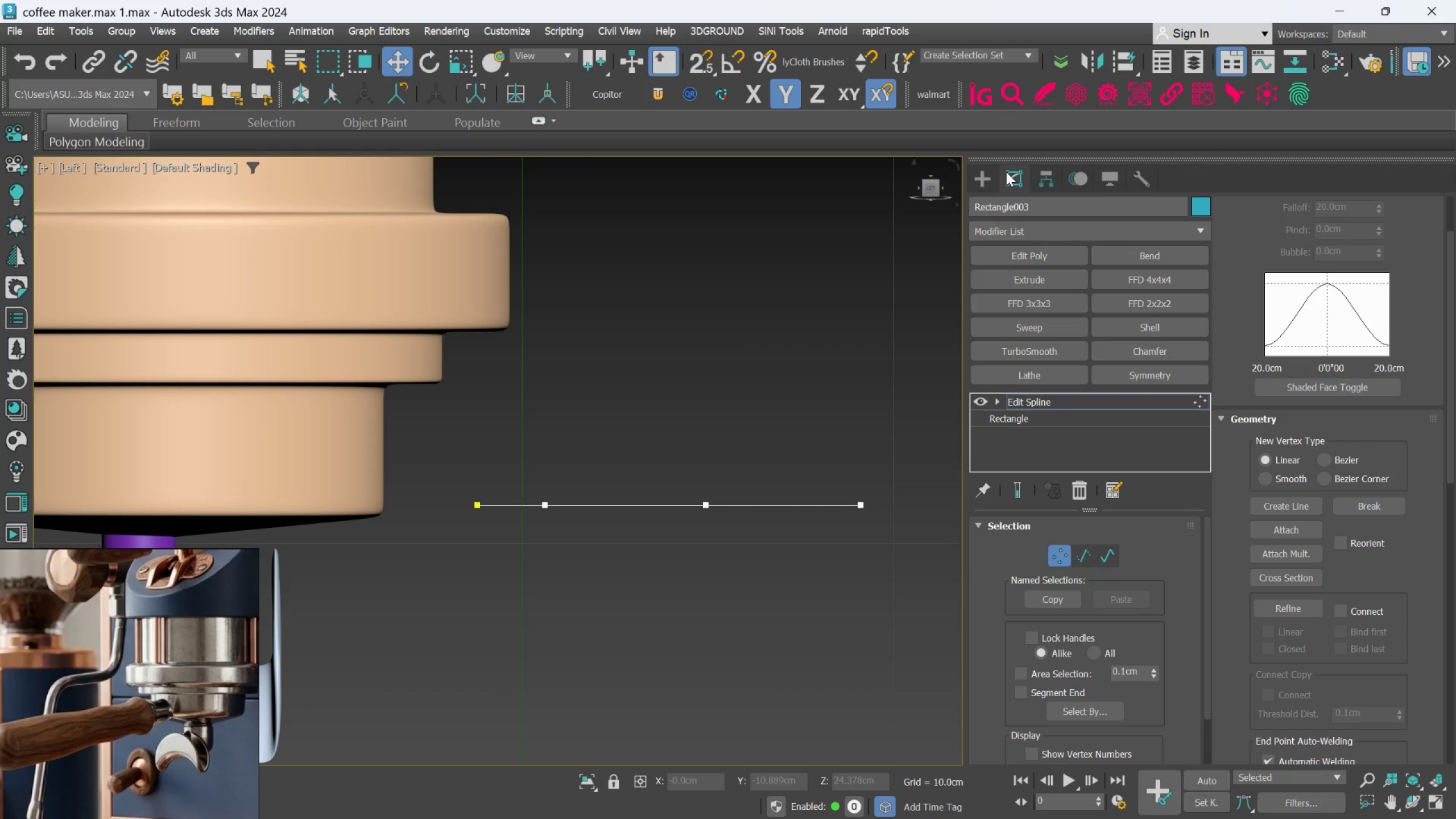 
left_click([999, 171])
 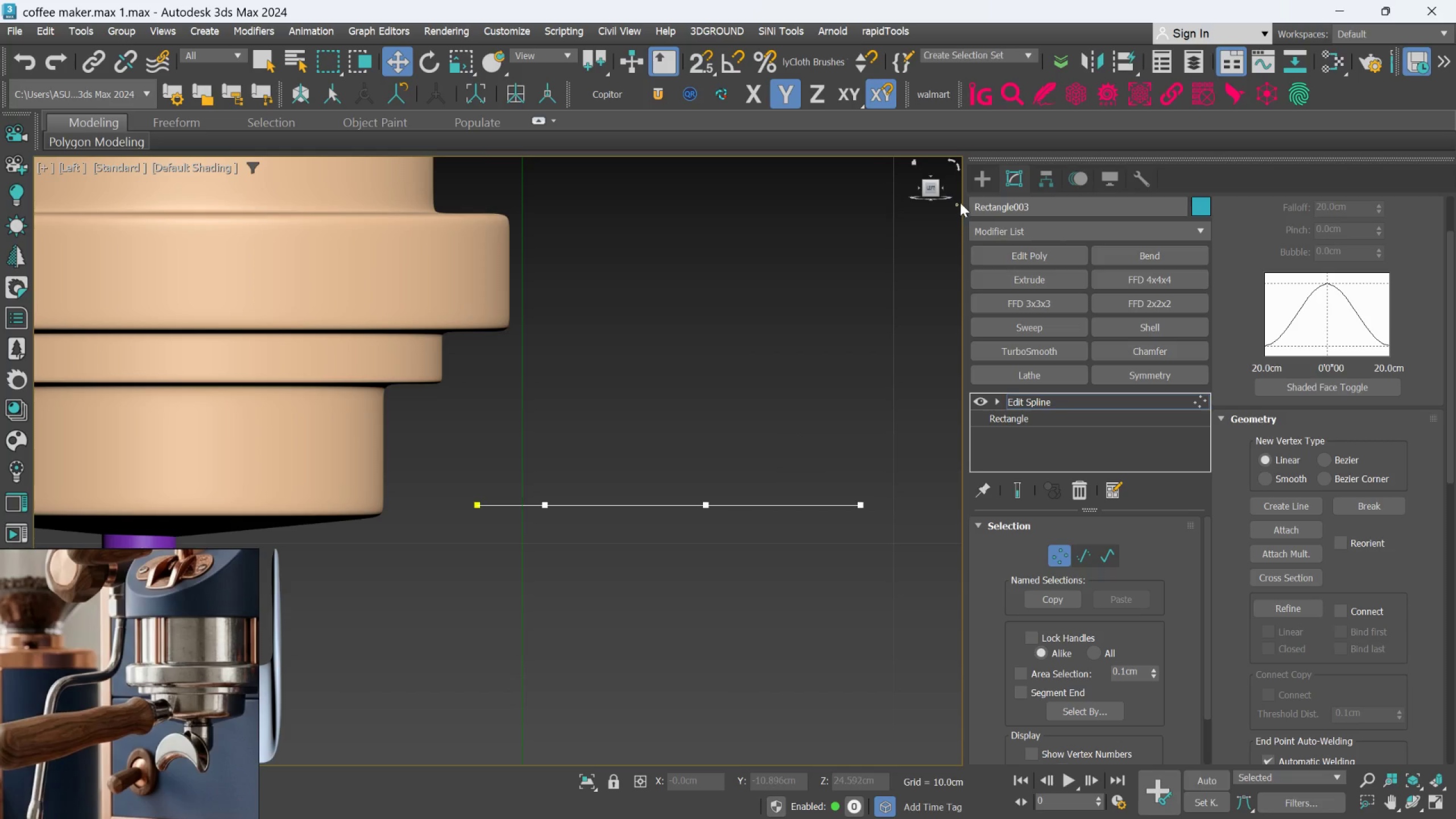 
left_click([979, 177])
 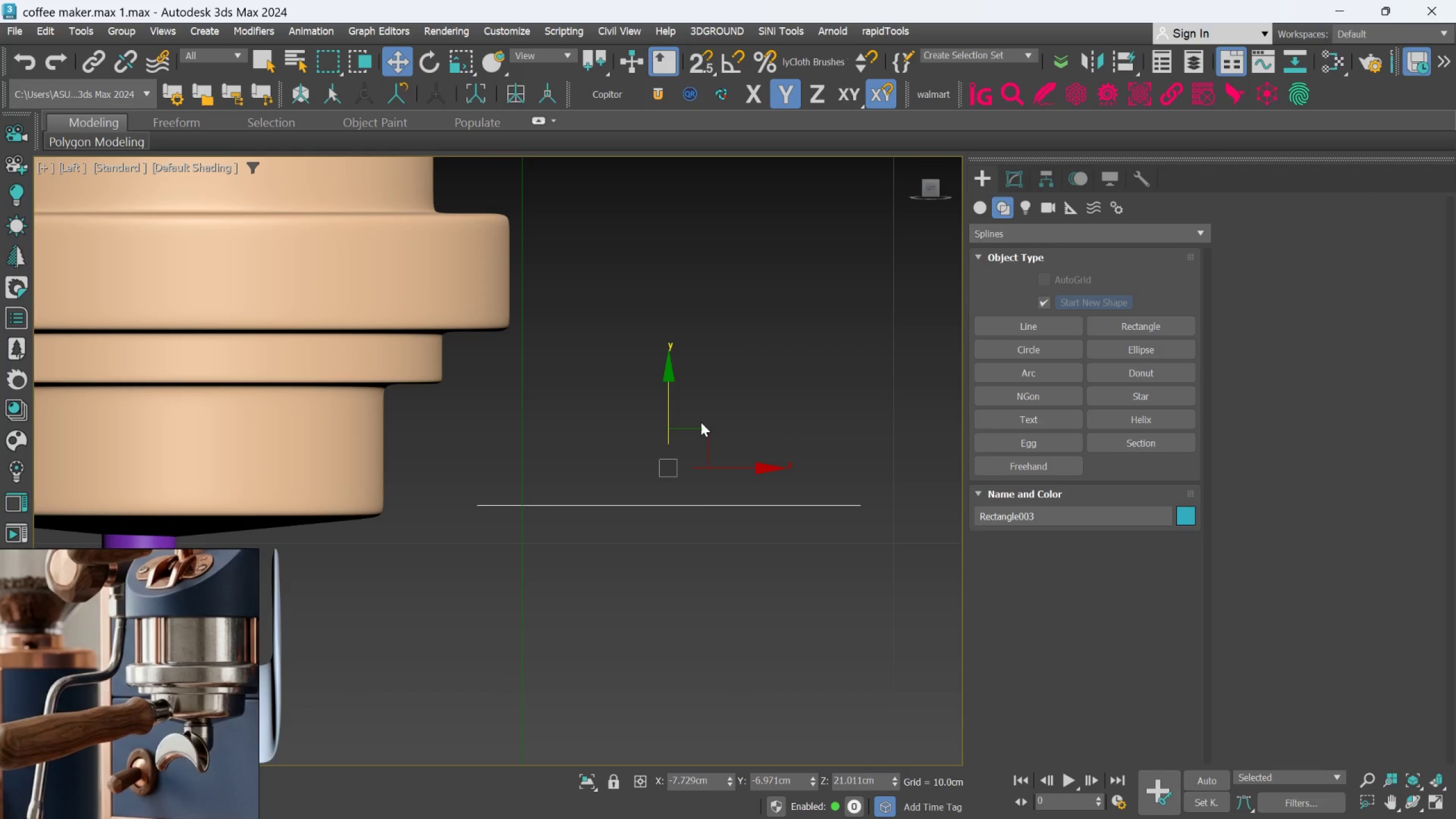 
scroll: coordinate [692, 410], scroll_direction: down, amount: 1.0
 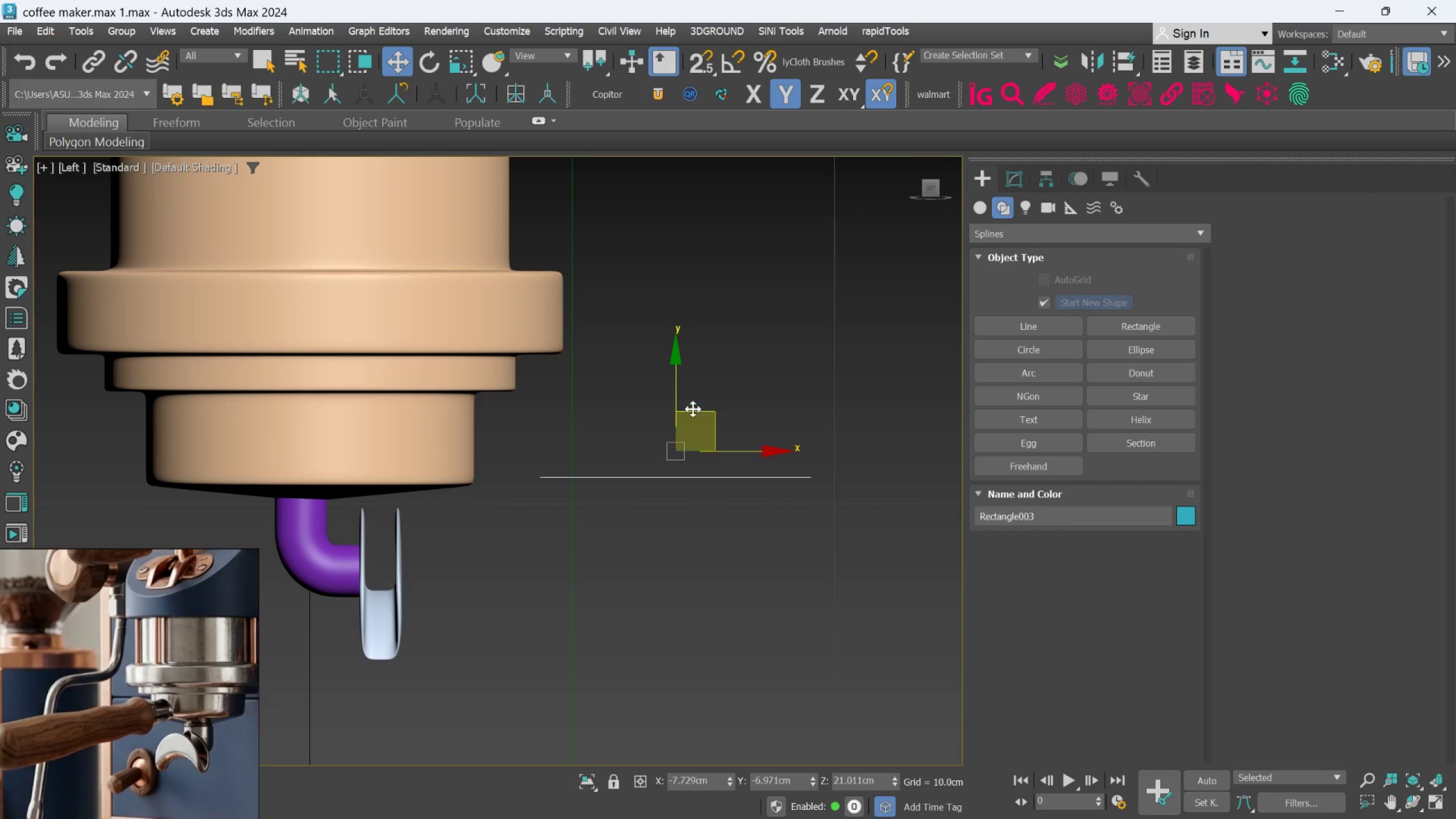 
scroll: coordinate [677, 470], scroll_direction: up, amount: 1.0
 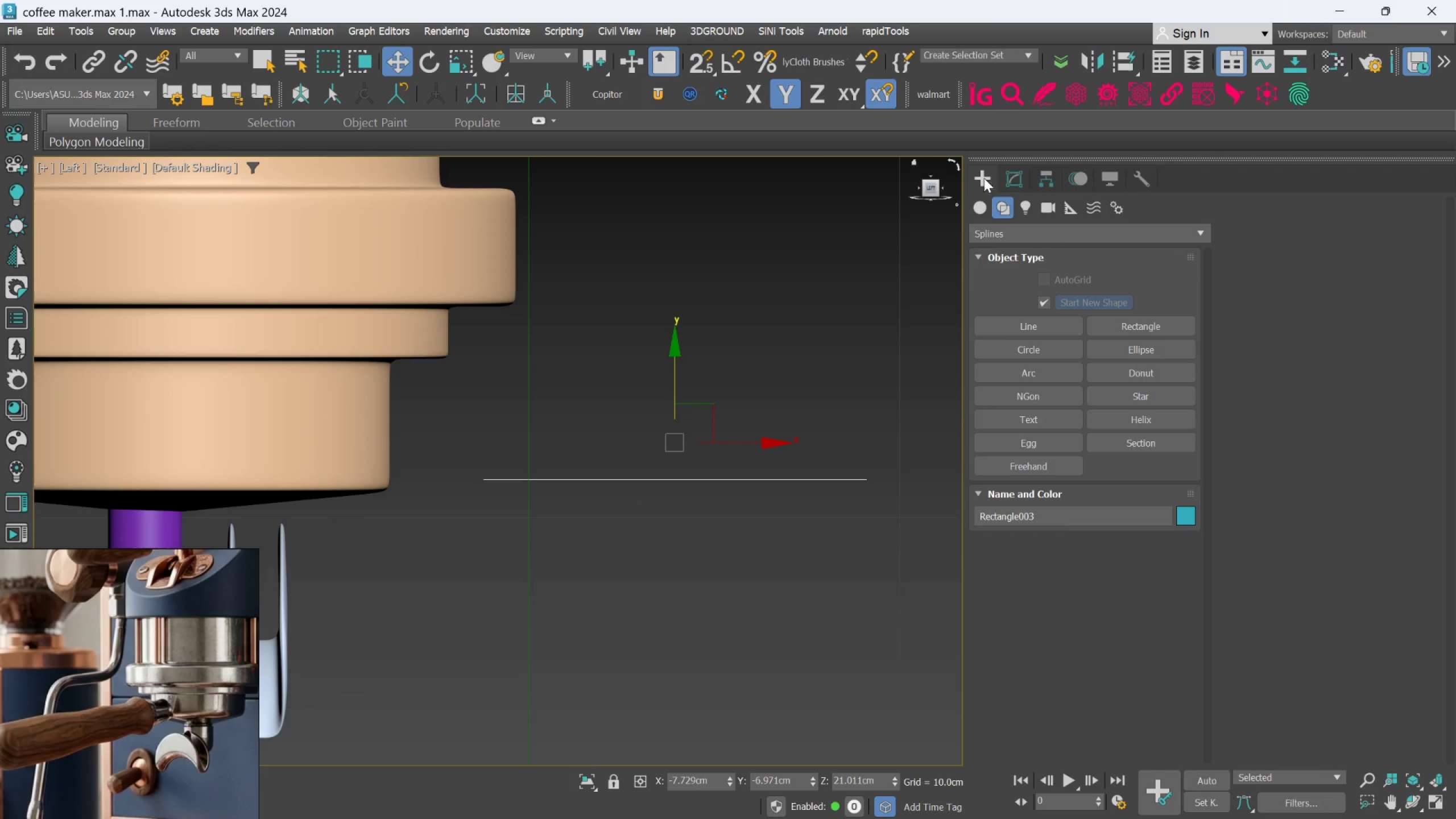 
left_click([1001, 170])
 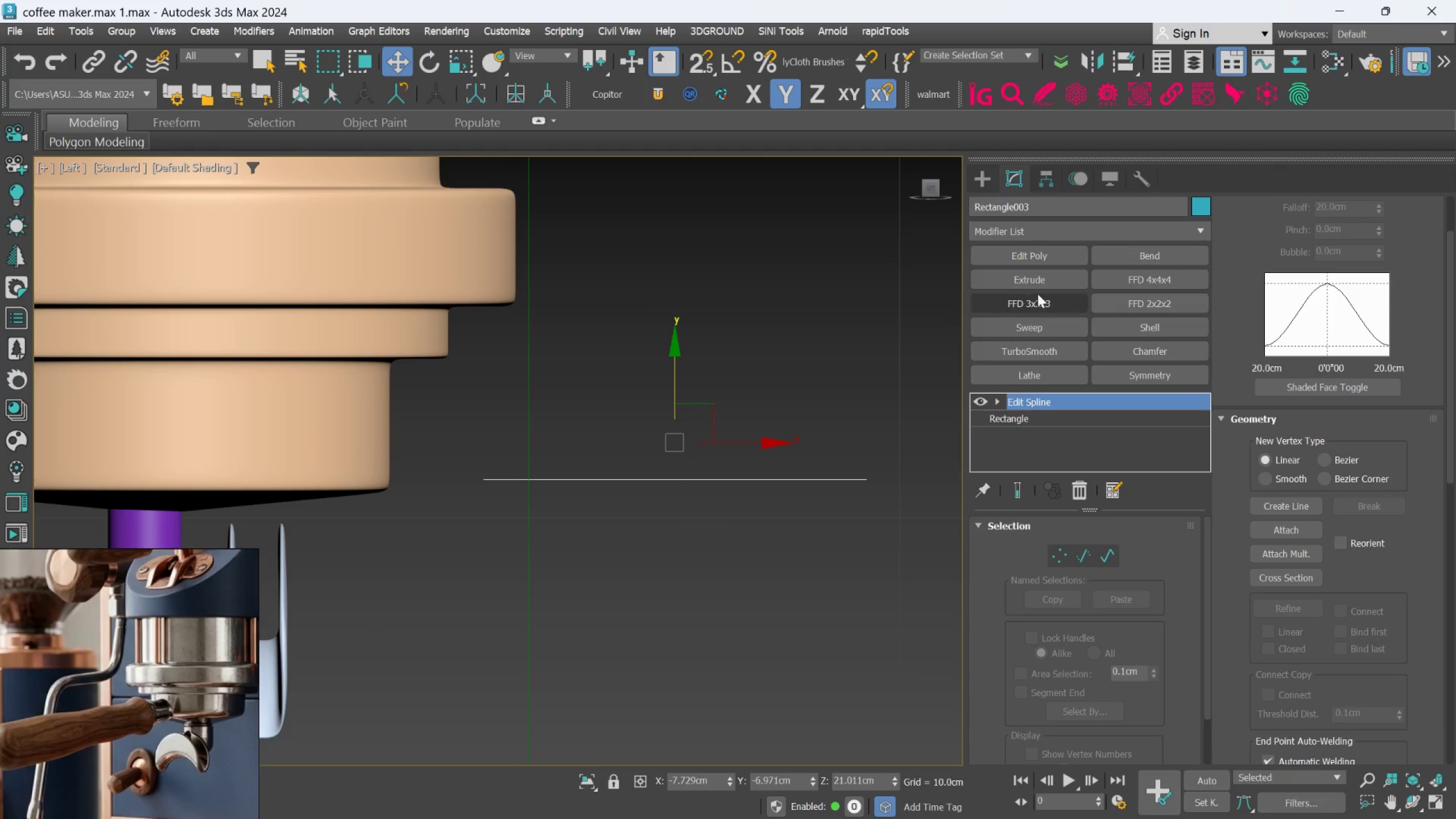 
scroll: coordinate [714, 445], scroll_direction: down, amount: 5.0
 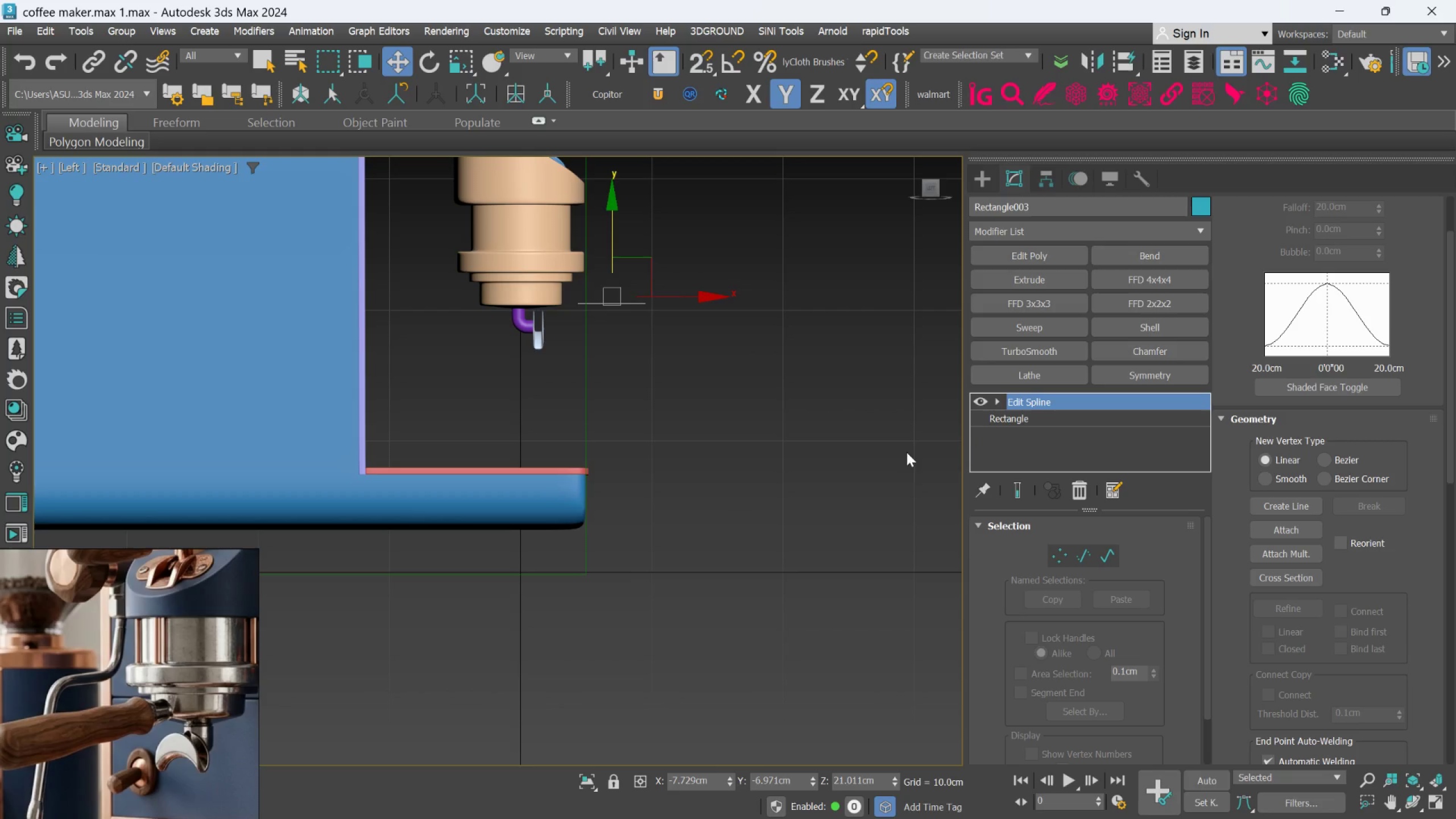 
hold_key(key=AltLeft, duration=0.58)
 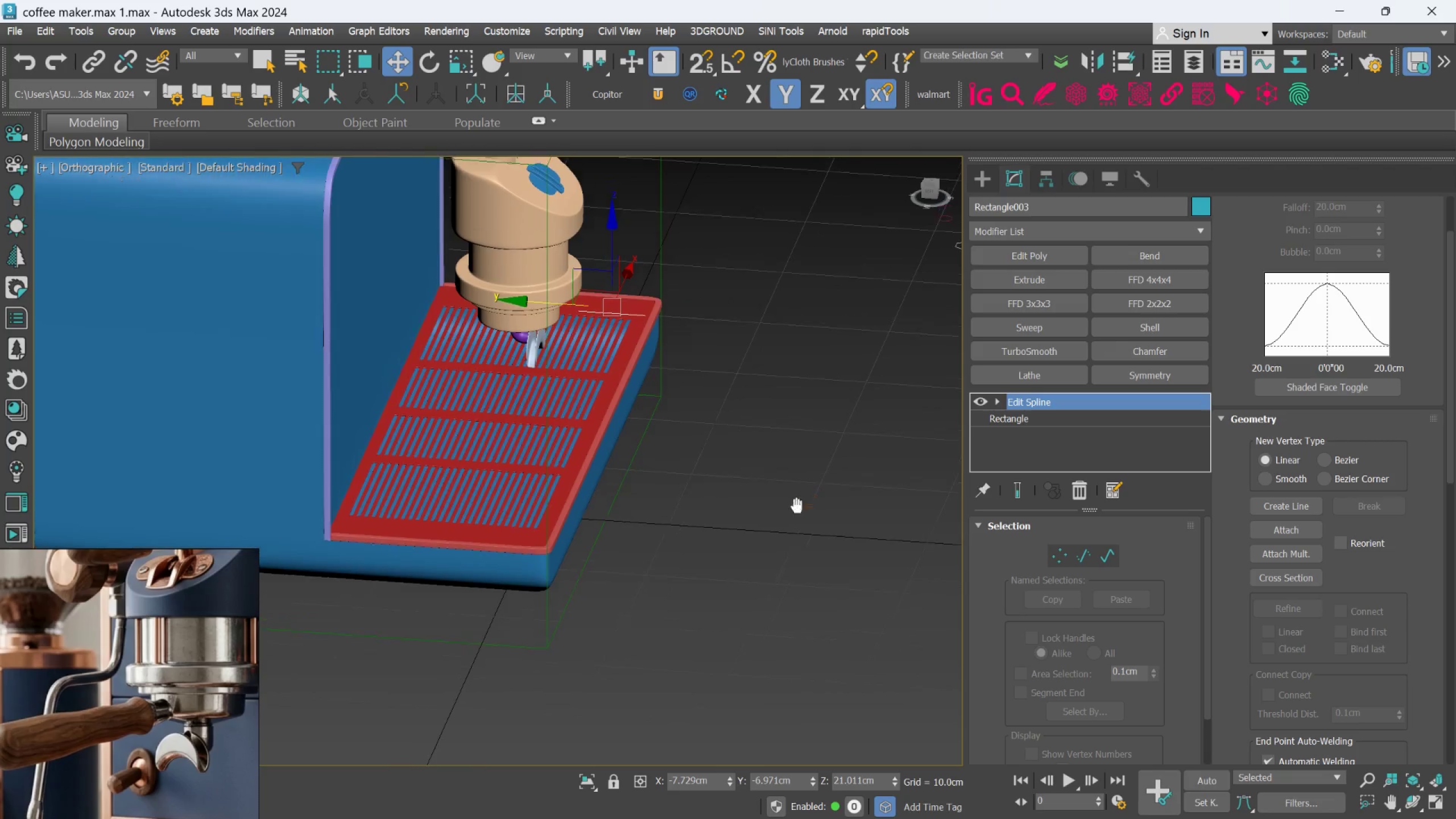 
scroll: coordinate [791, 368], scroll_direction: up, amount: 4.0
 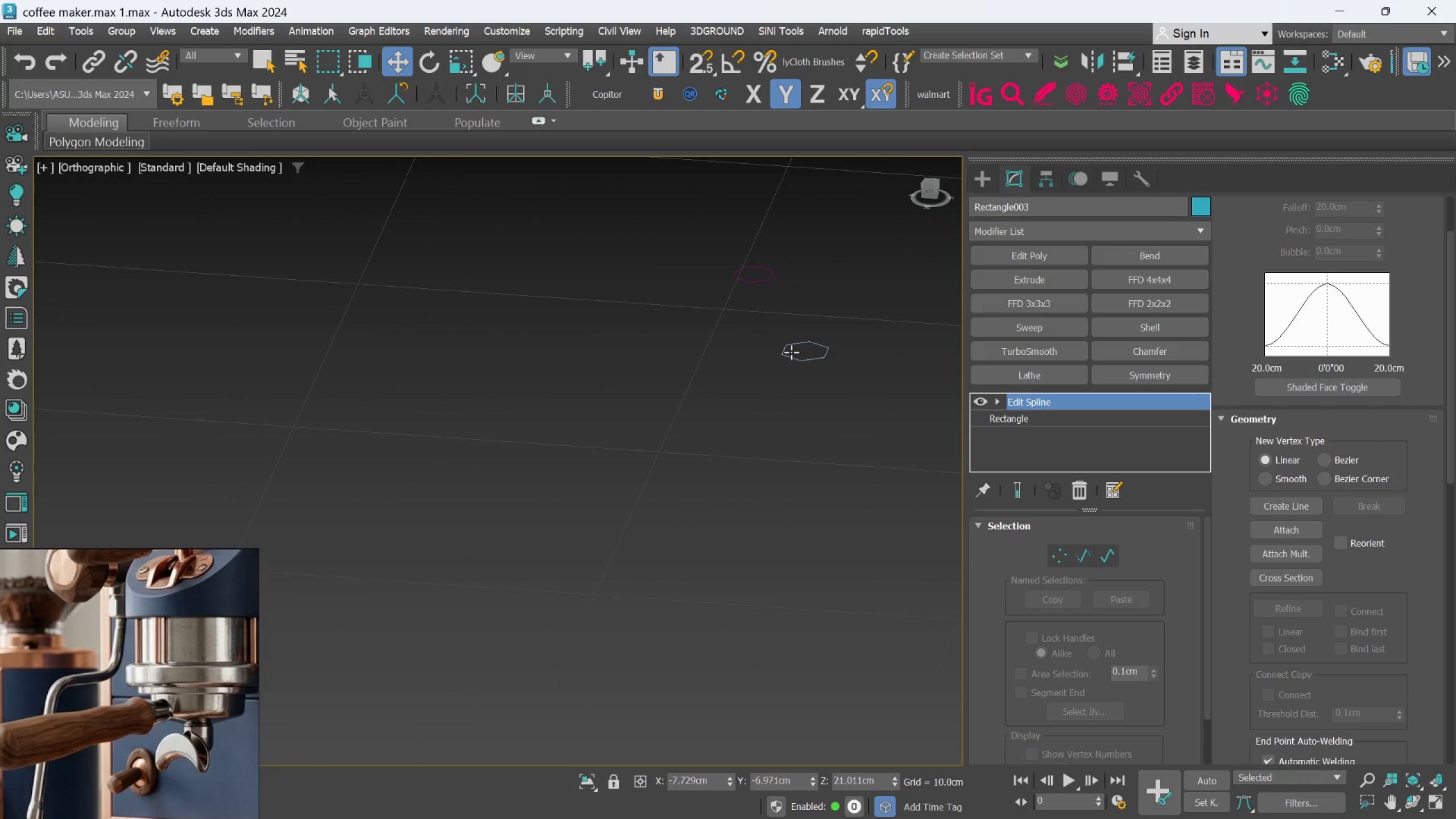 
scroll: coordinate [787, 326], scroll_direction: down, amount: 3.0
 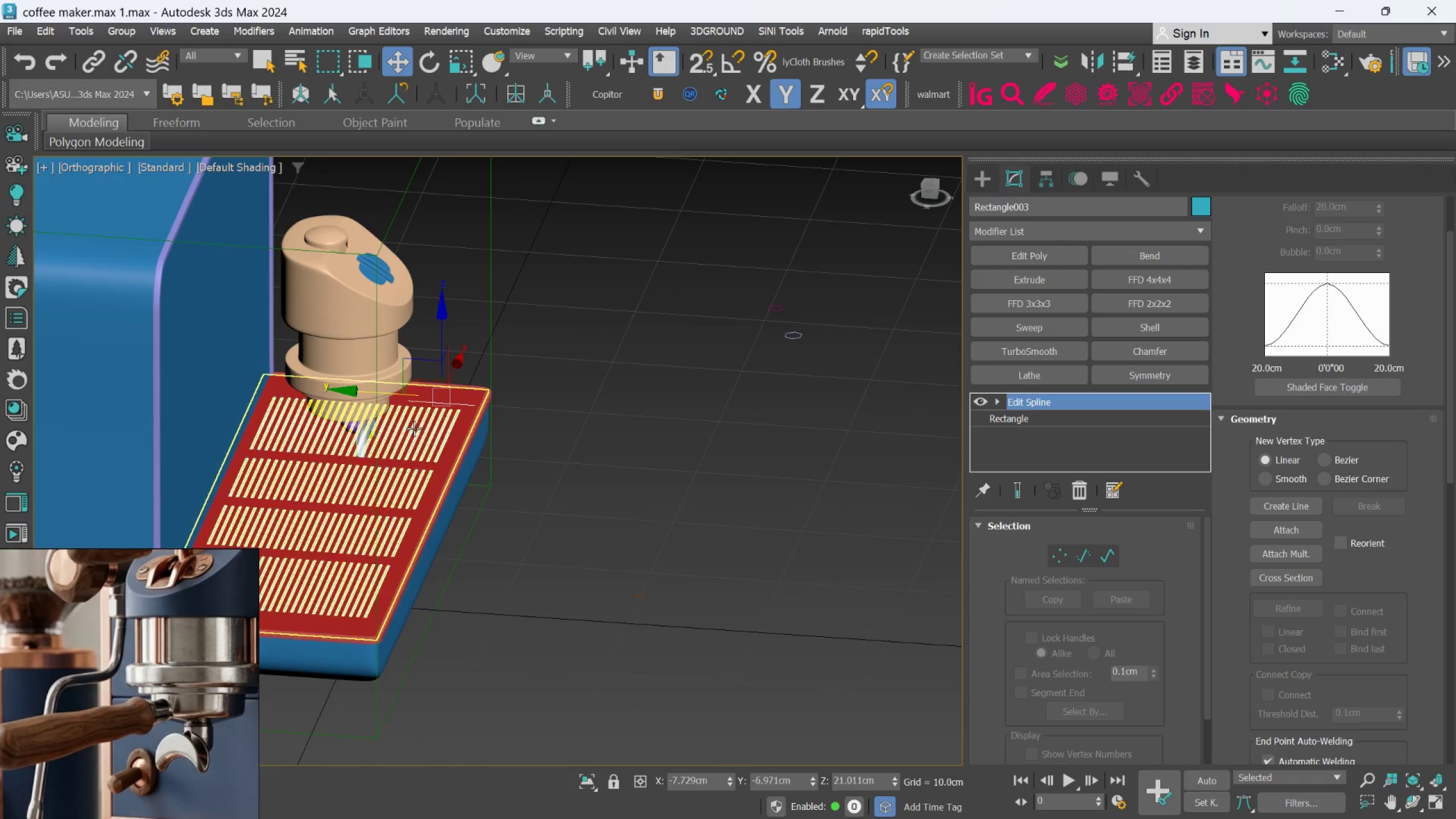 
scroll: coordinate [397, 398], scroll_direction: up, amount: 3.0
 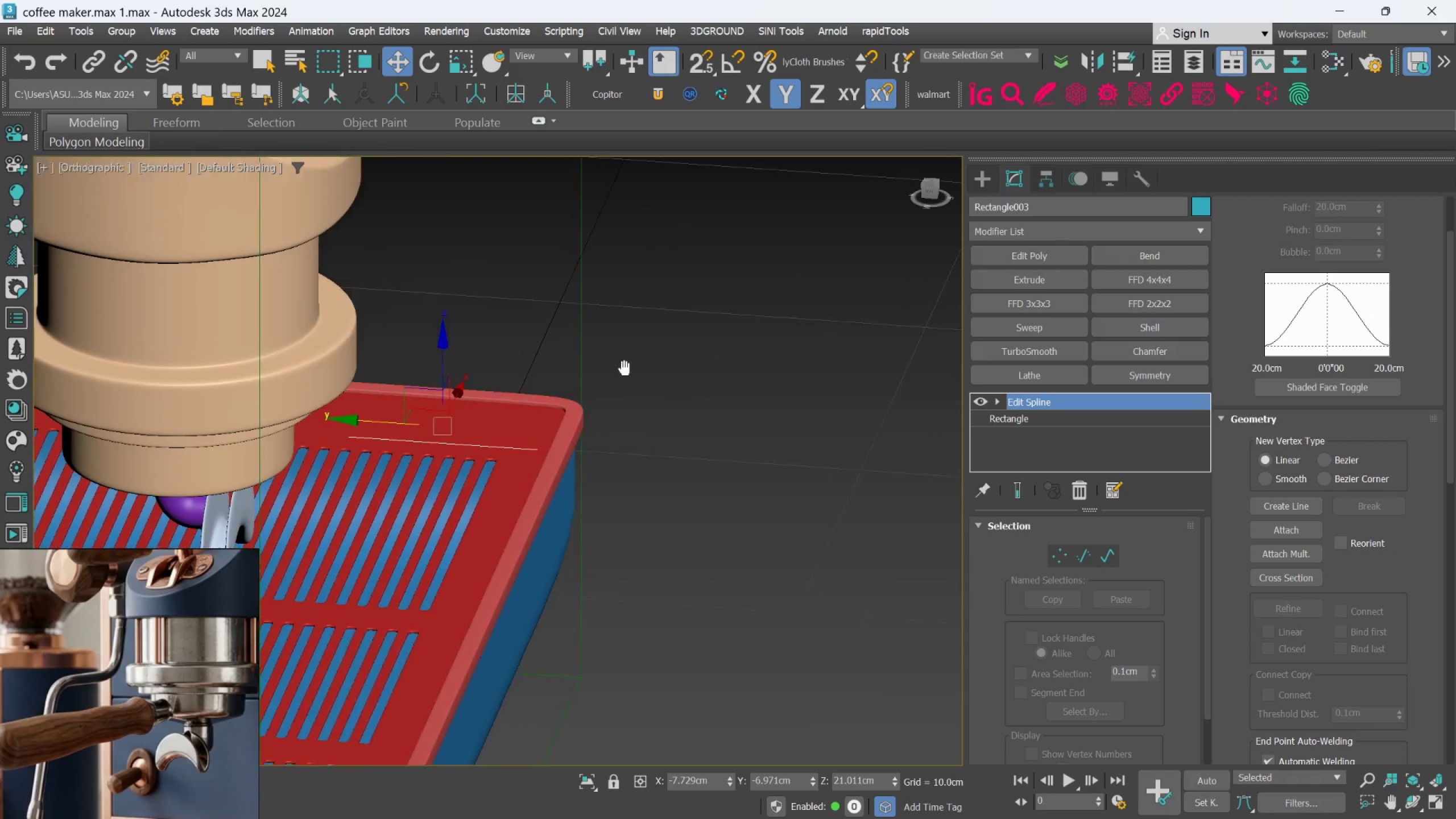 
scroll: coordinate [574, 373], scroll_direction: down, amount: 2.0
 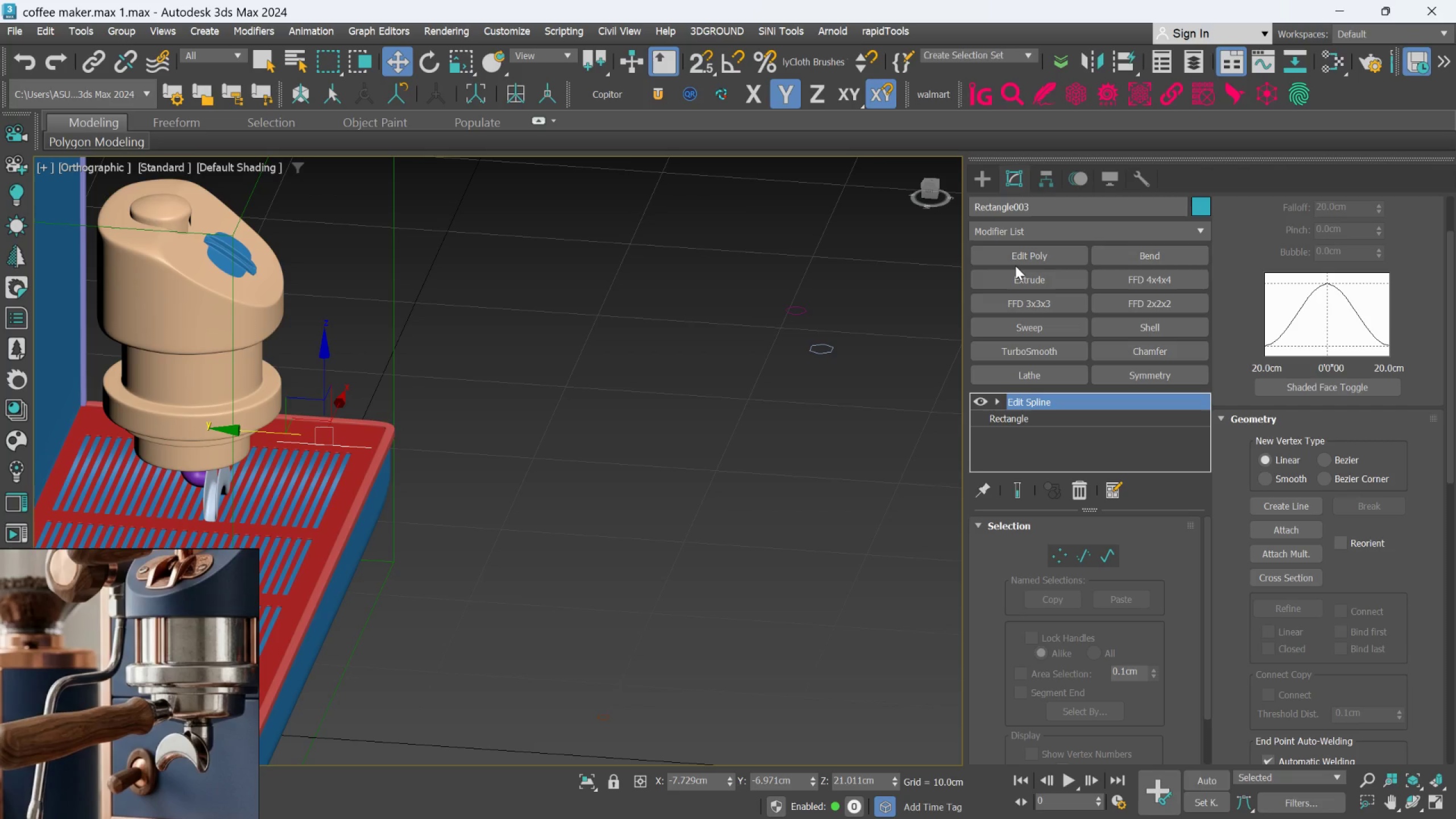 
left_click([1029, 235])
 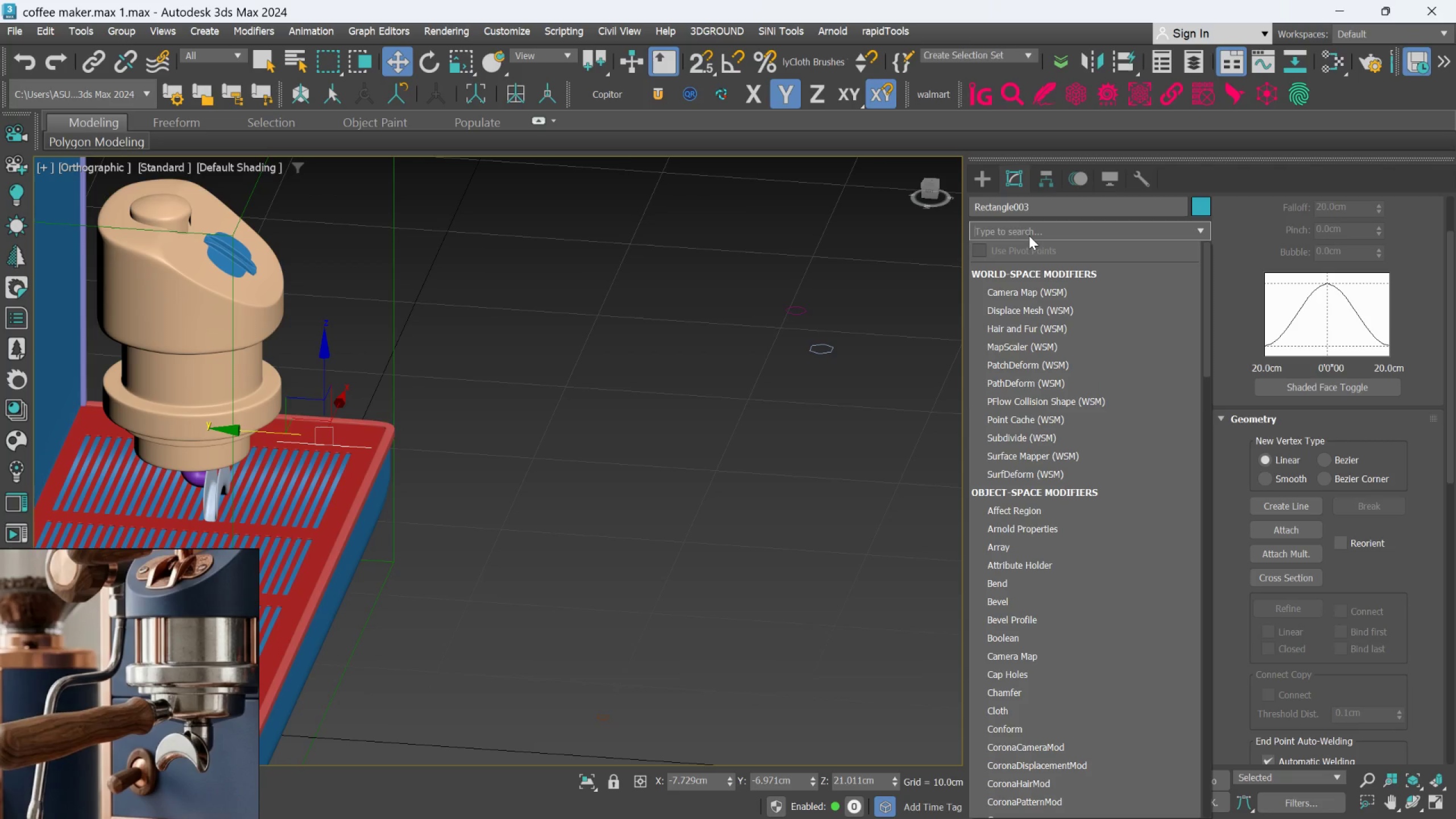 
type(sw)
 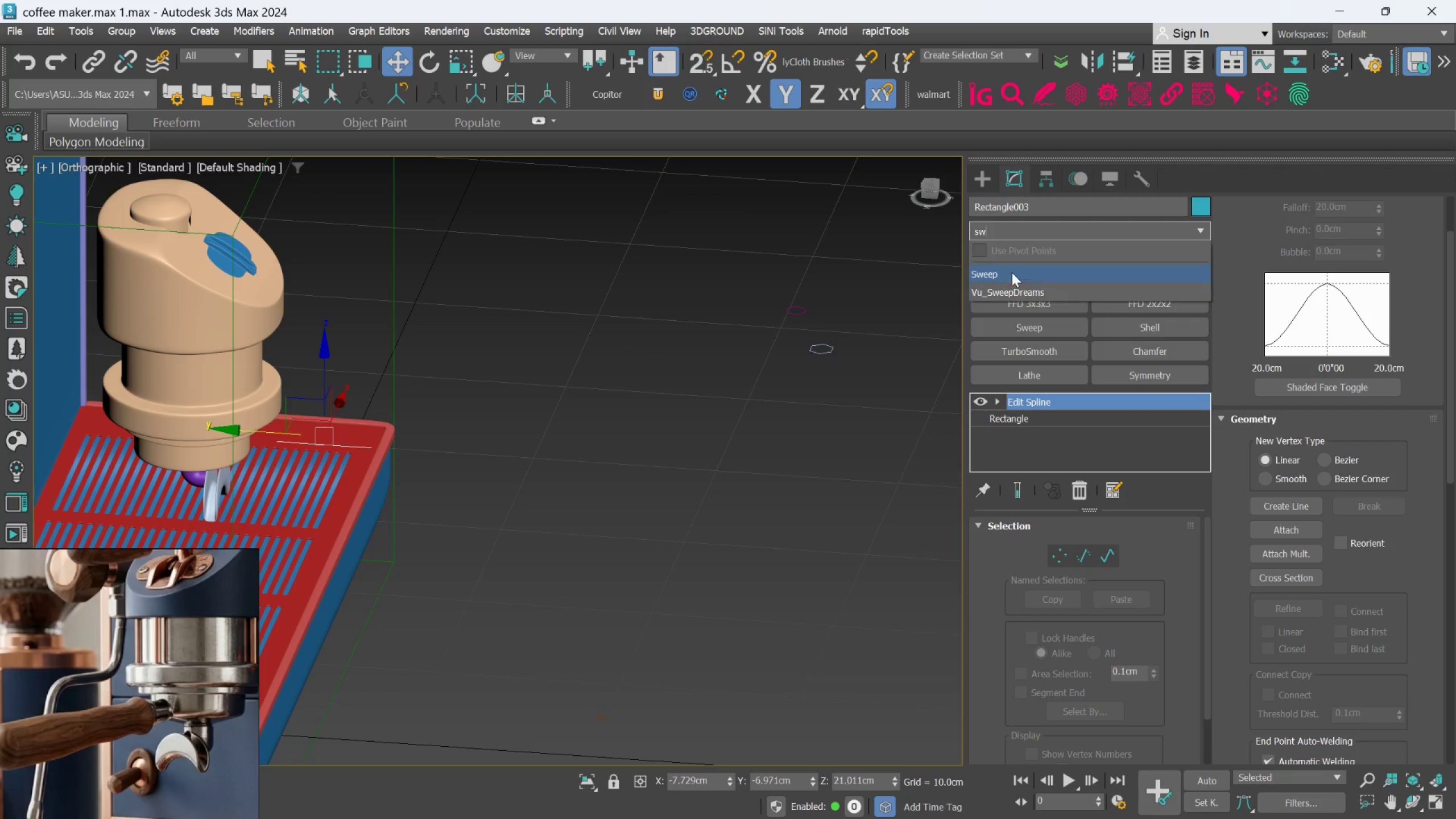 
left_click([1012, 272])
 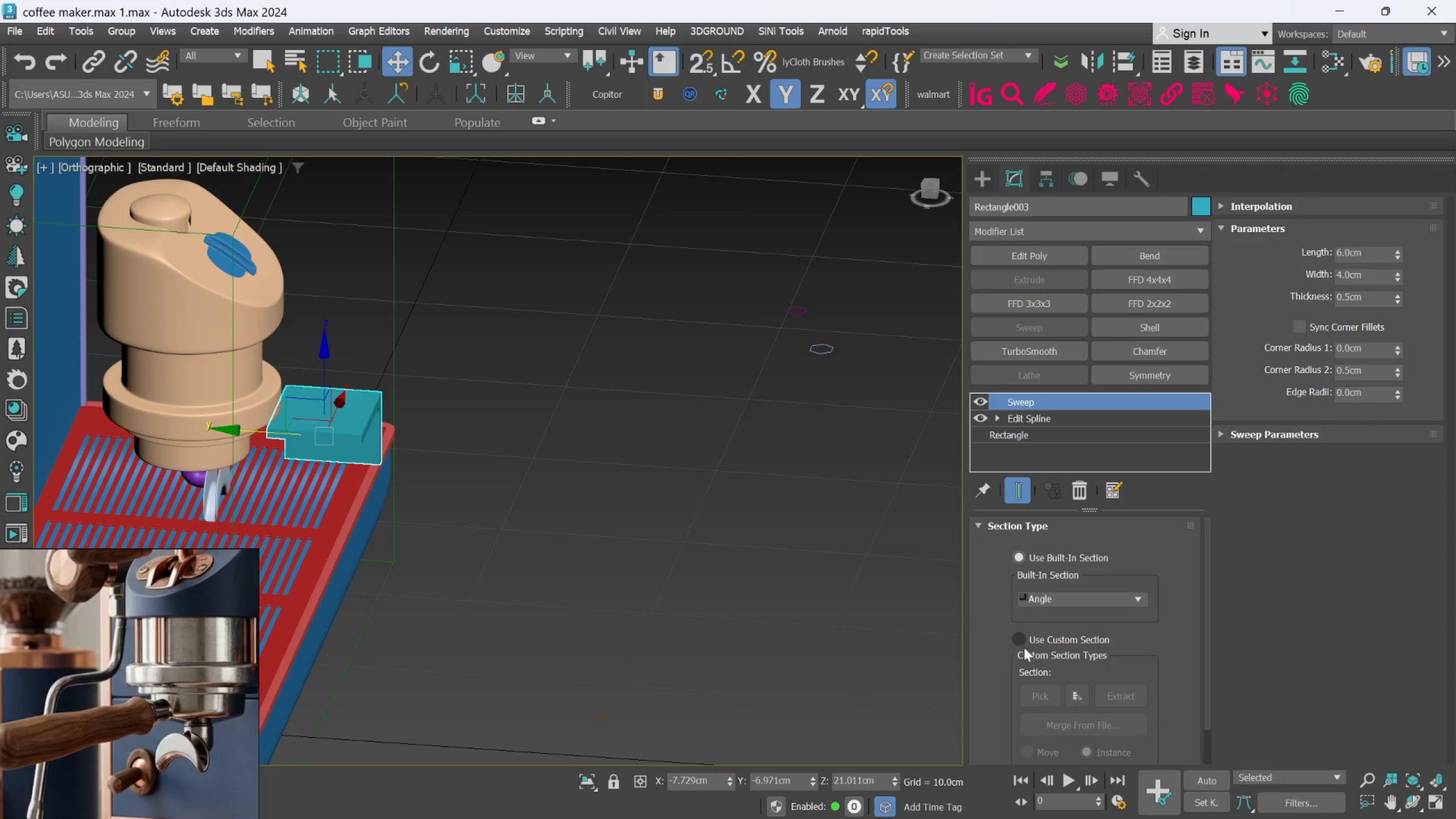 
left_click([1020, 636])
 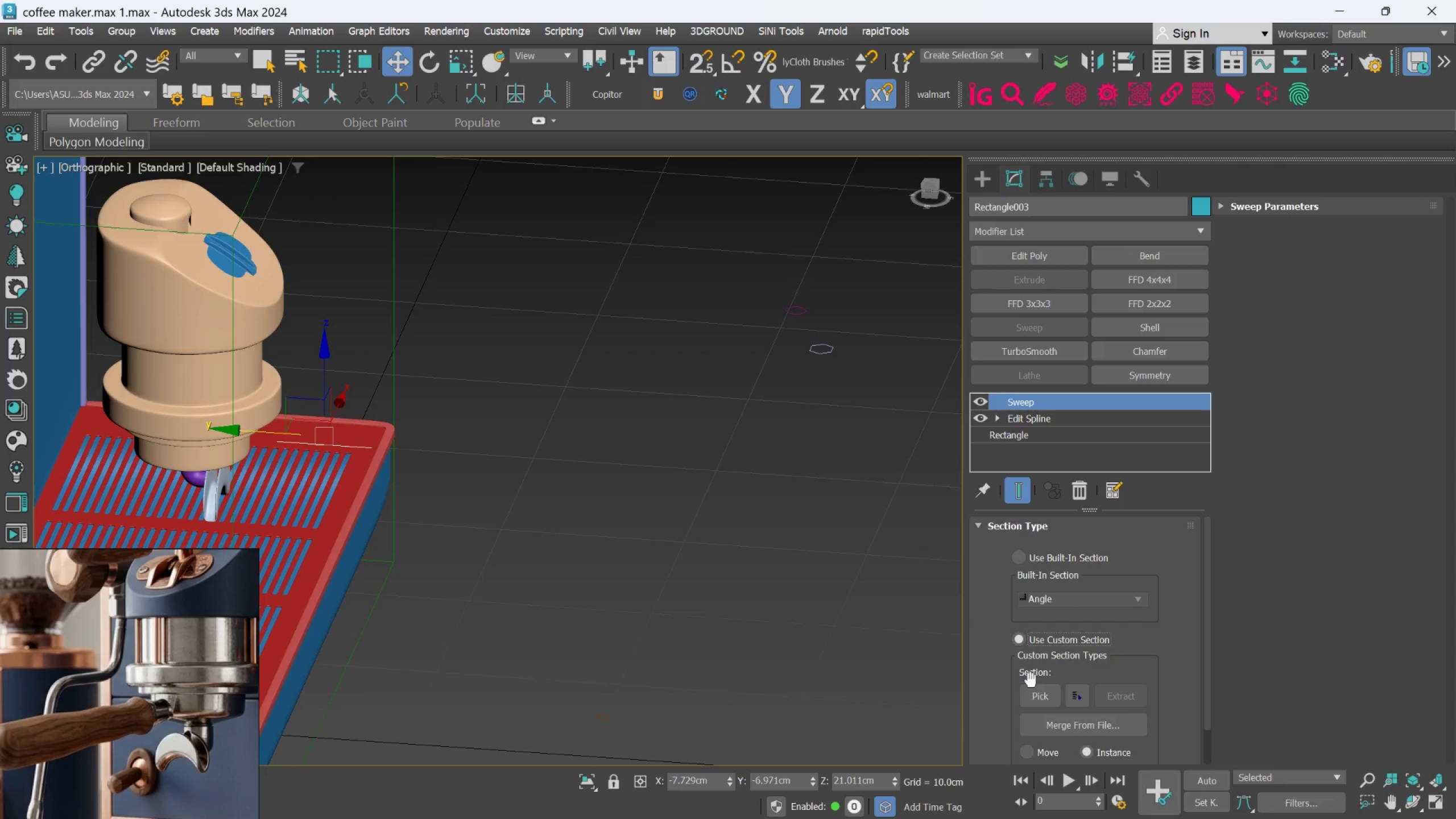 
left_click_drag(start_coordinate=[1038, 698], to_coordinate=[1037, 694])
 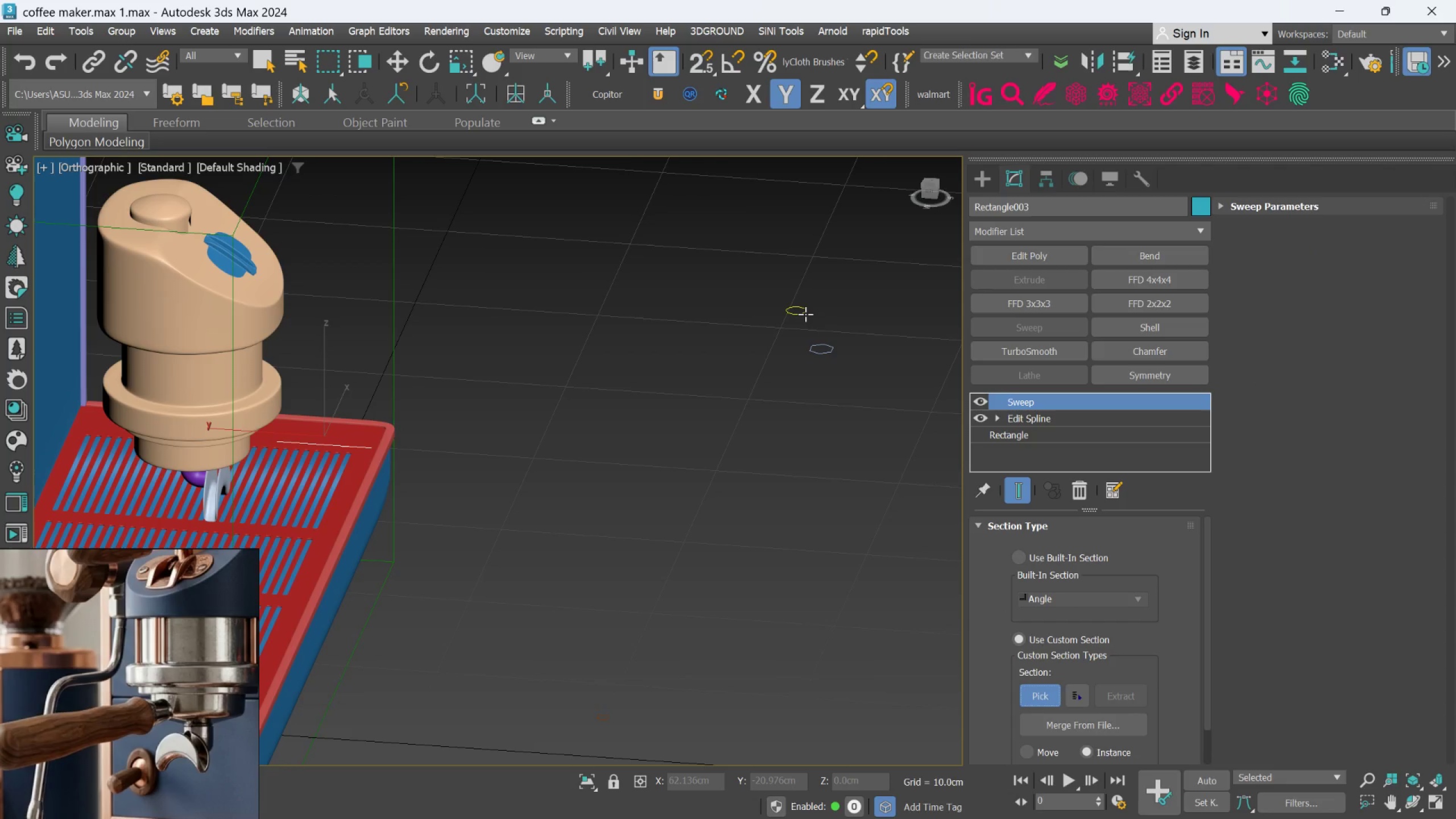 
left_click([805, 314])
 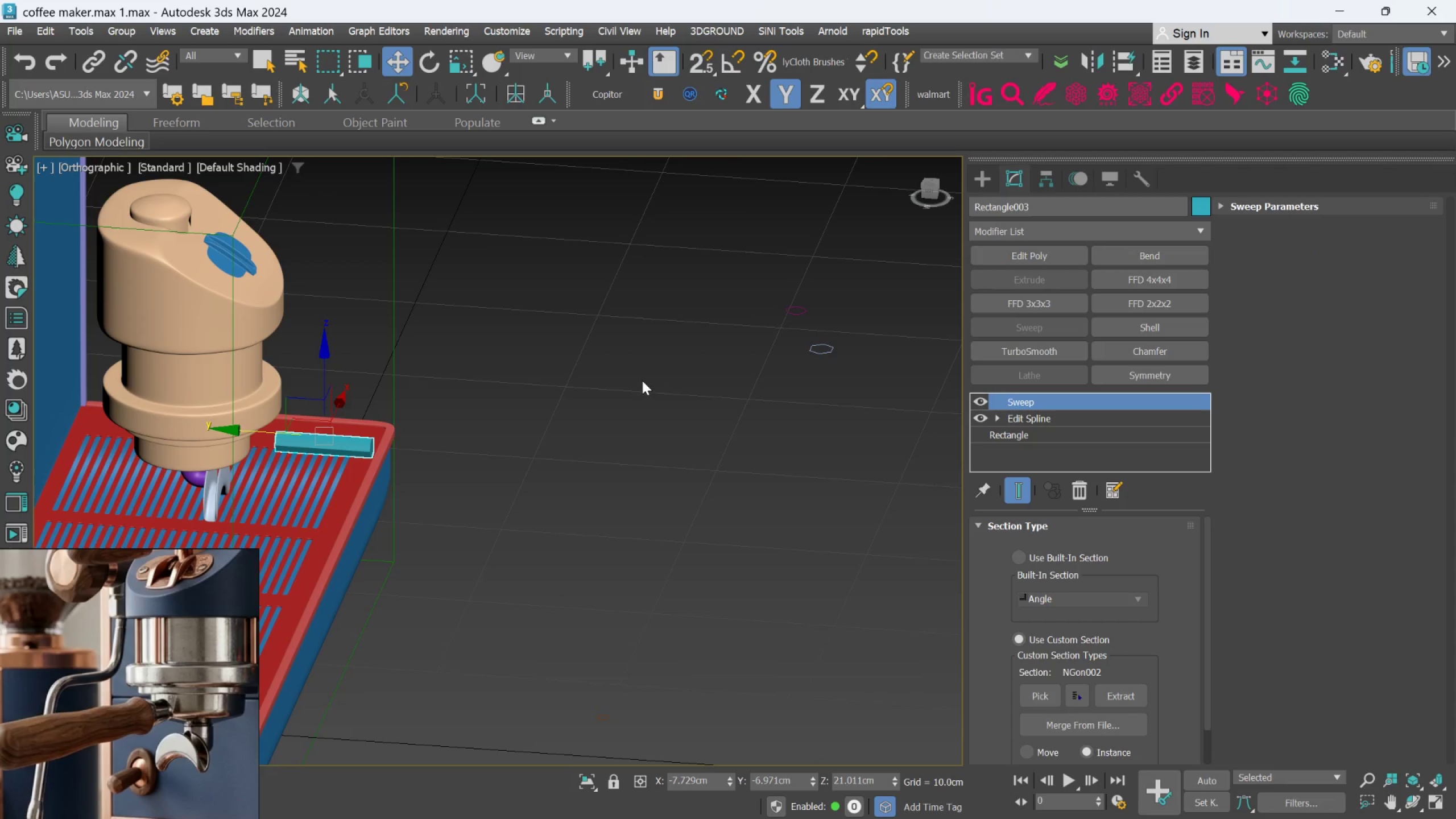 
key(L)
 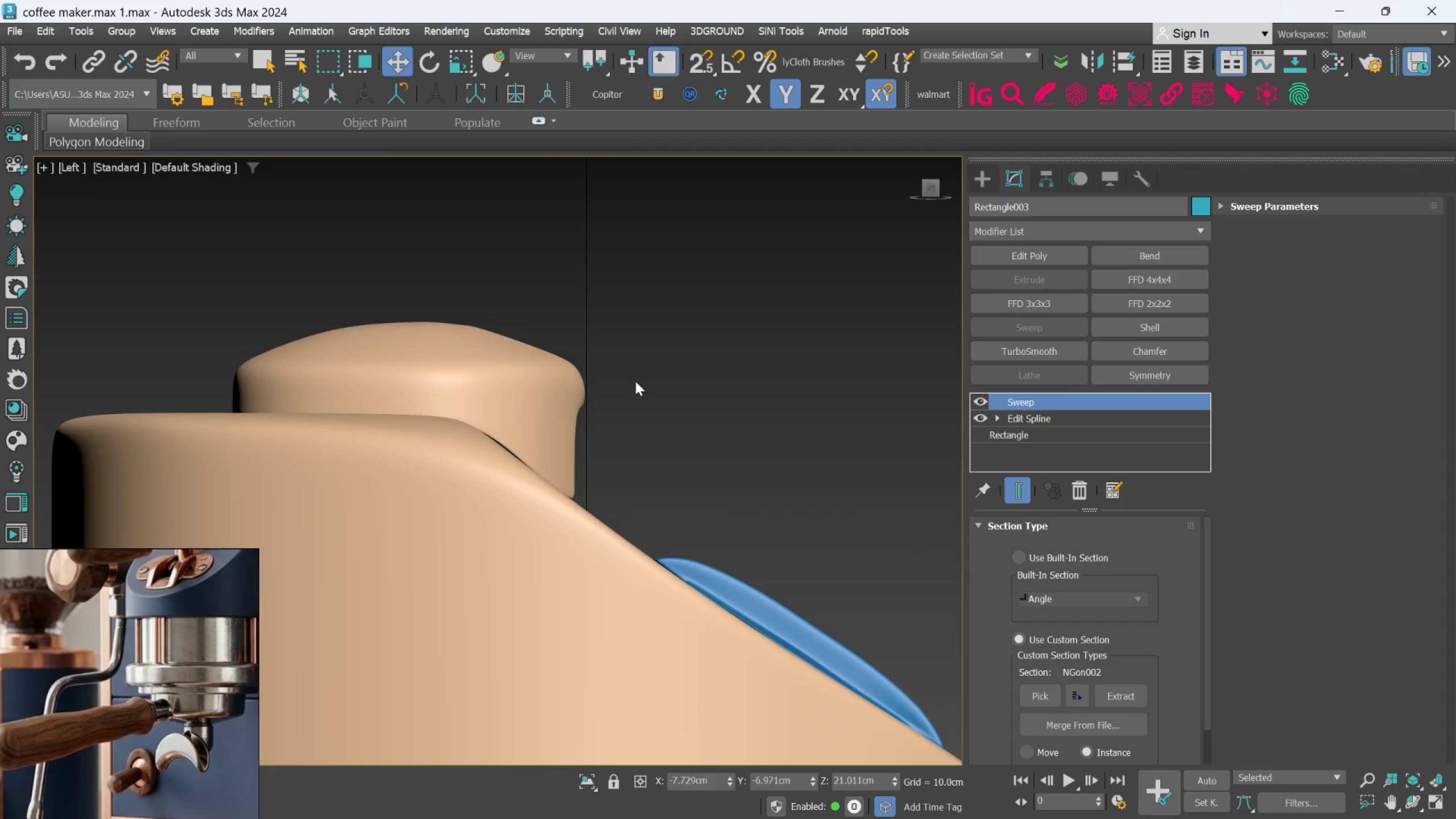 
scroll: coordinate [632, 388], scroll_direction: down, amount: 5.0
 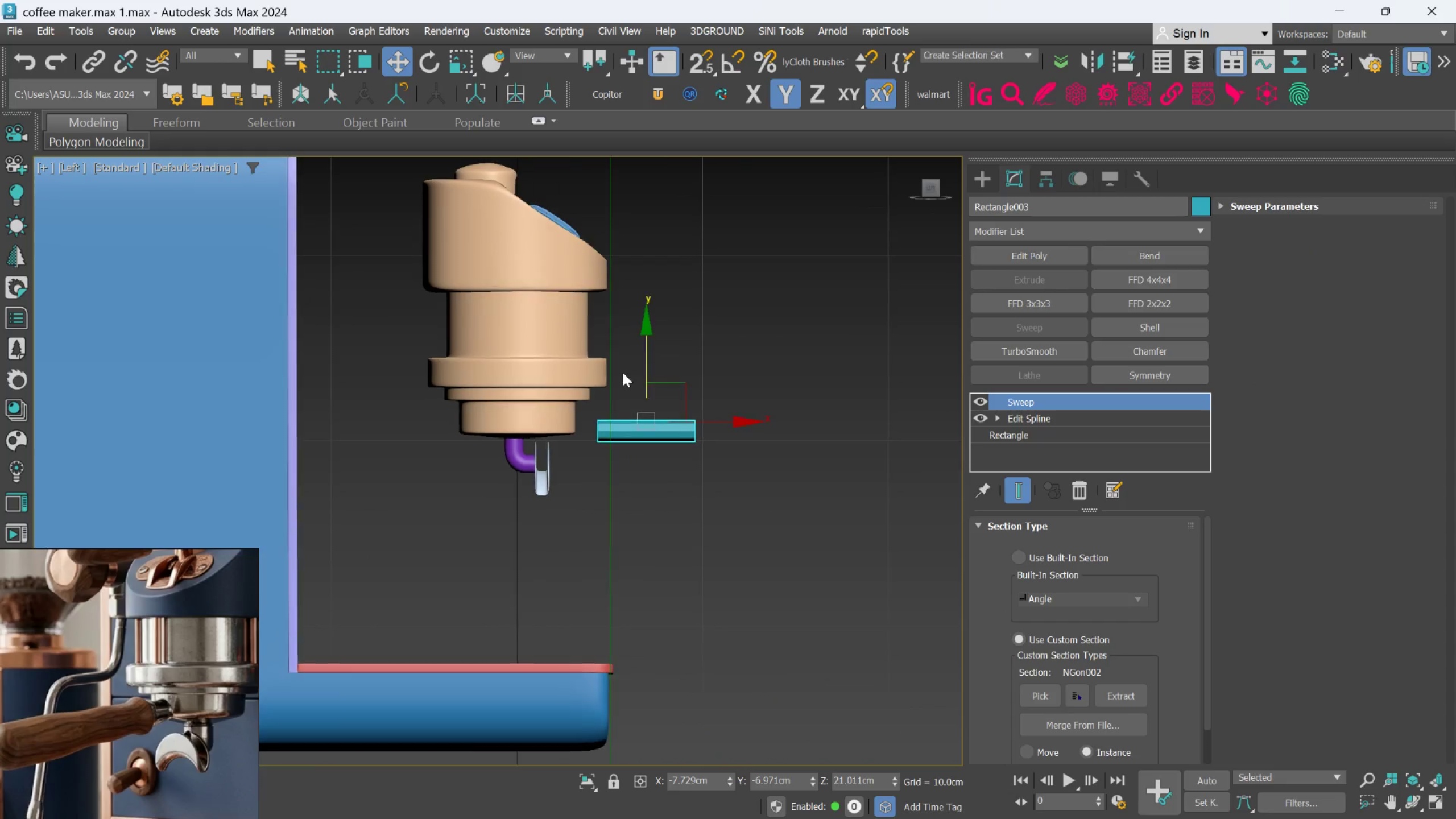 
scroll: coordinate [646, 336], scroll_direction: up, amount: 4.0
 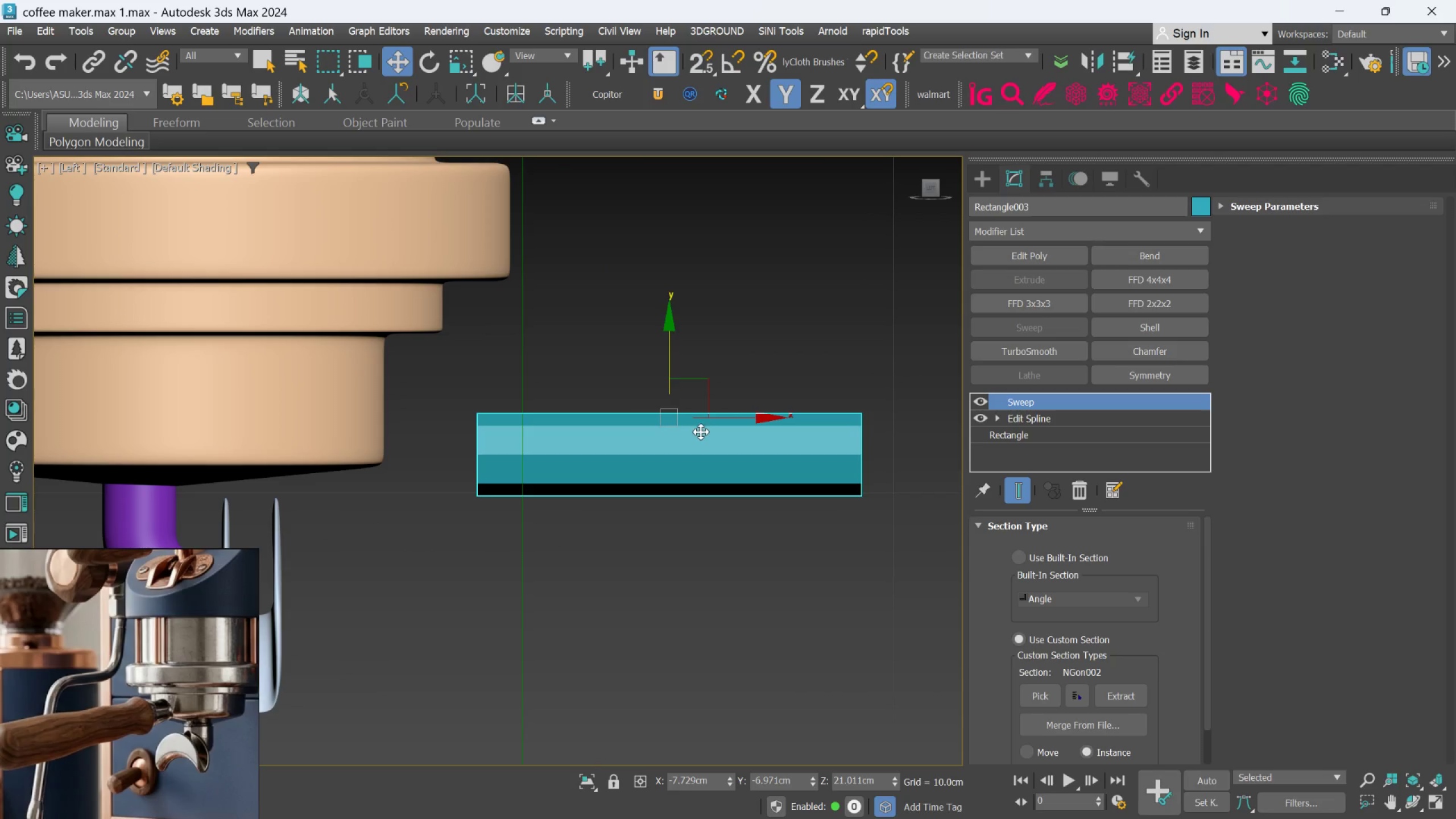 
scroll: coordinate [705, 406], scroll_direction: down, amount: 6.0
 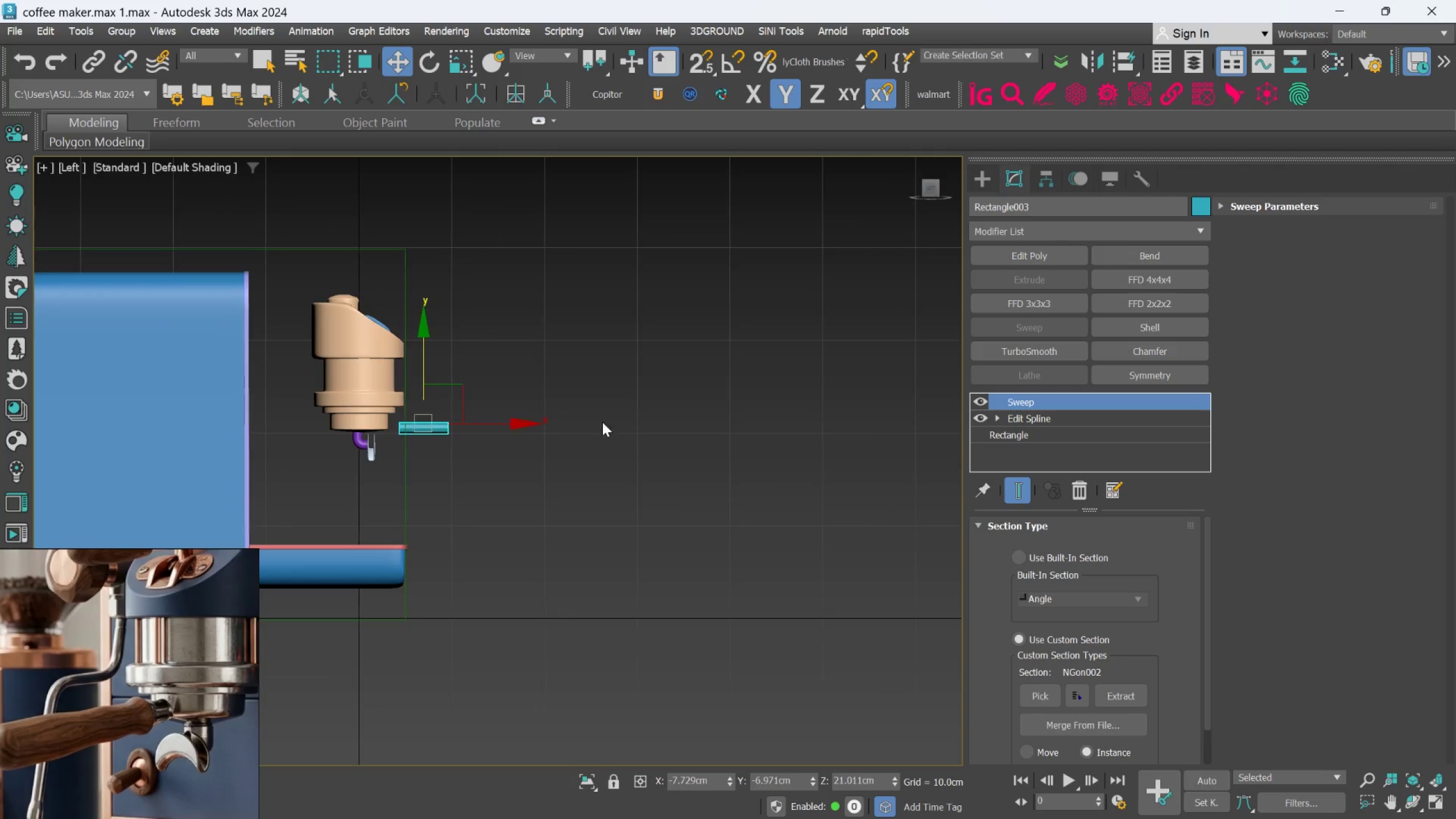 
hold_key(key=AltLeft, duration=0.5)
 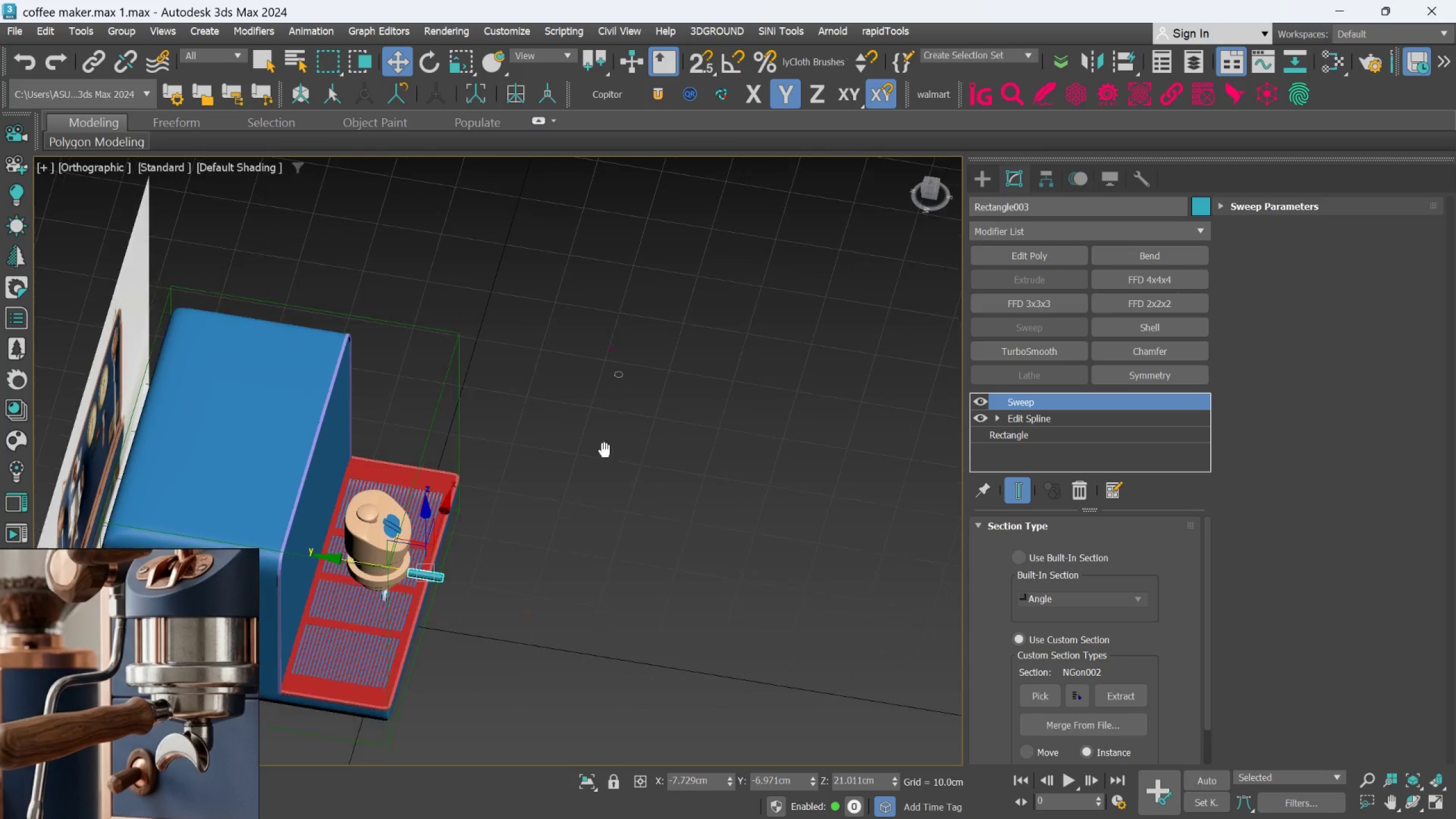 
scroll: coordinate [628, 439], scroll_direction: down, amount: 1.0
 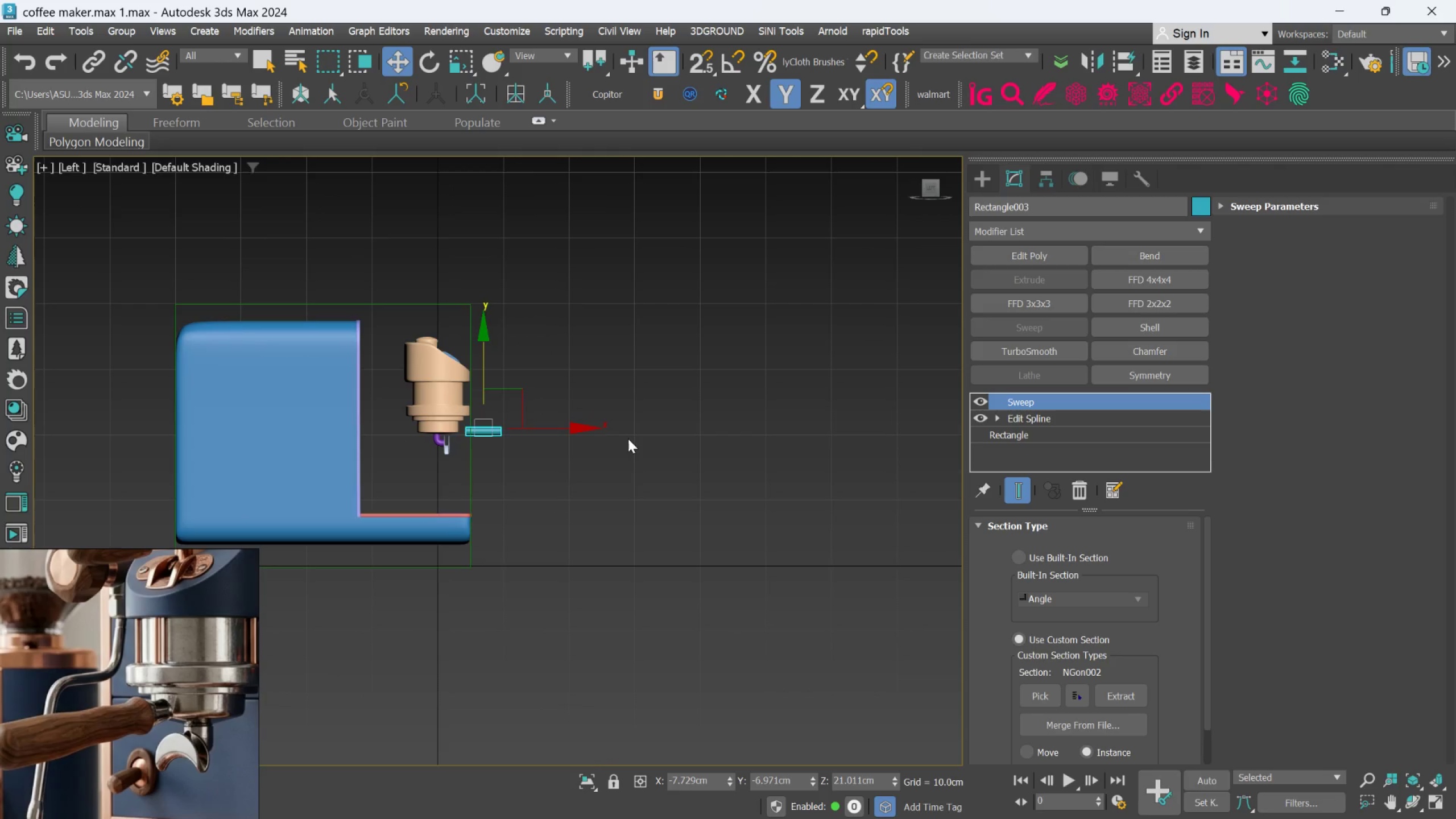 
scroll: coordinate [619, 313], scroll_direction: up, amount: 4.0
 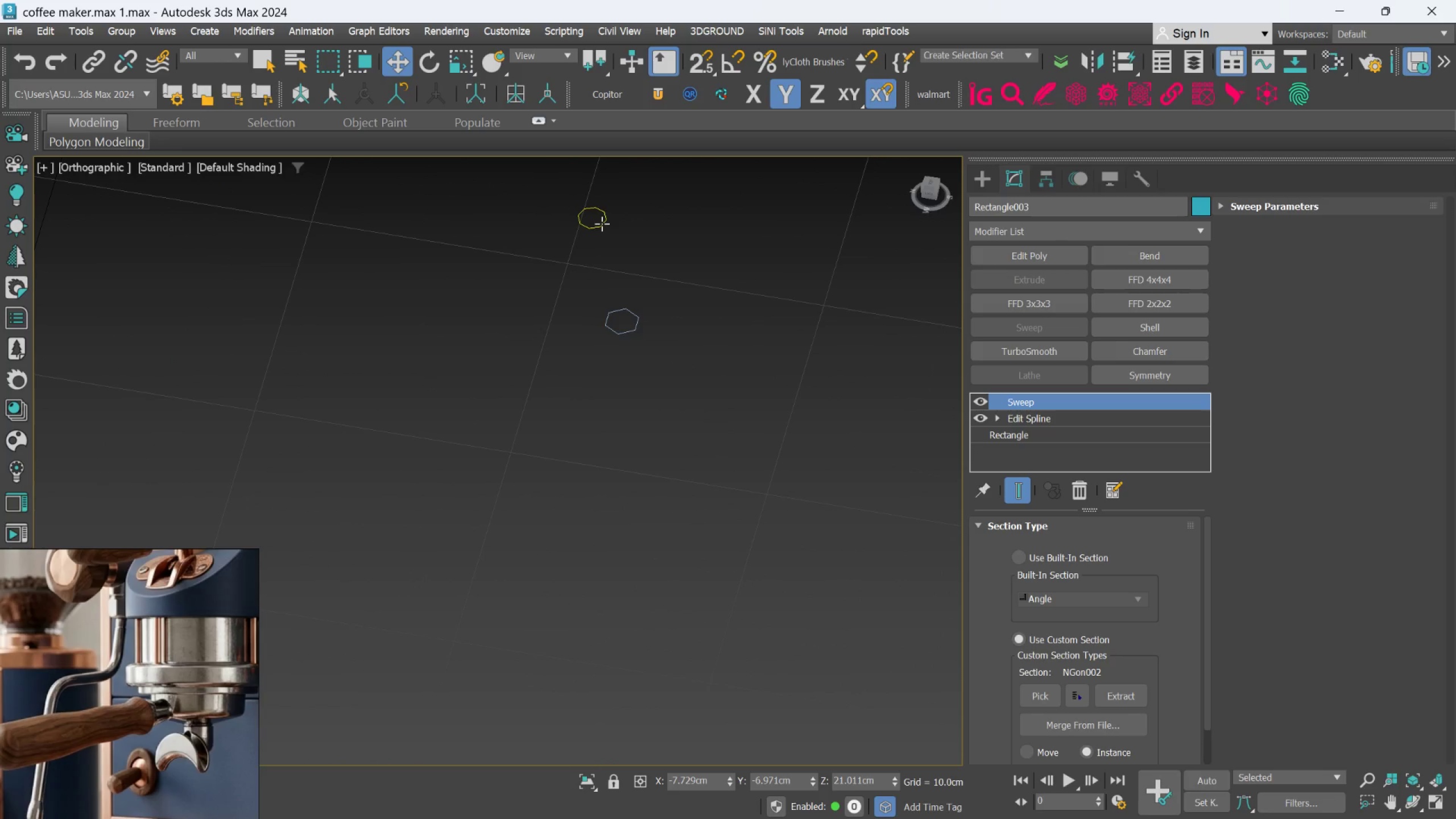 
left_click([602, 224])
 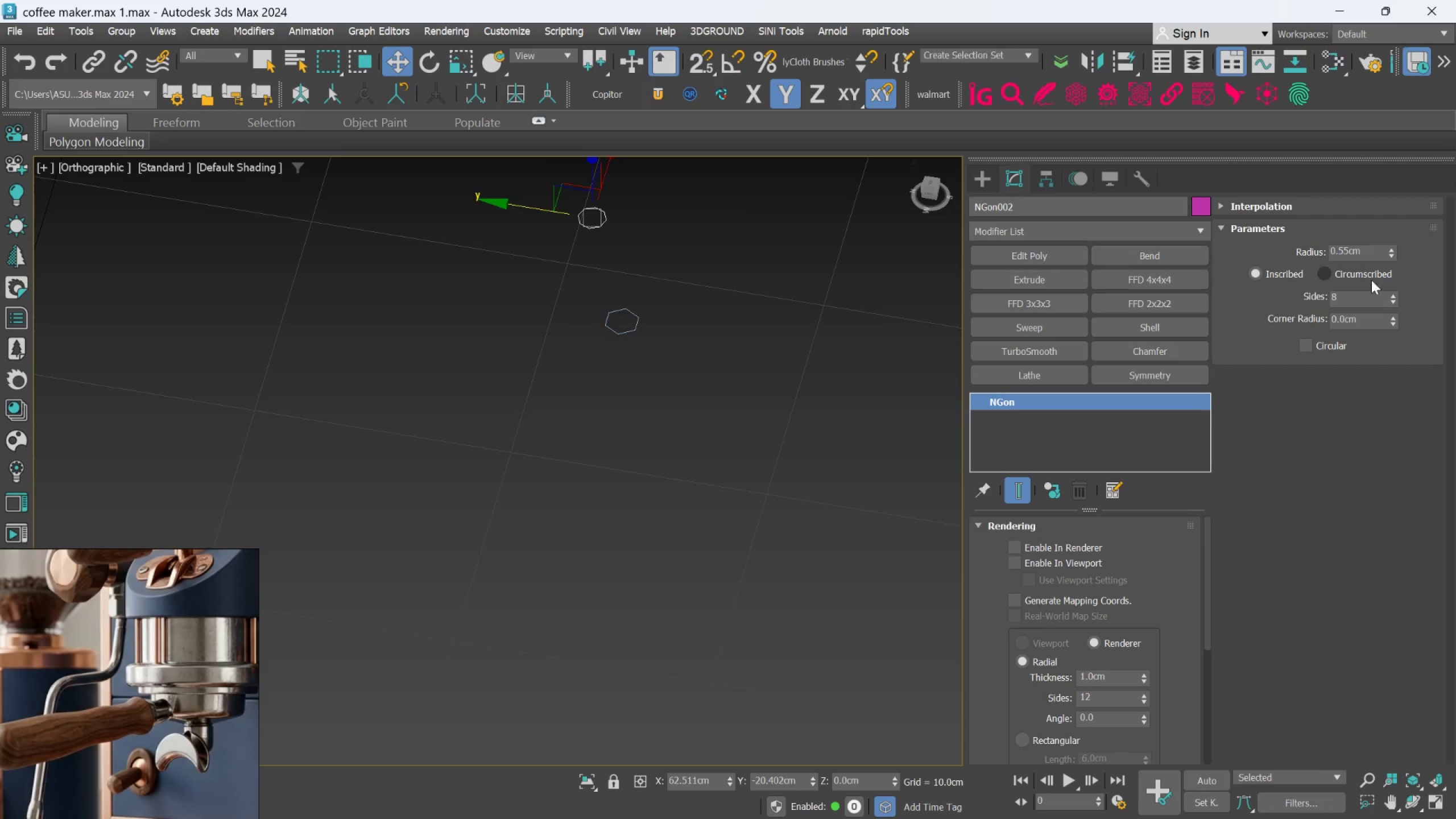 
hold_key(key=AltLeft, duration=0.77)
 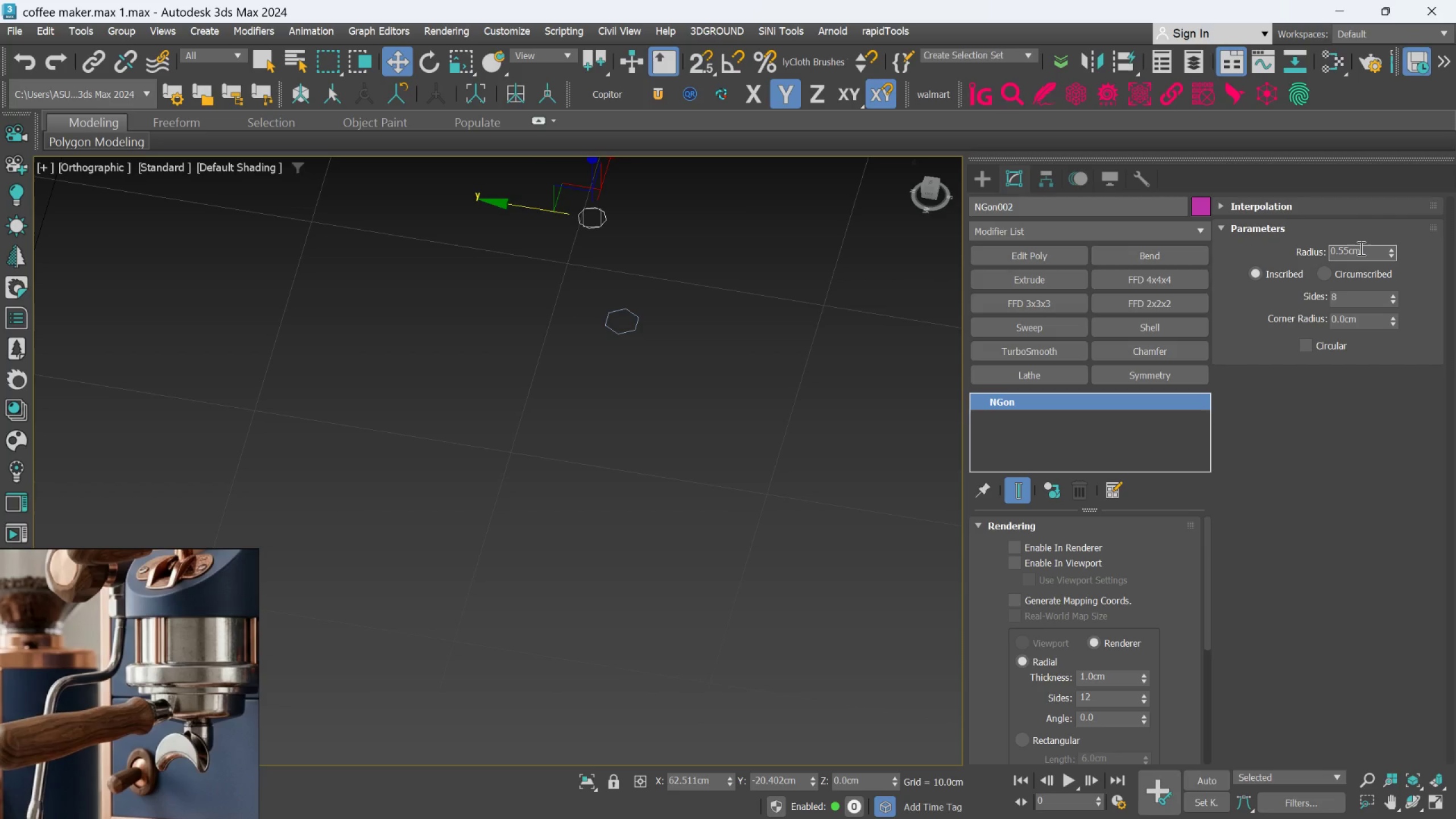 
double_click([1360, 248])
 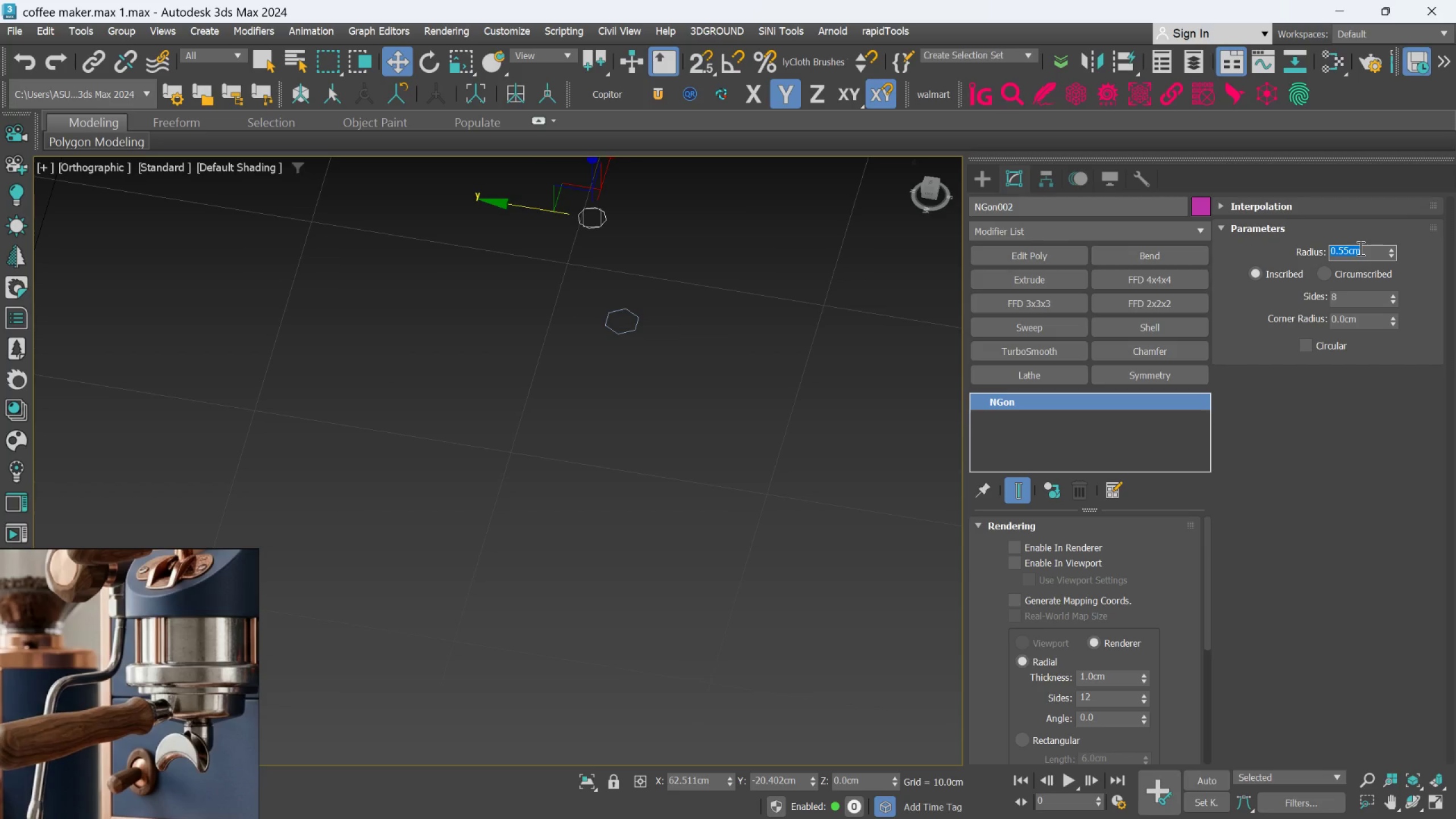 
key(Period)
 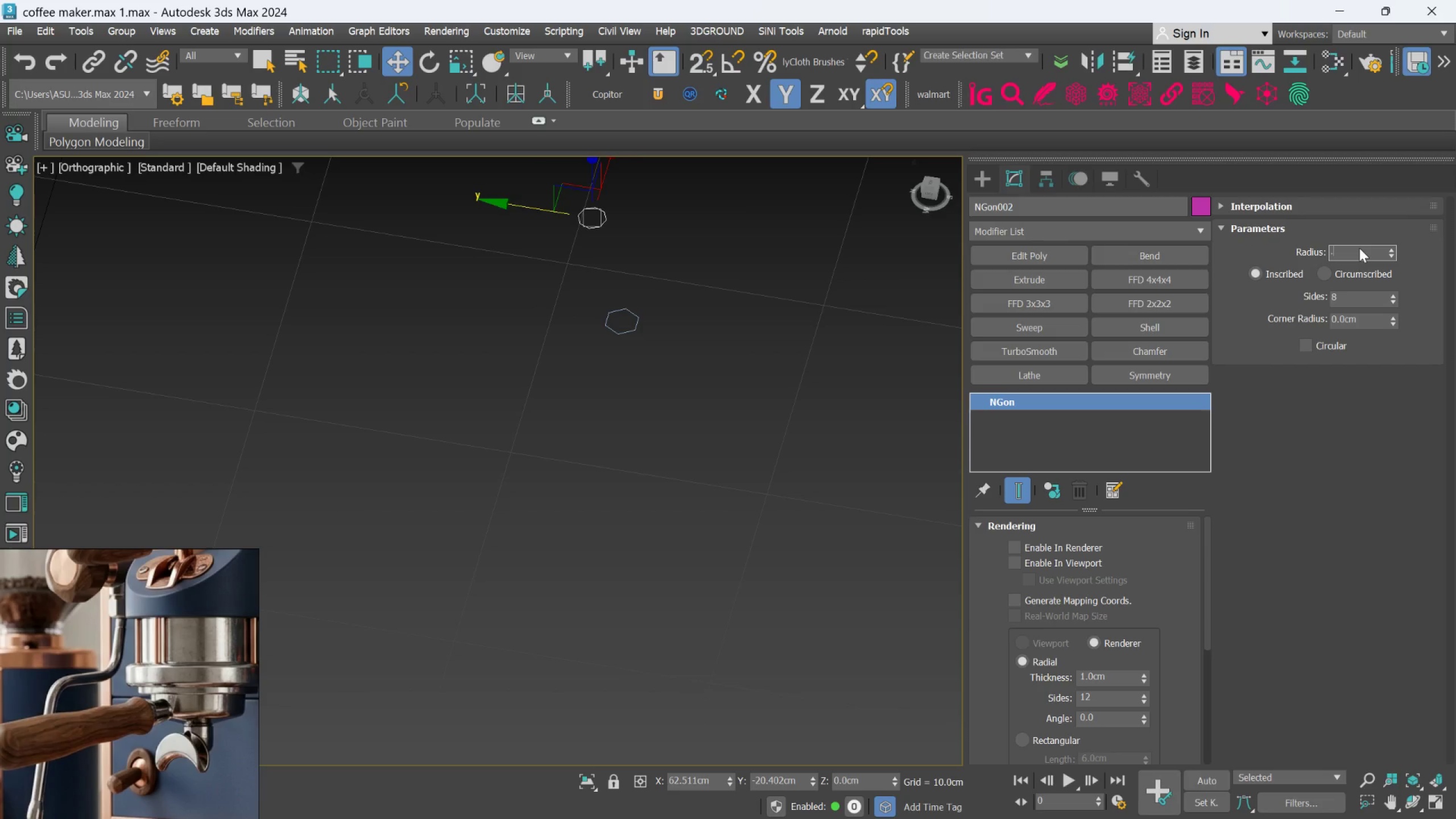 
key(5)
 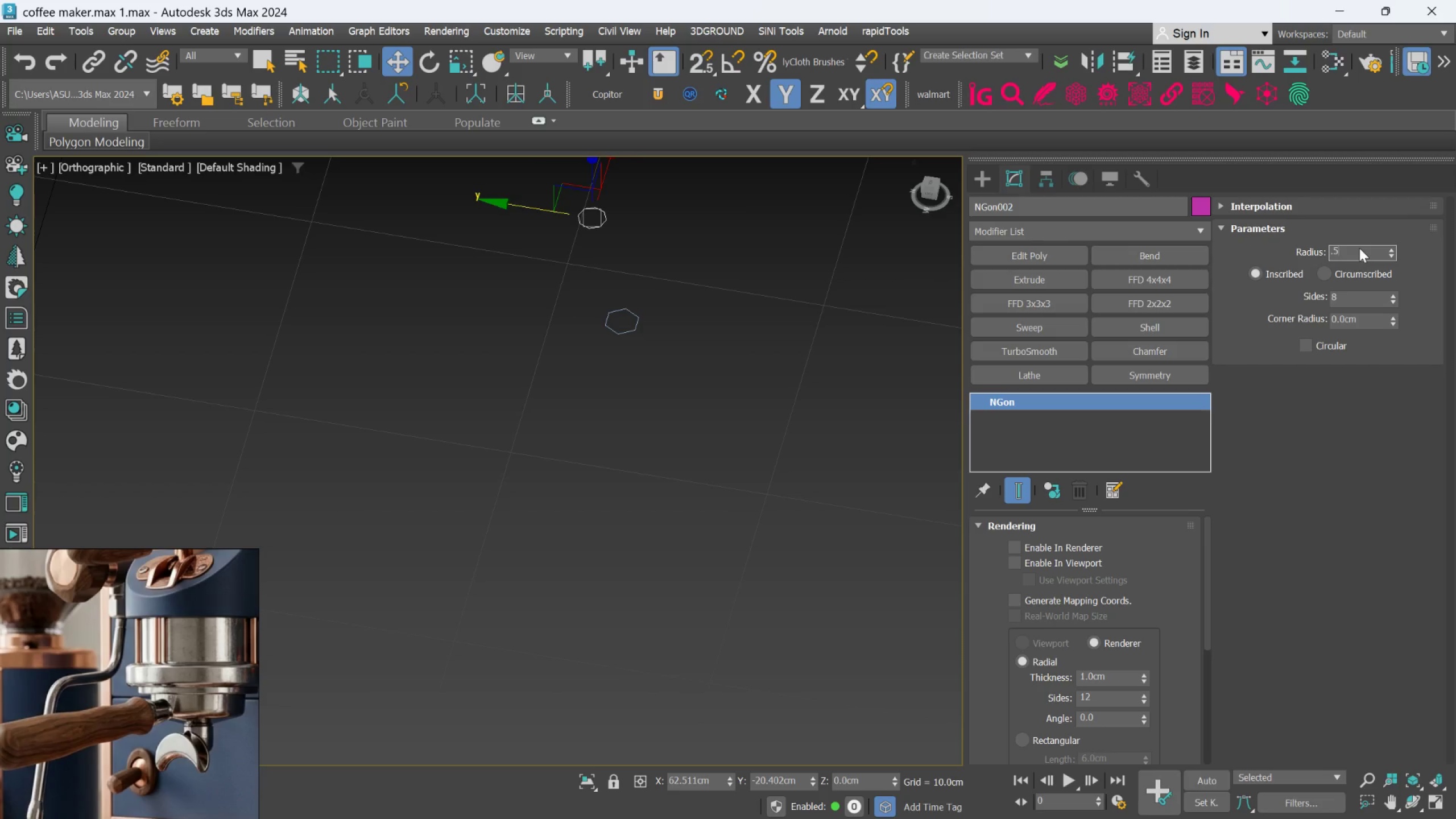 
key(Enter)
 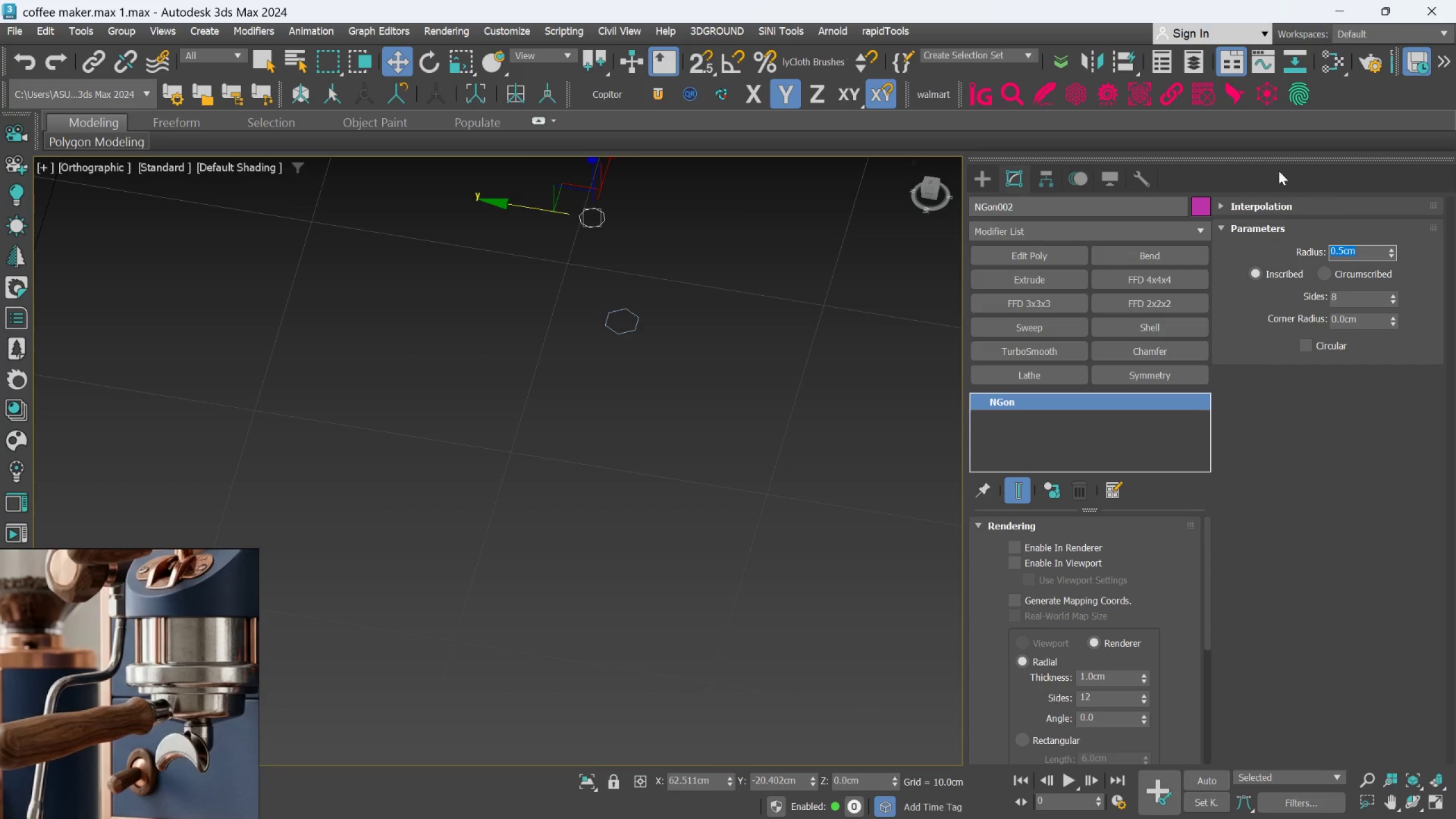 
scroll: coordinate [690, 441], scroll_direction: down, amount: 5.0
 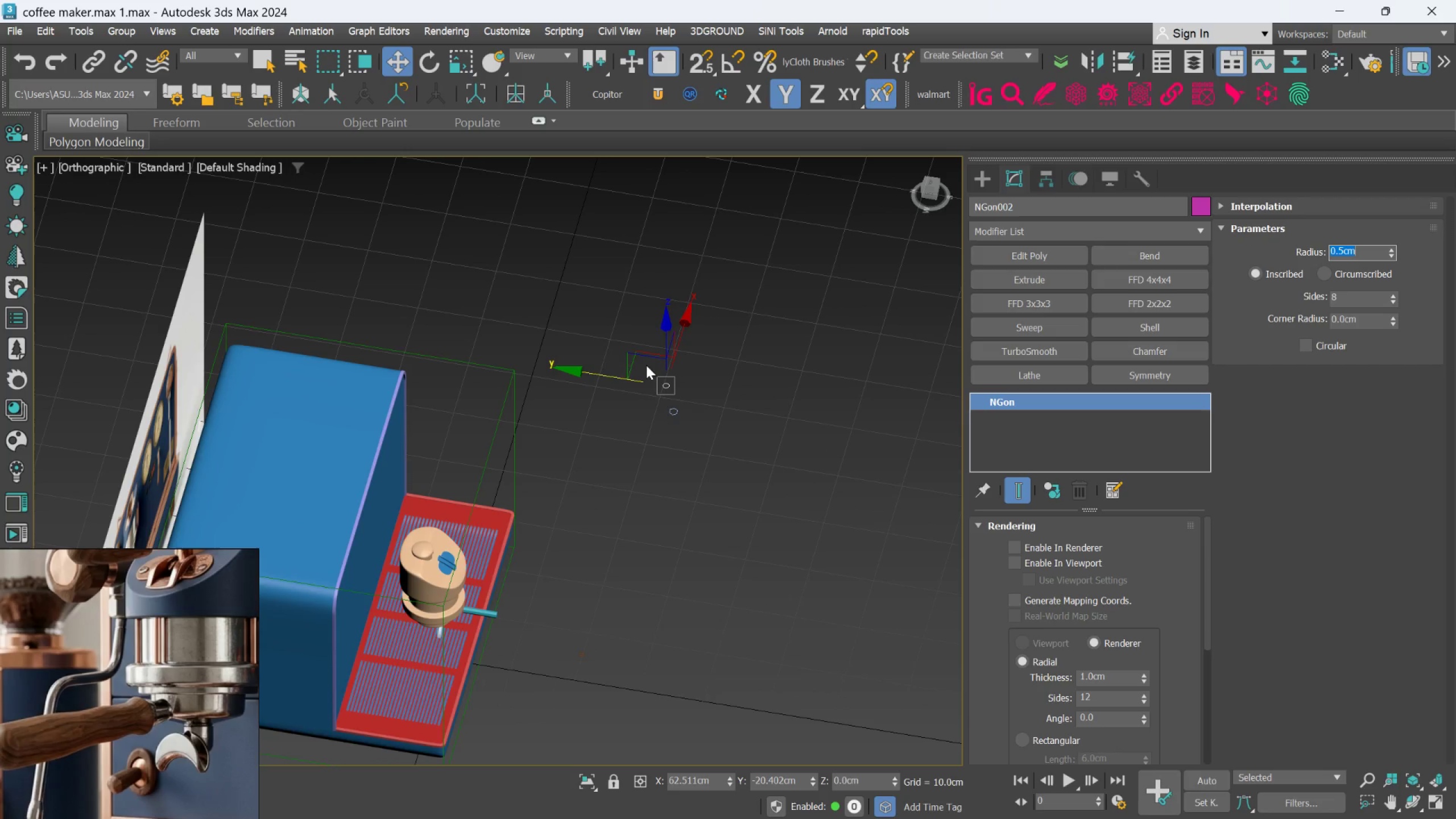 
left_click_drag(start_coordinate=[648, 358], to_coordinate=[582, 655])
 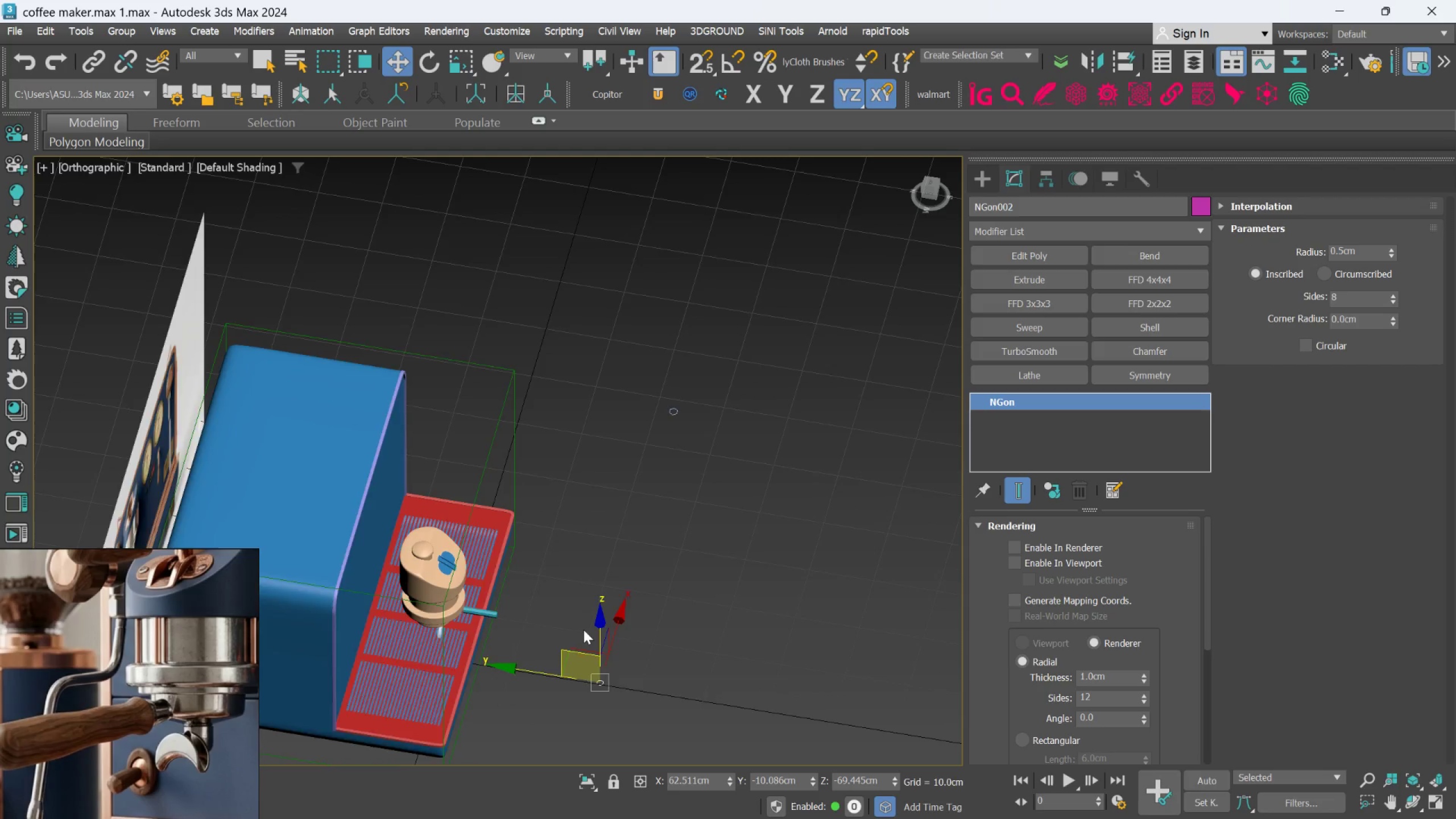 
hold_key(key=AltLeft, duration=0.48)
 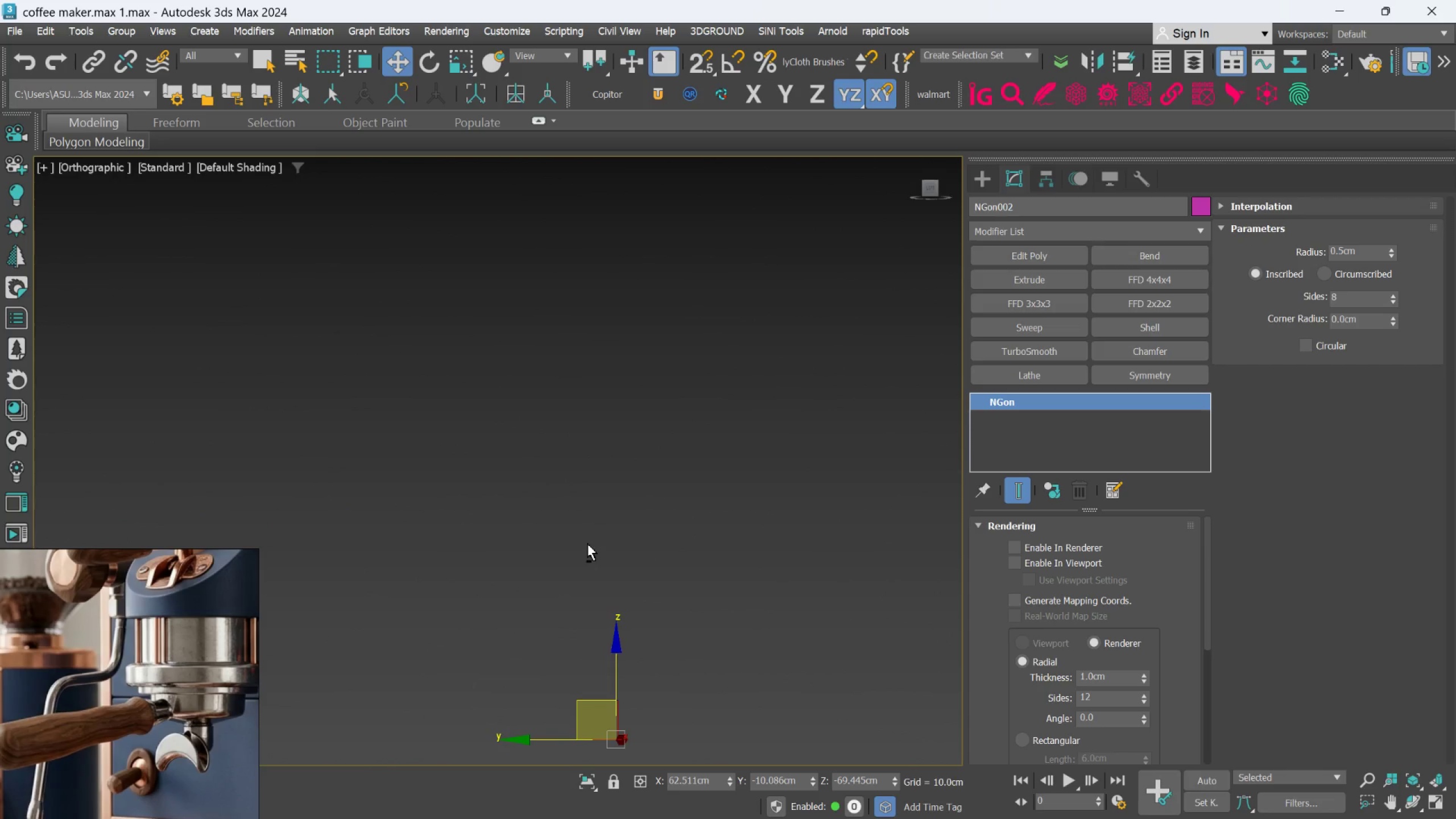 
scroll: coordinate [584, 624], scroll_direction: up, amount: 2.0
 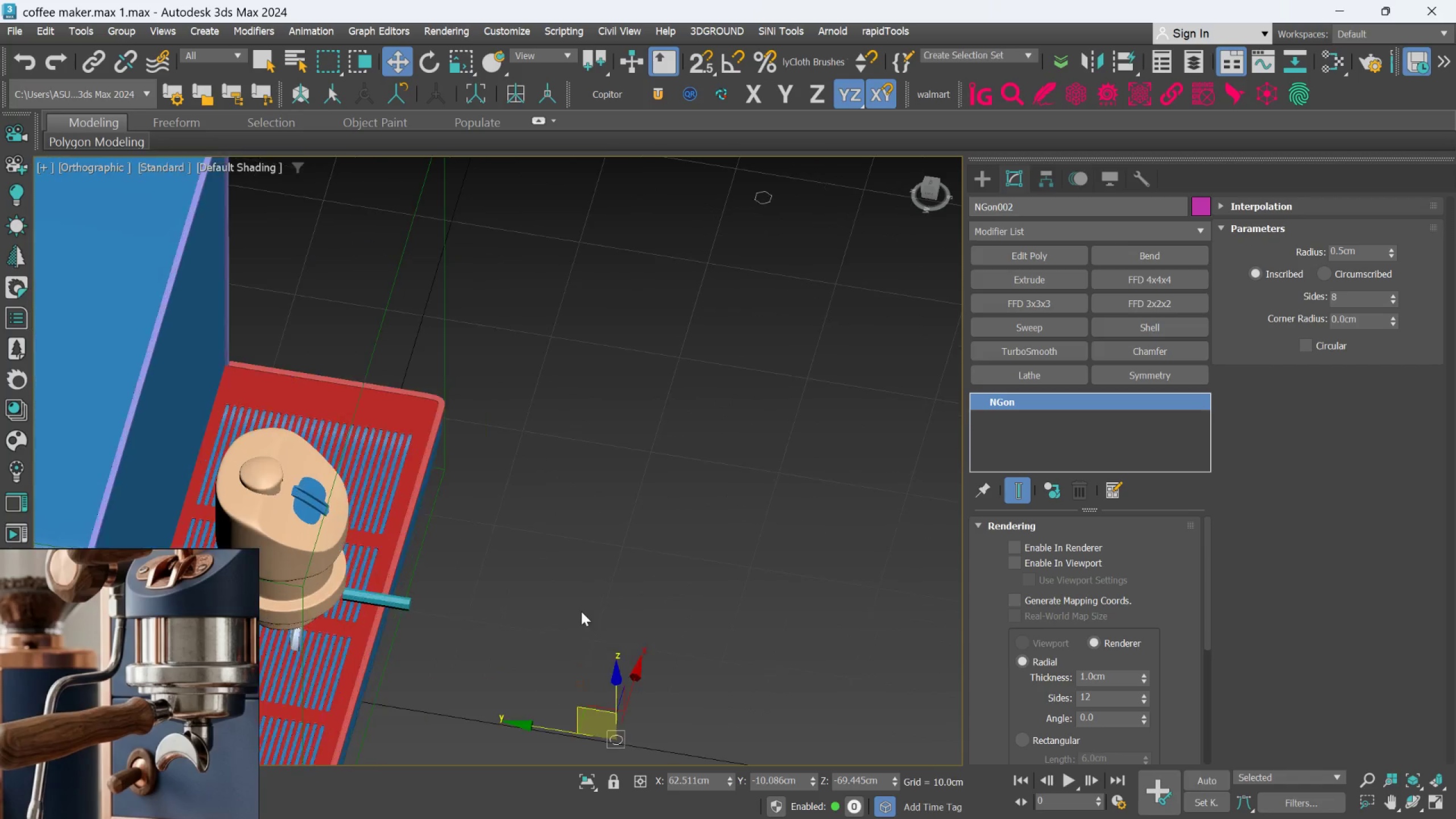 
scroll: coordinate [588, 544], scroll_direction: down, amount: 4.0
 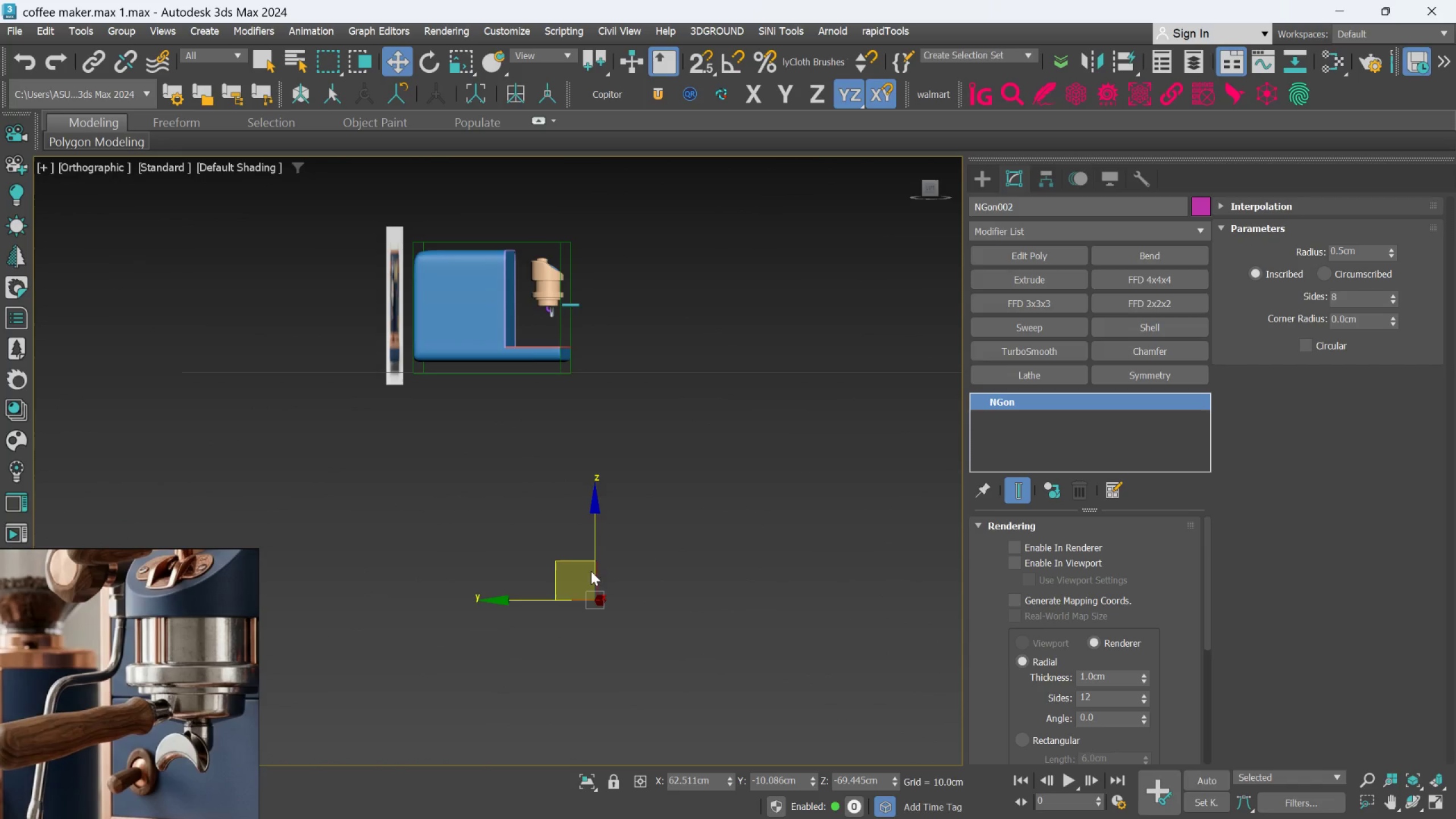 
scroll: coordinate [706, 378], scroll_direction: up, amount: 8.0
 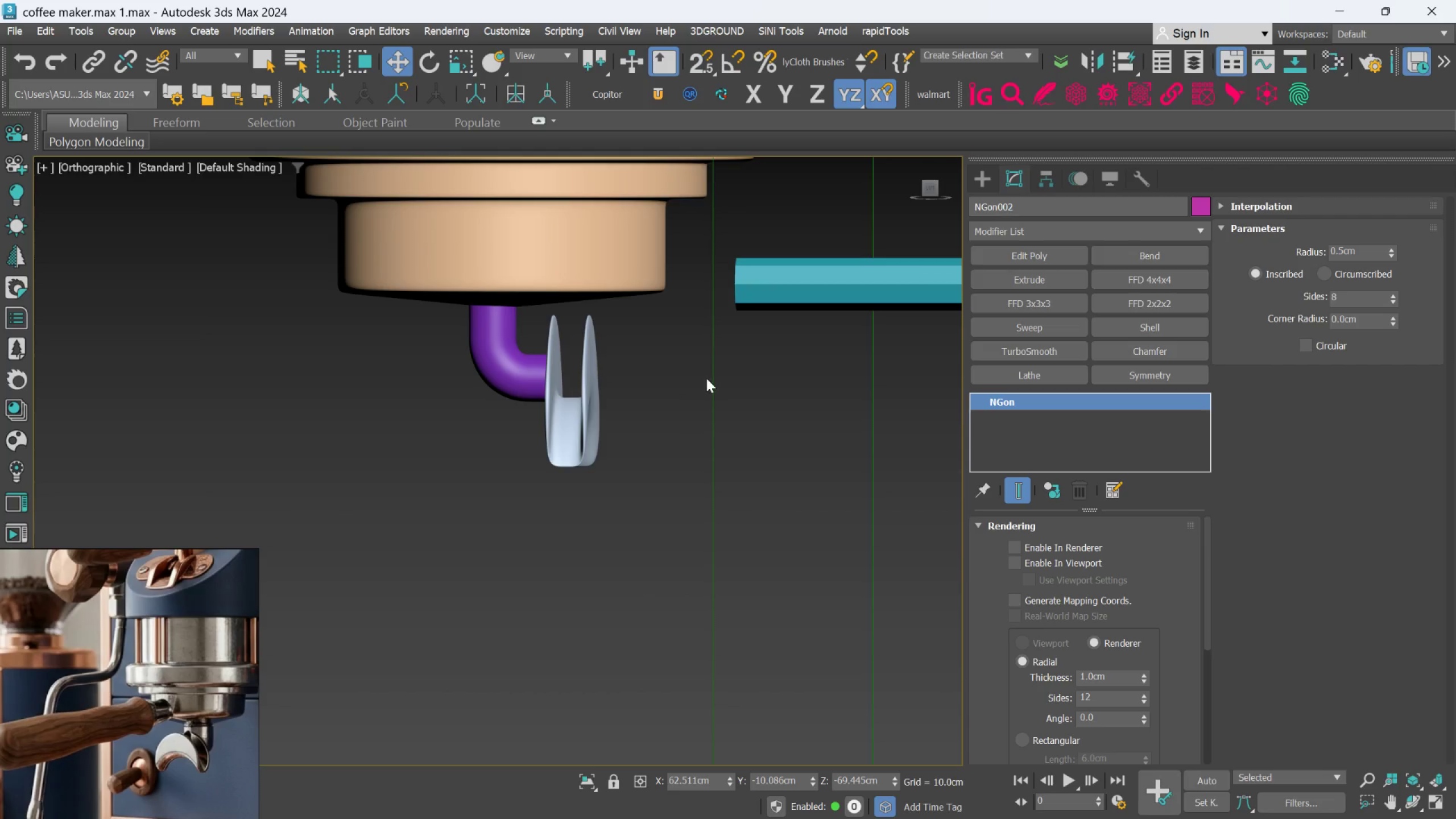 
key(Control+Z)
 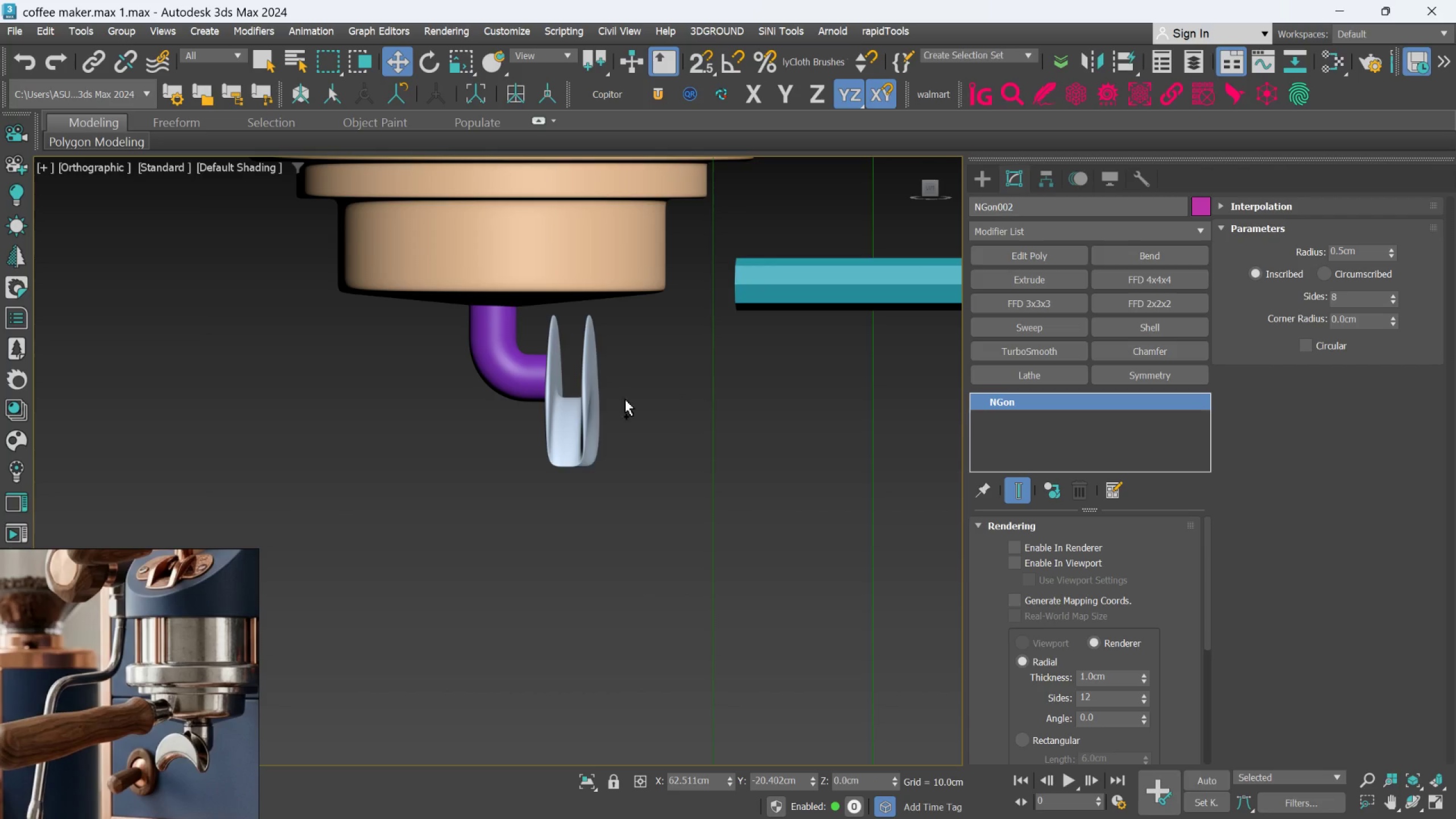 
scroll: coordinate [578, 419], scroll_direction: down, amount: 4.0
 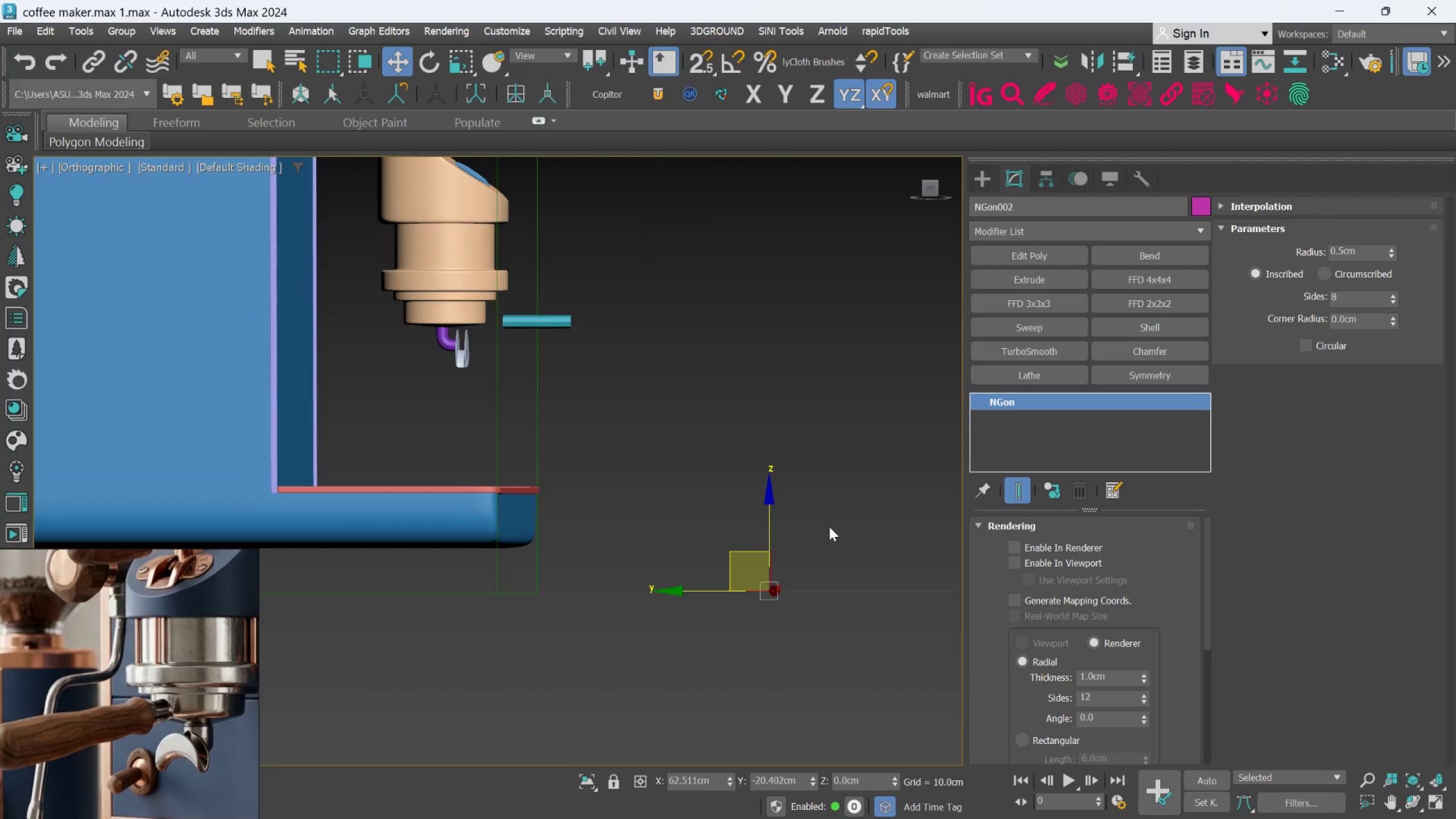 
scroll: coordinate [800, 541], scroll_direction: up, amount: 1.0
 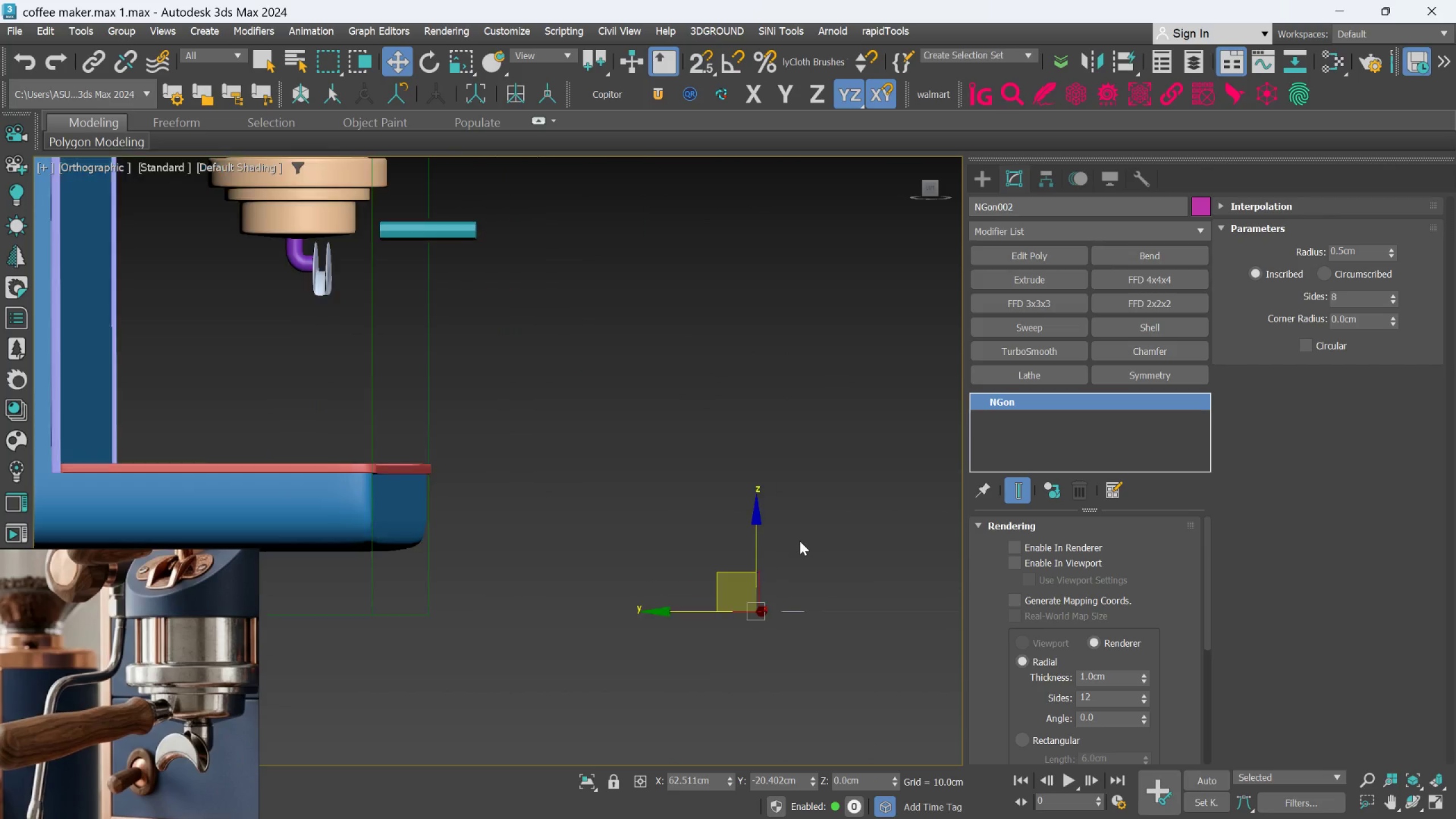 
key(Control+Z)
 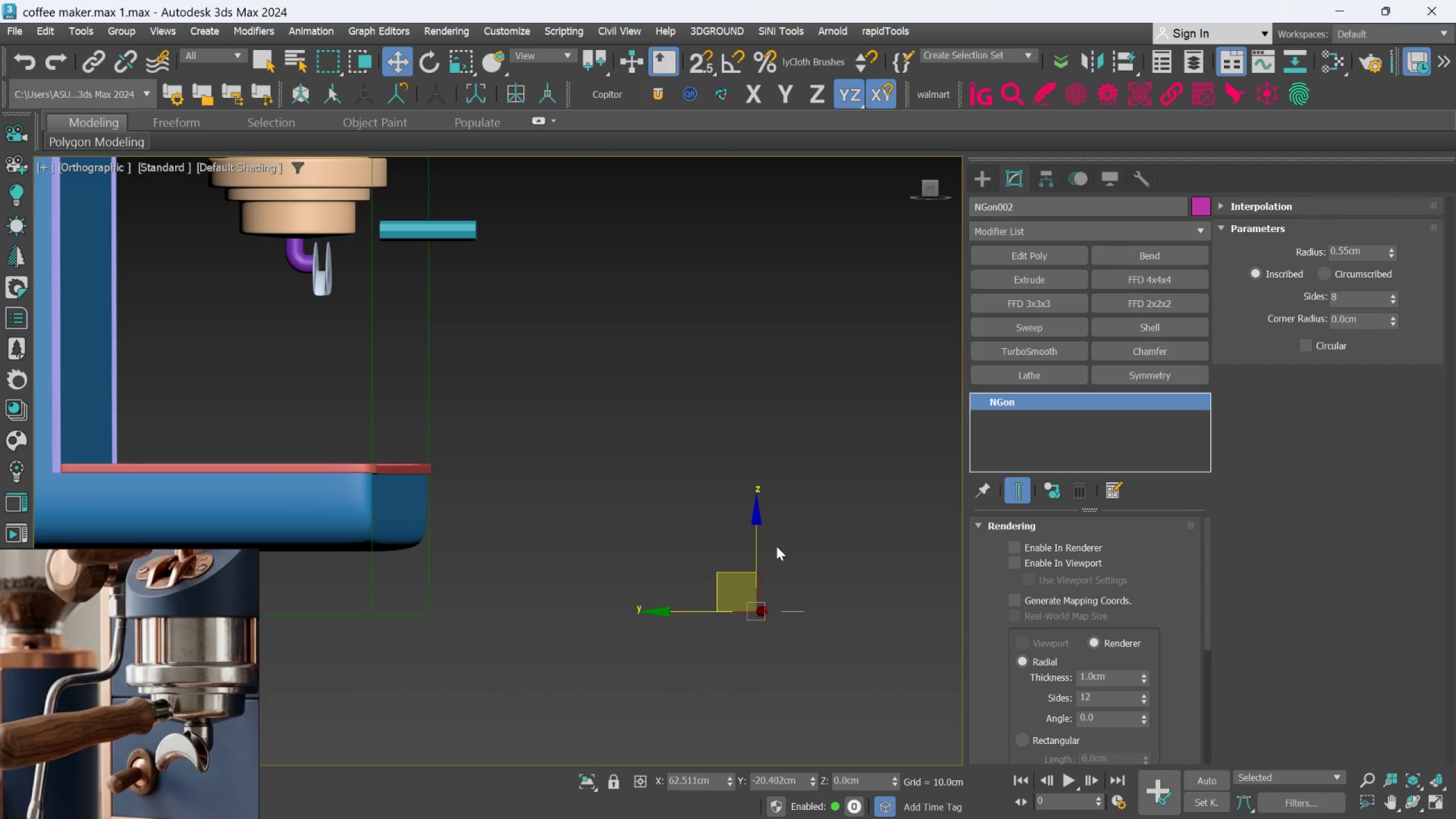 
hold_key(key=AltLeft, duration=0.83)
 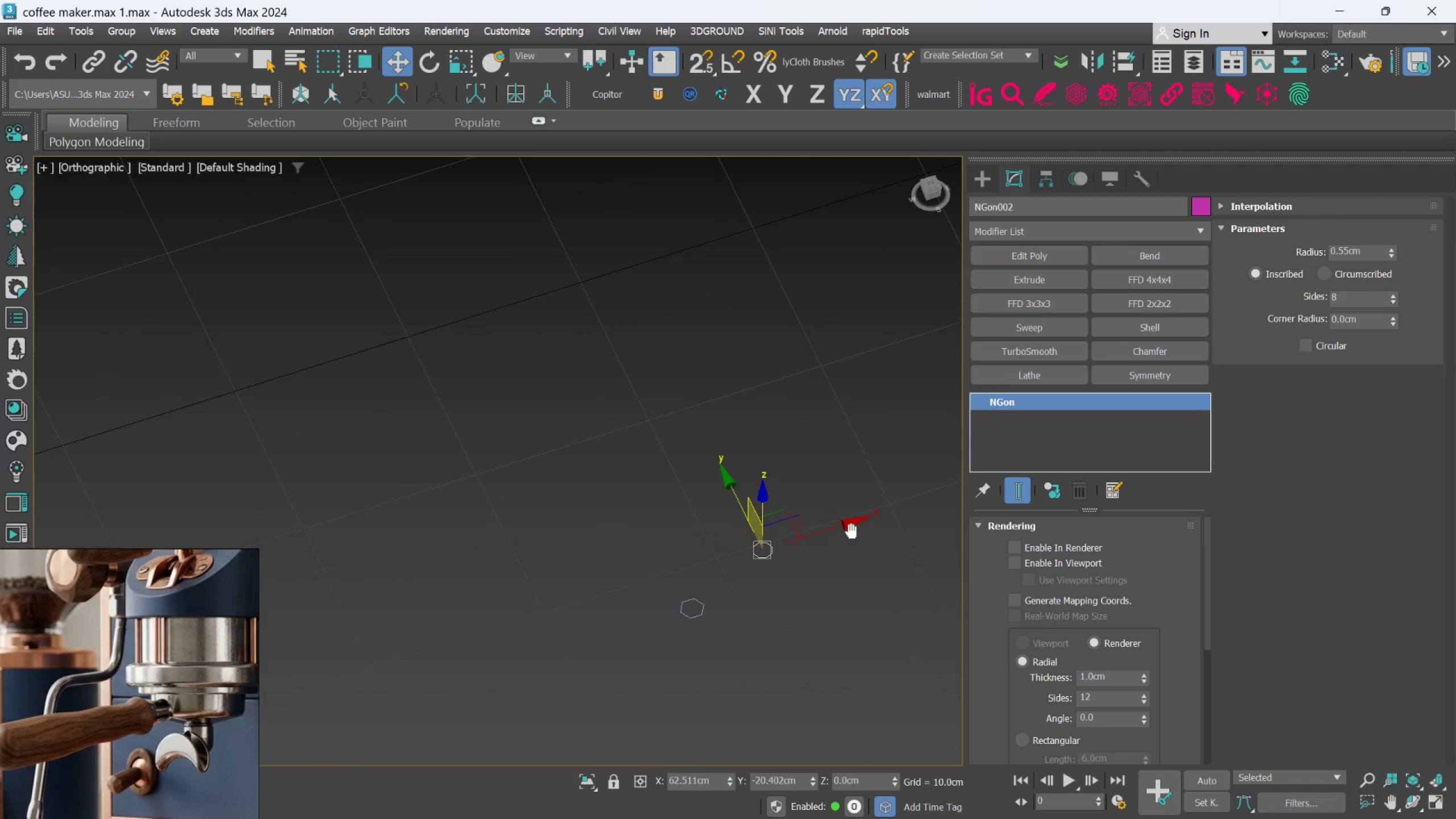 
scroll: coordinate [855, 522], scroll_direction: down, amount: 1.0
 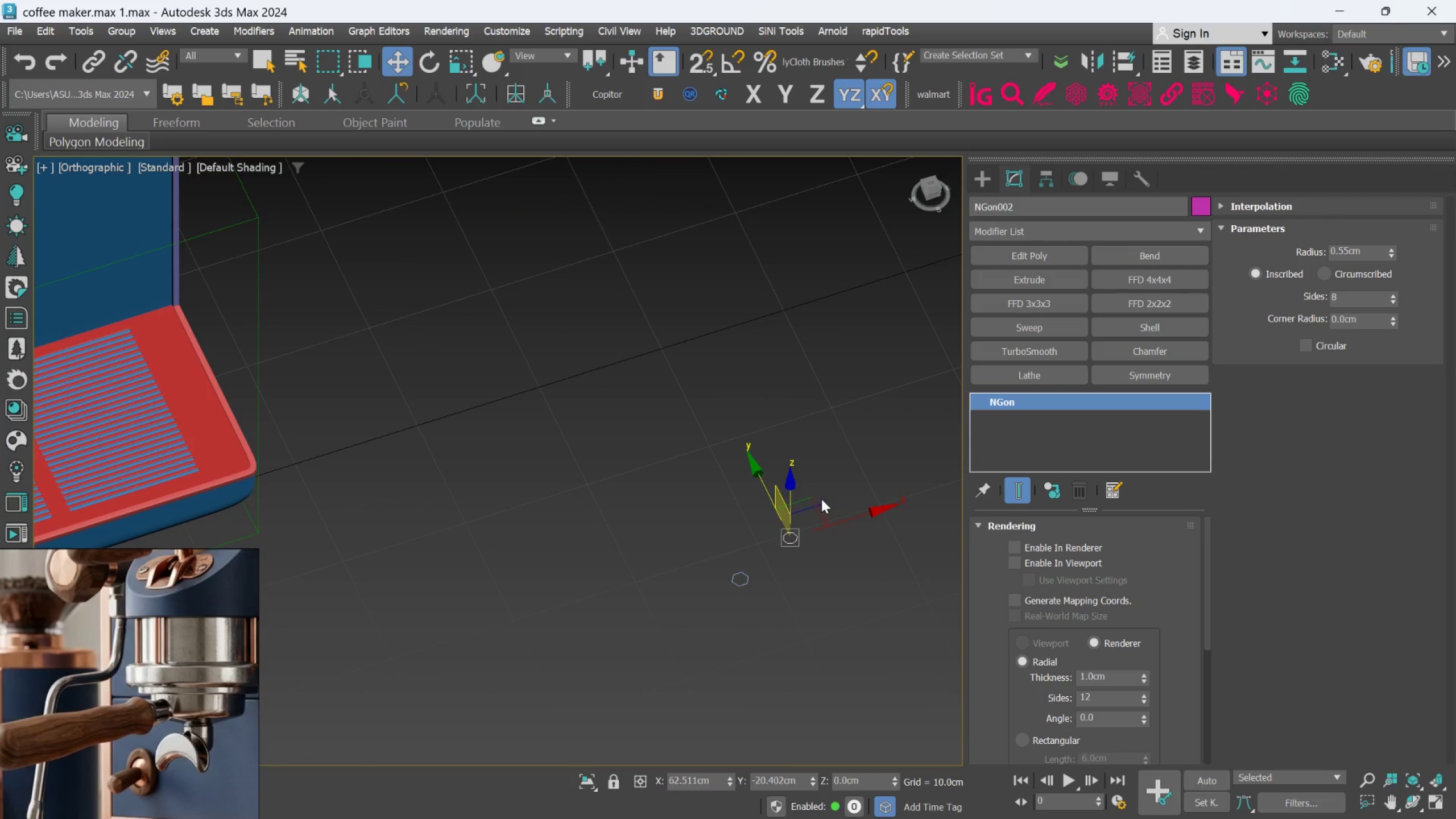 
left_click_drag(start_coordinate=[815, 499], to_coordinate=[332, 552])
 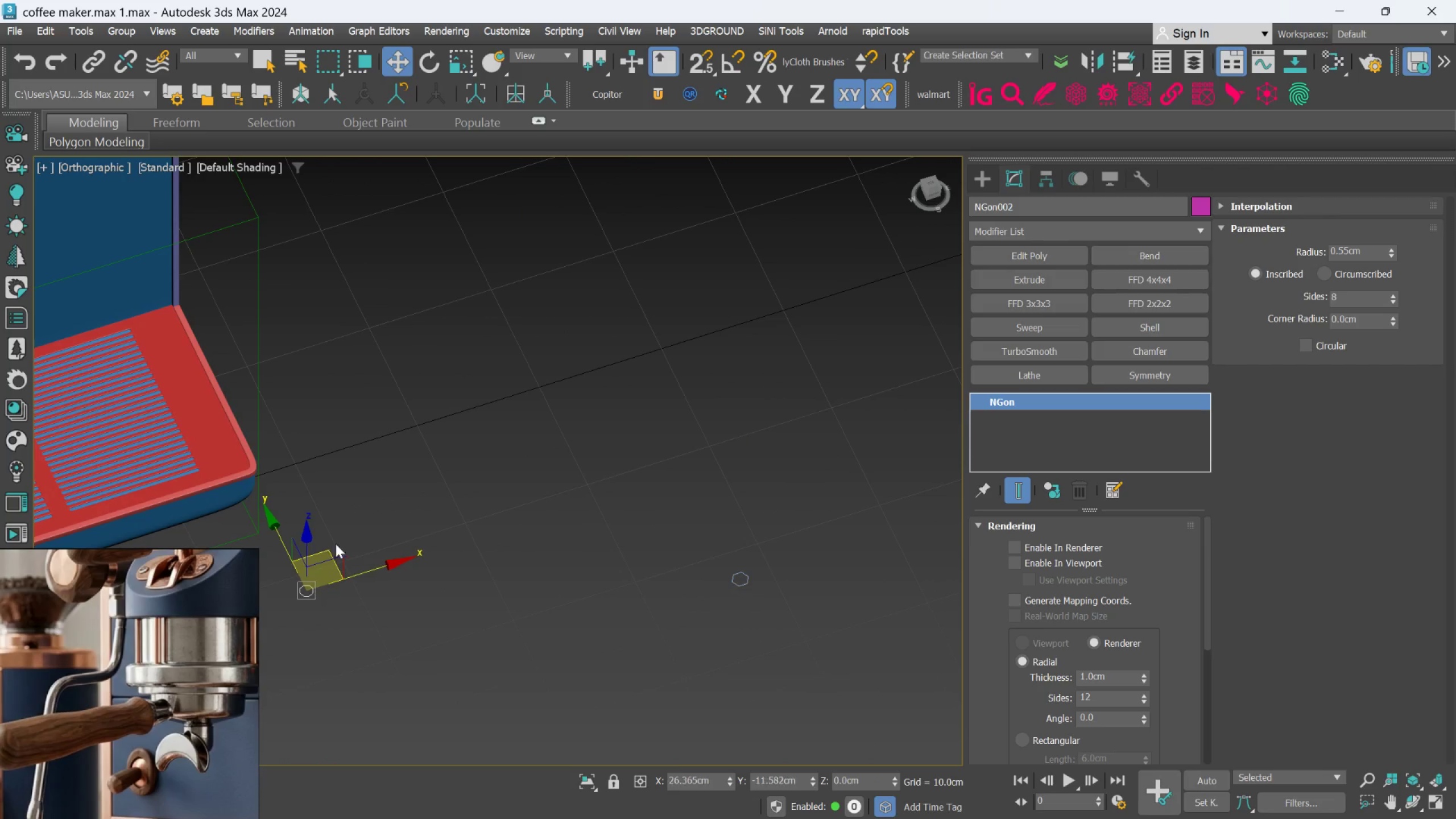 
hold_key(key=AltLeft, duration=1.09)
 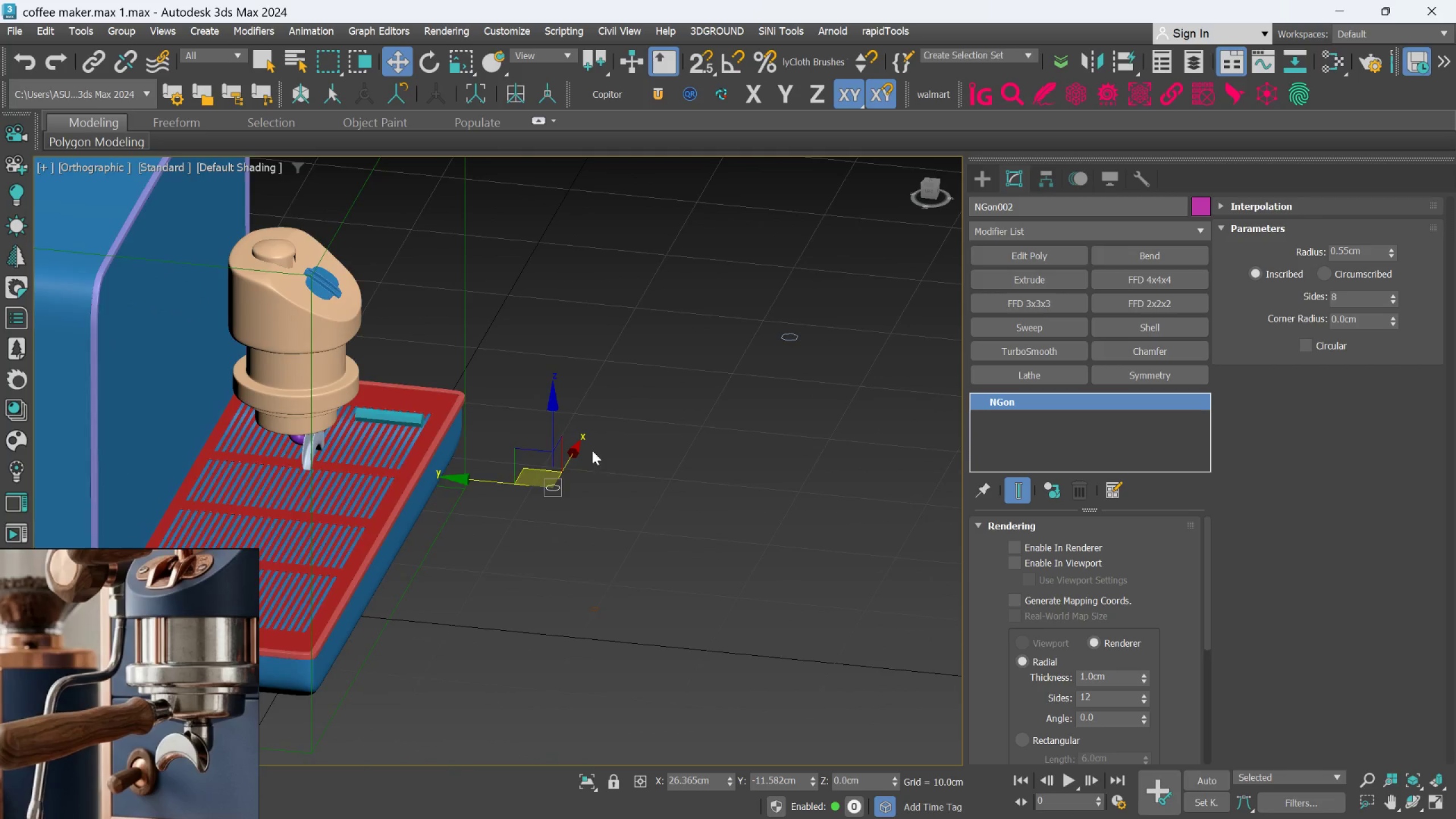 
scroll: coordinate [566, 458], scroll_direction: up, amount: 1.0
 